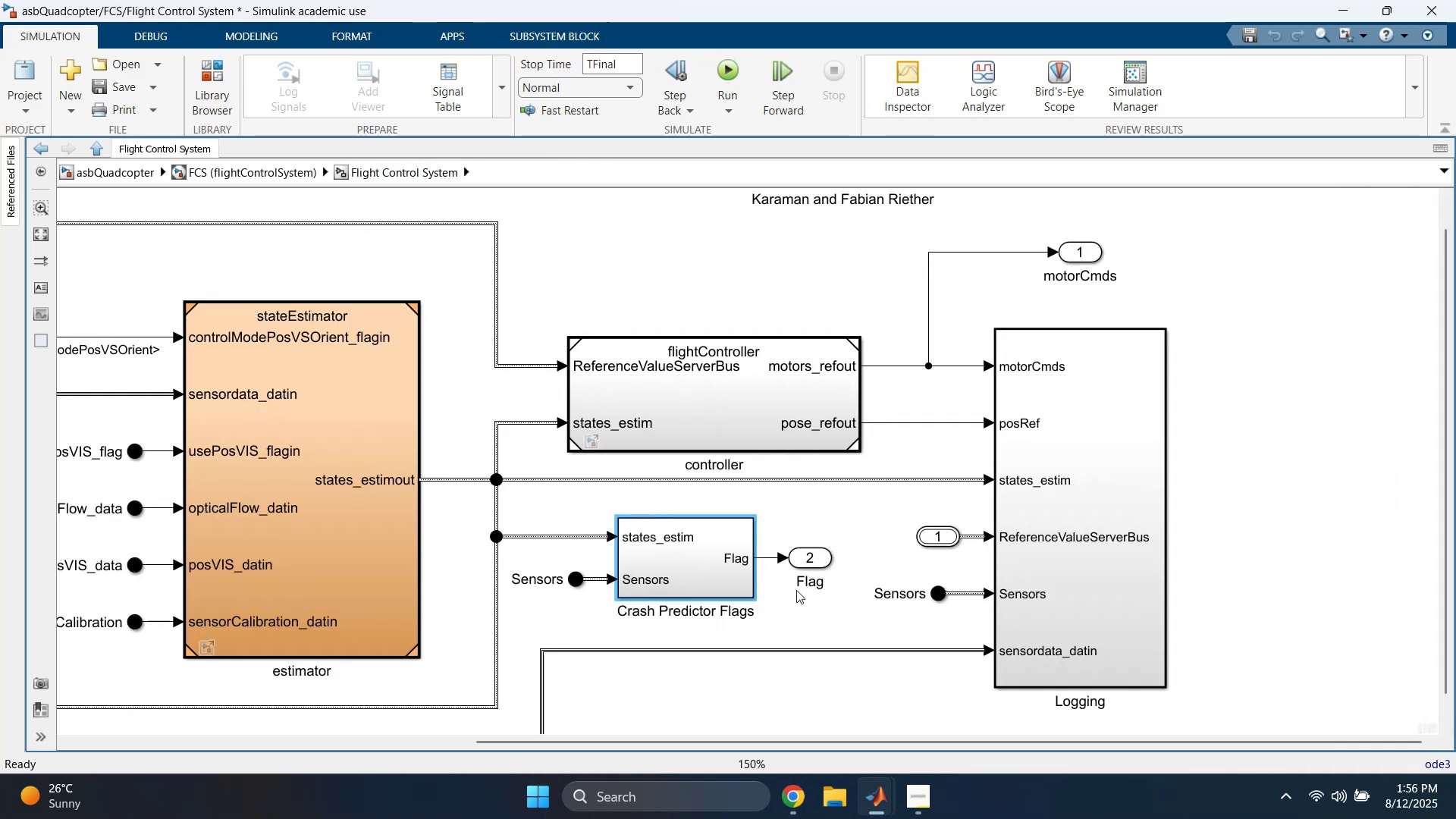 
scroll: coordinate [636, 637], scroll_direction: up, amount: 3.0
 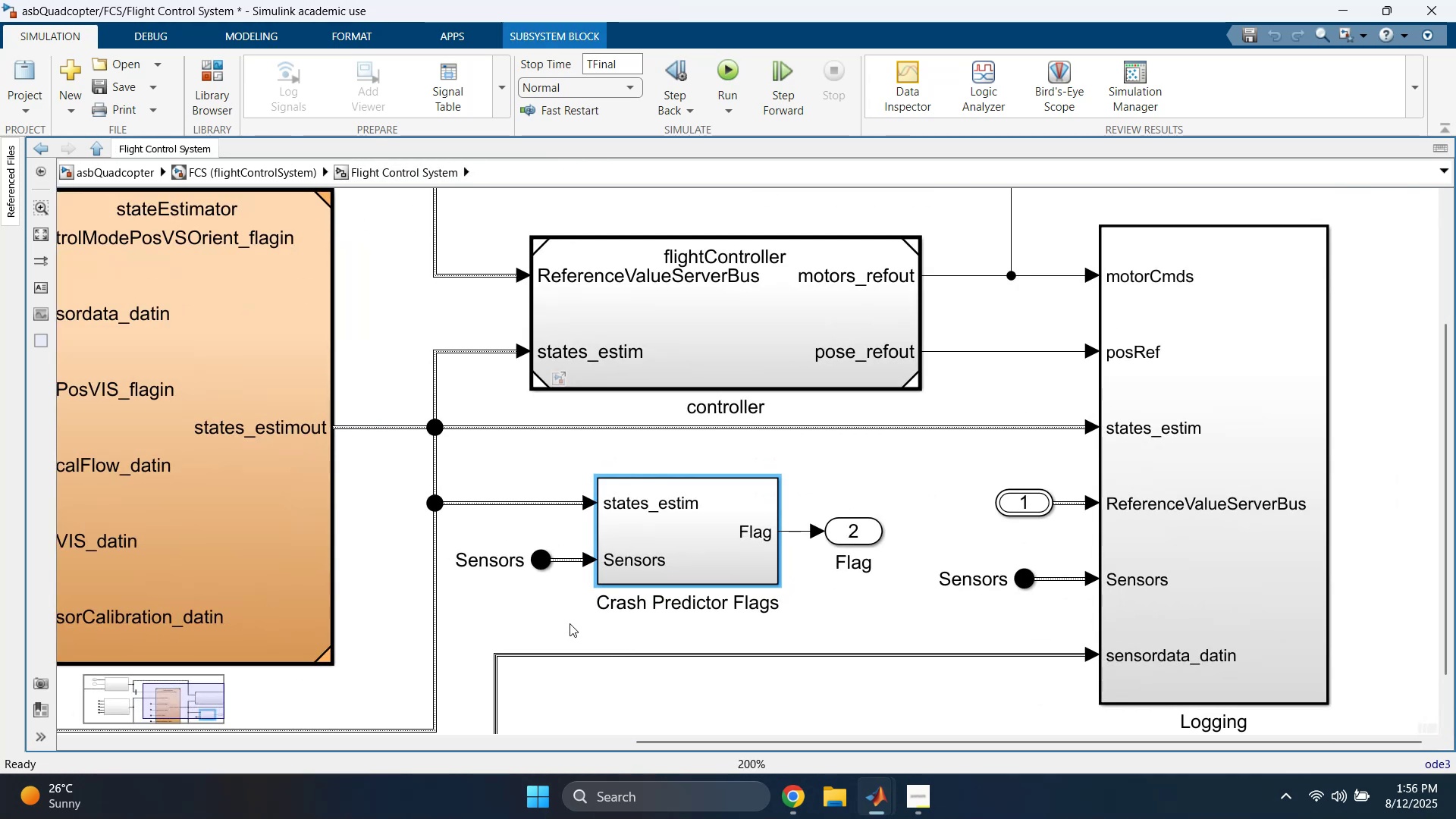 
left_click([535, 600])
 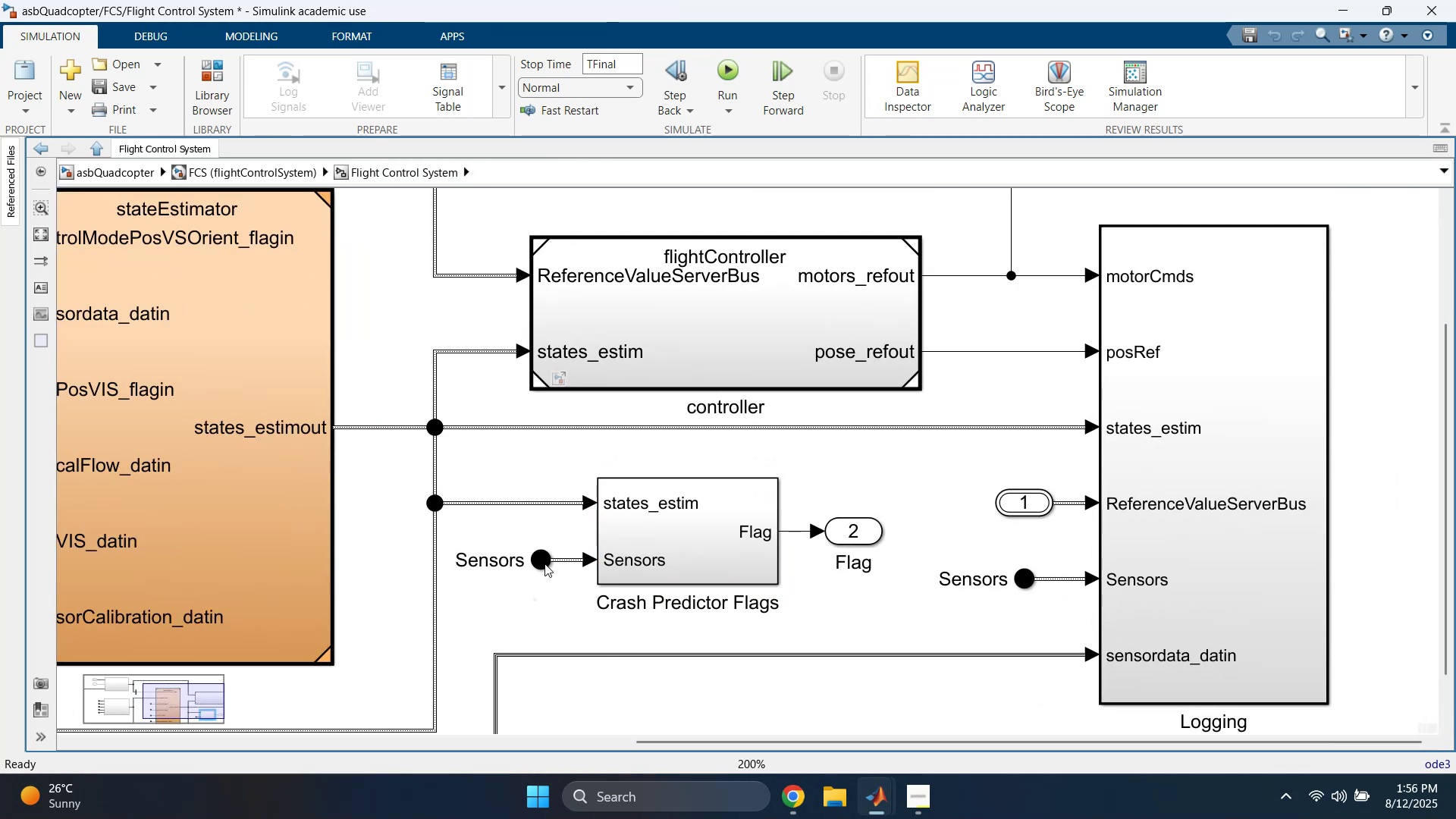 
left_click([547, 559])
 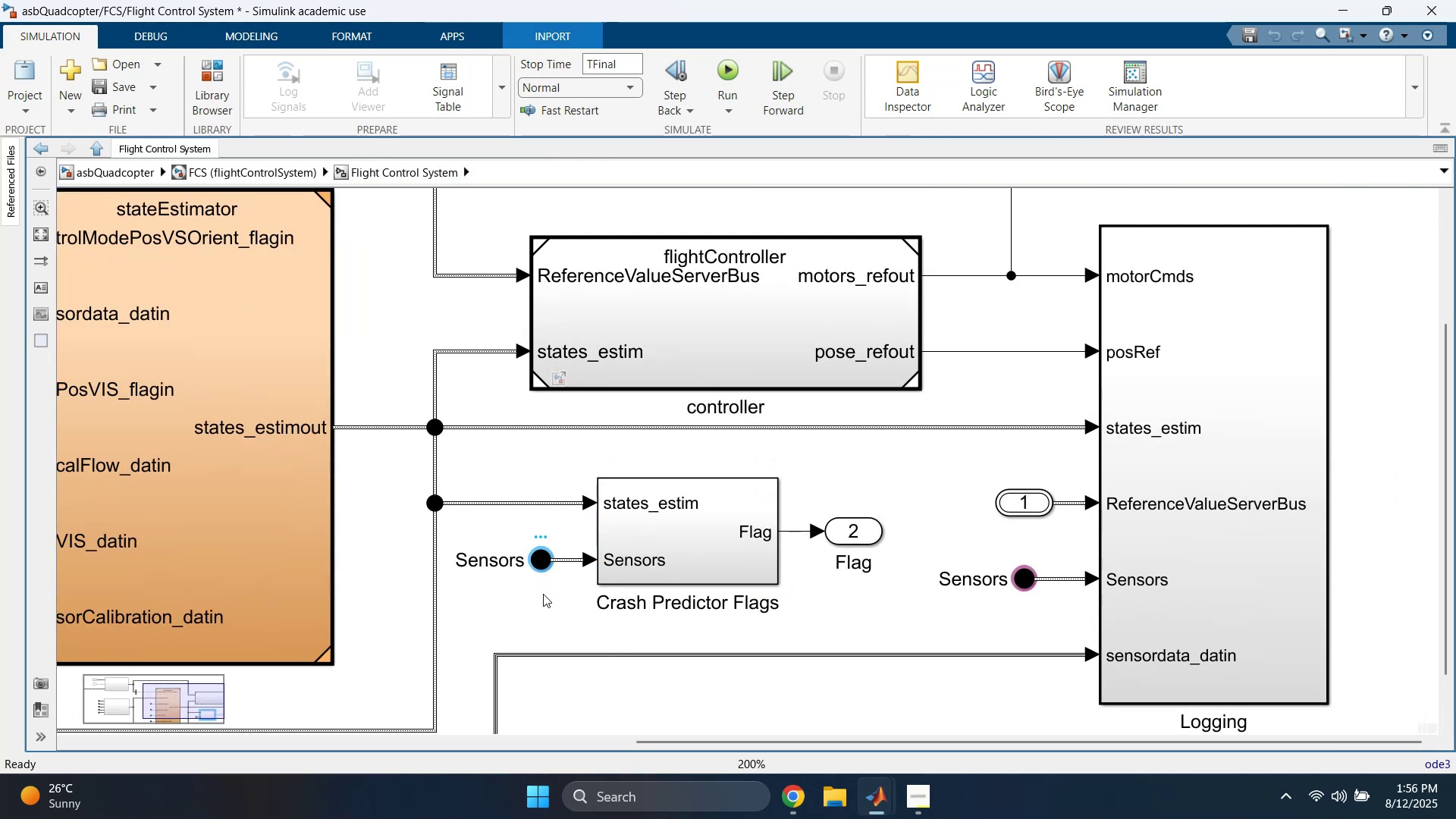 
scroll: coordinate [546, 616], scroll_direction: down, amount: 5.0
 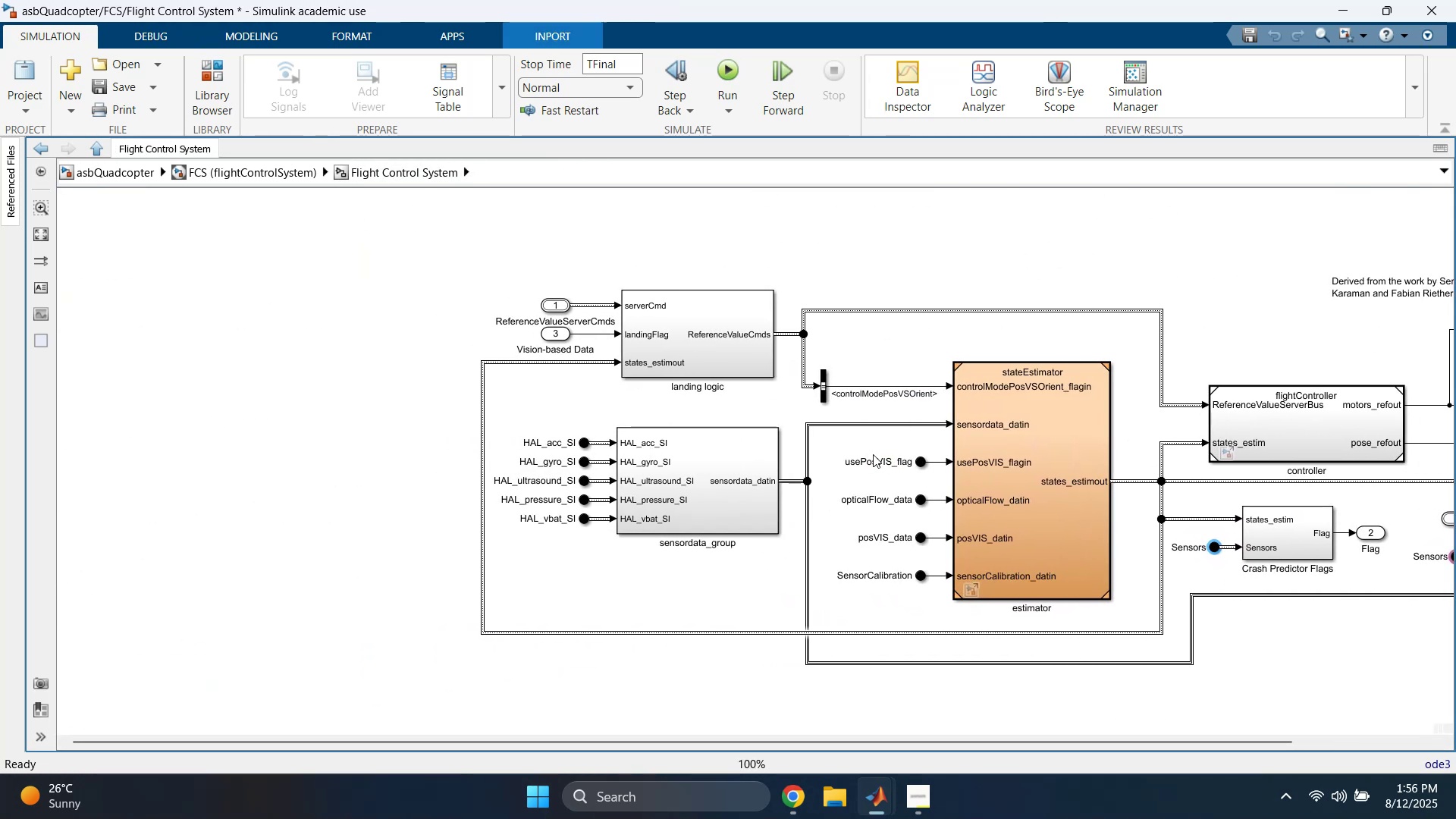 
left_click([312, 177])
 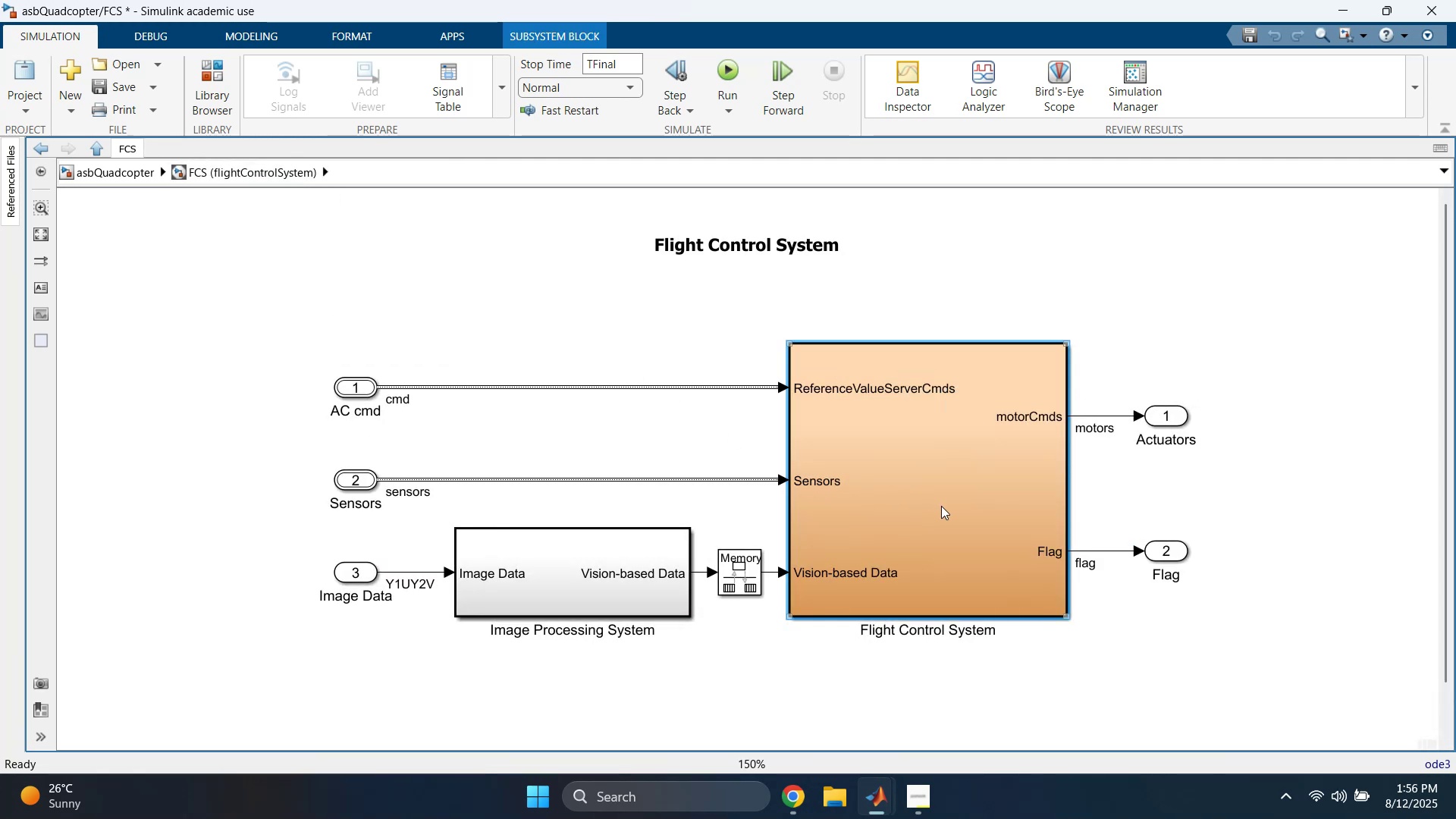 
double_click([941, 506])
 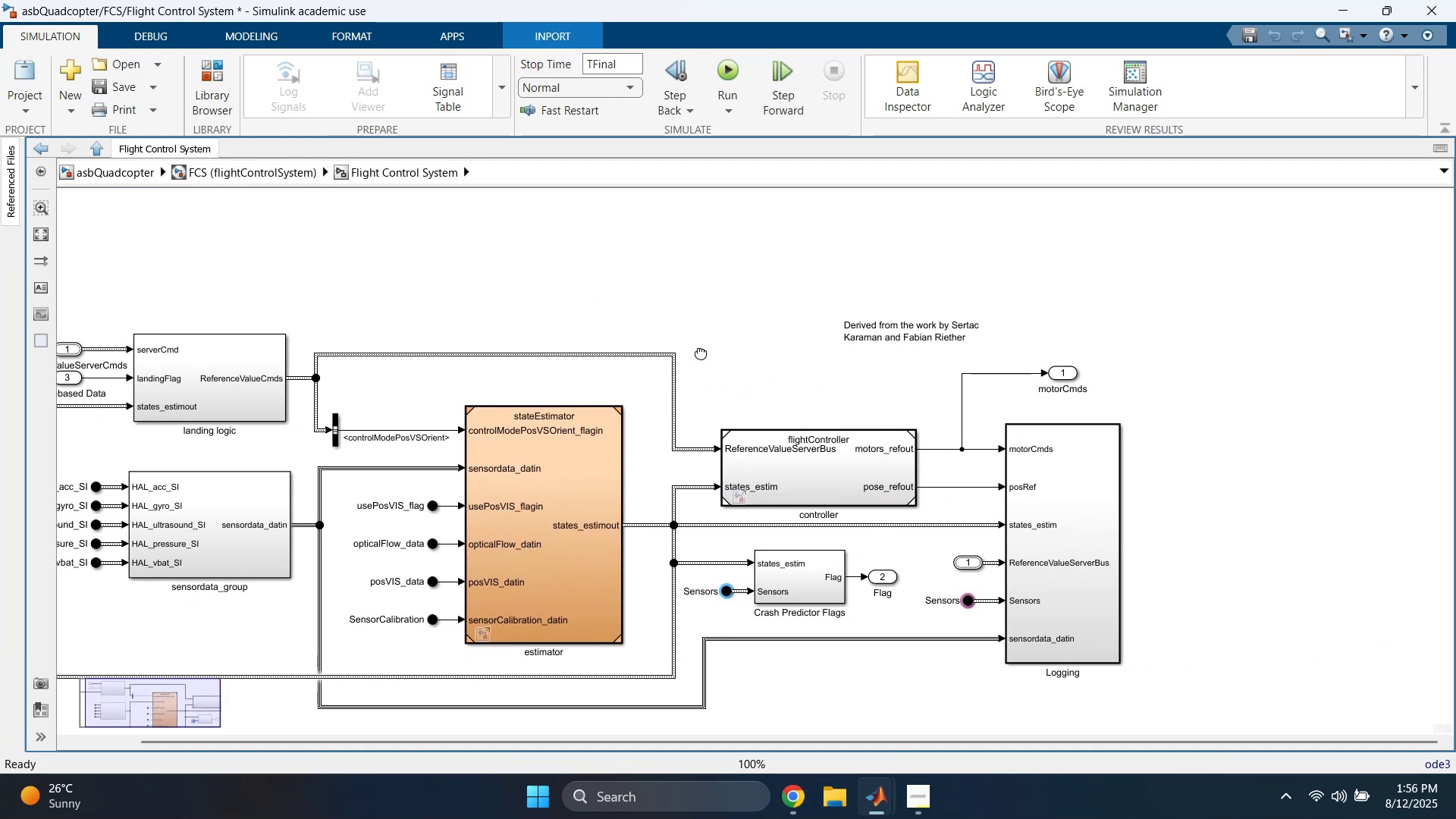 
scroll: coordinate [879, 410], scroll_direction: none, amount: 0.0
 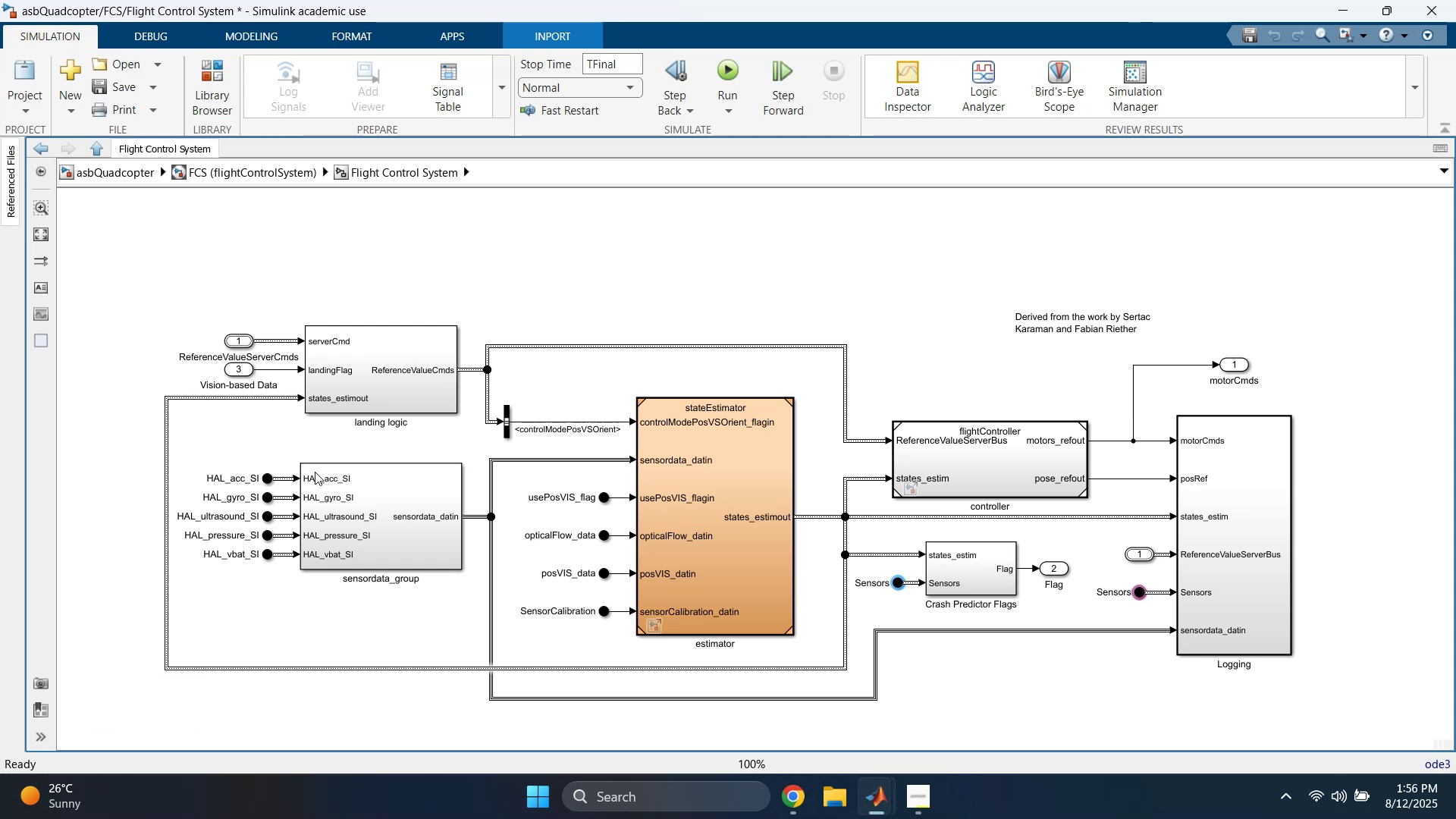 
wait(5.32)
 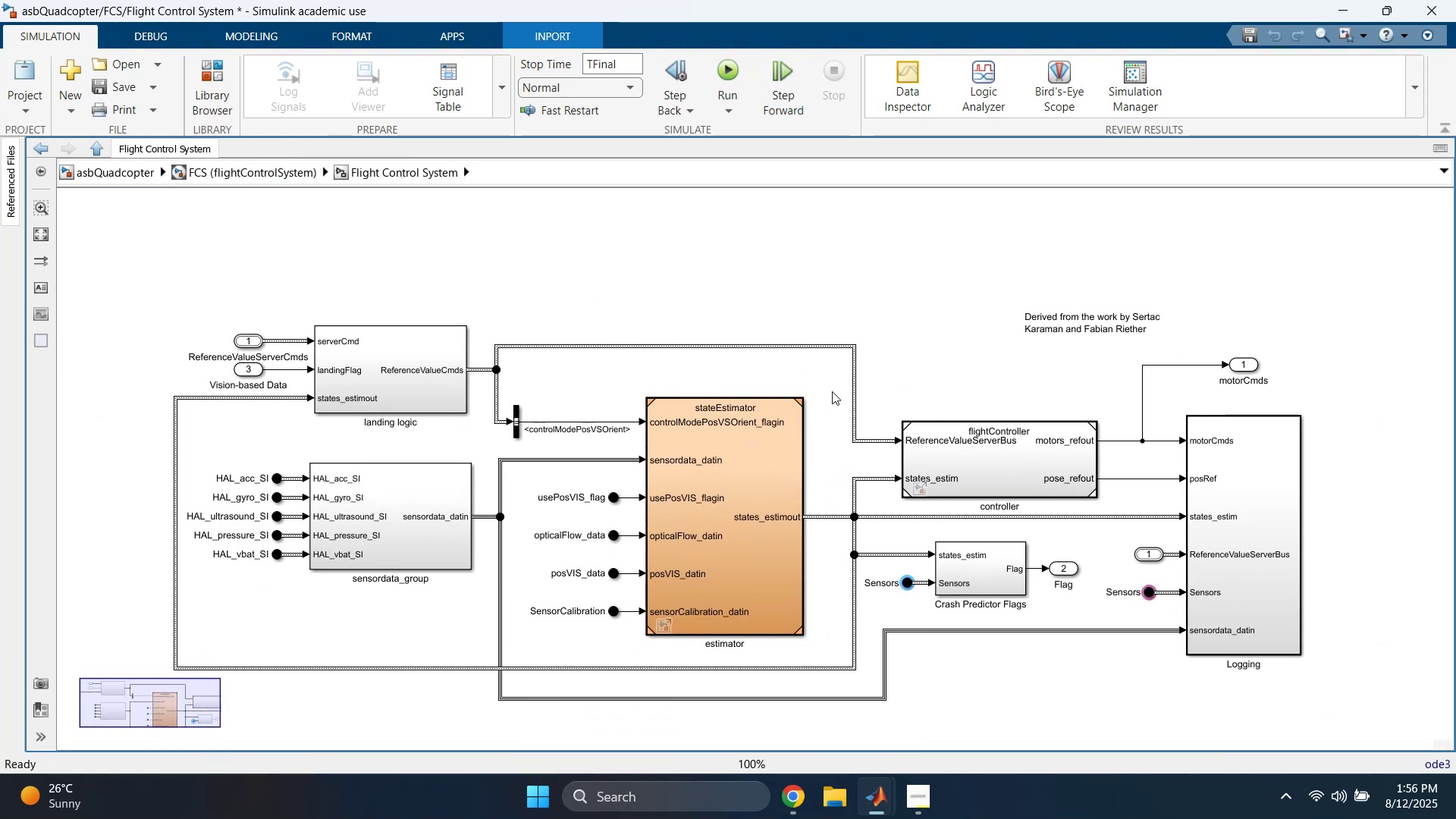 
double_click([899, 582])
 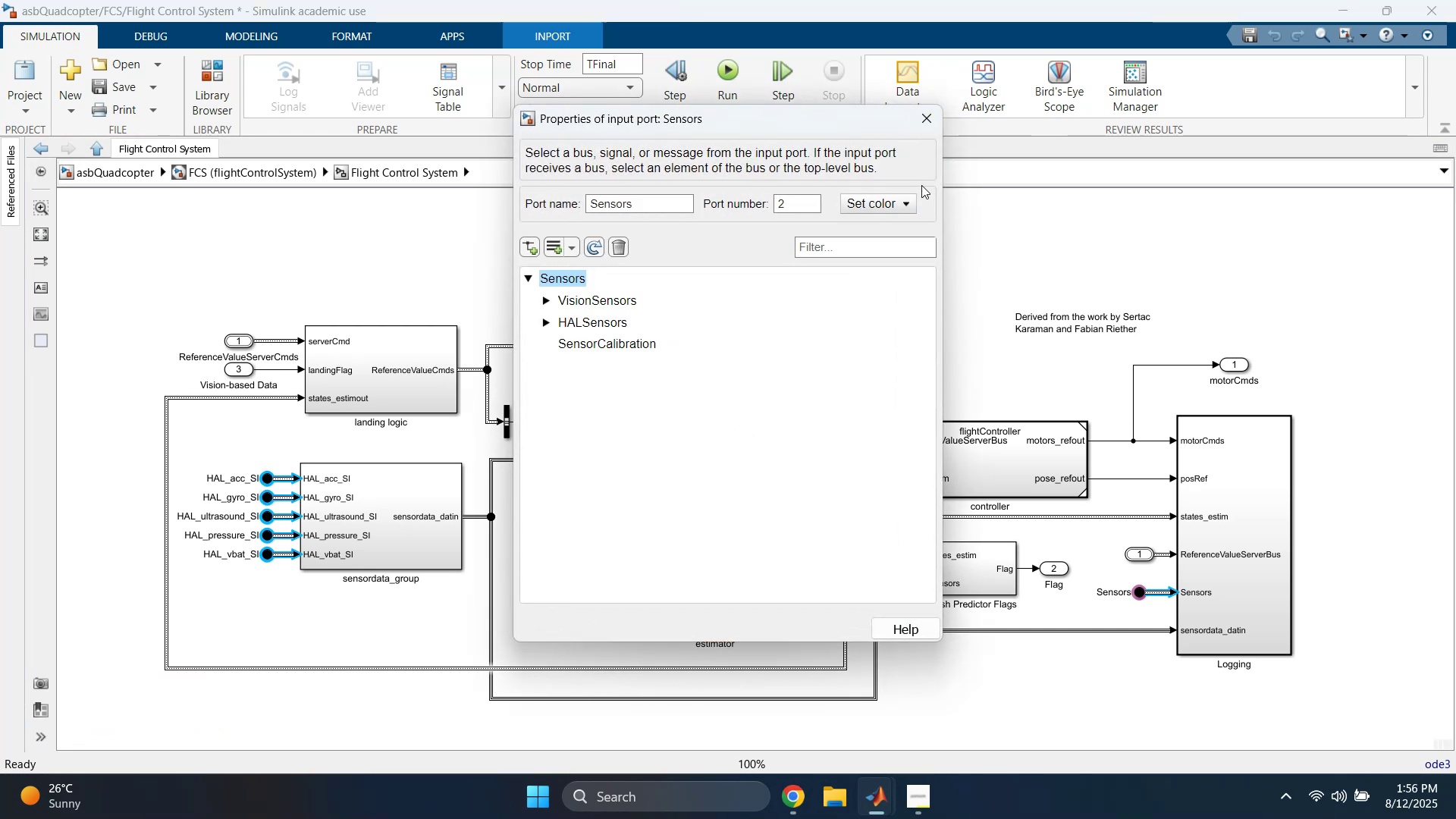 
wait(8.73)
 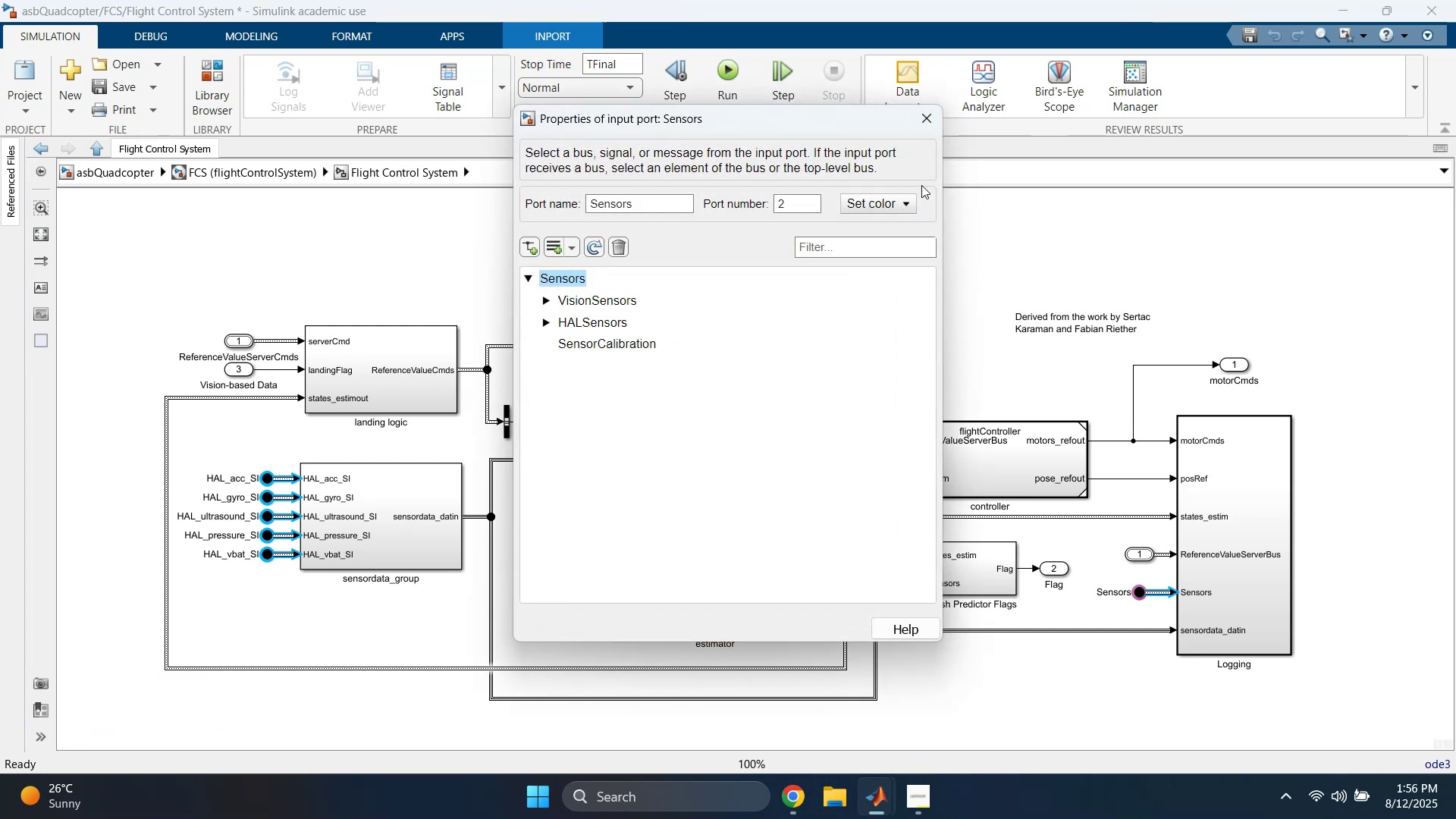 
mouse_move([582, 268])
 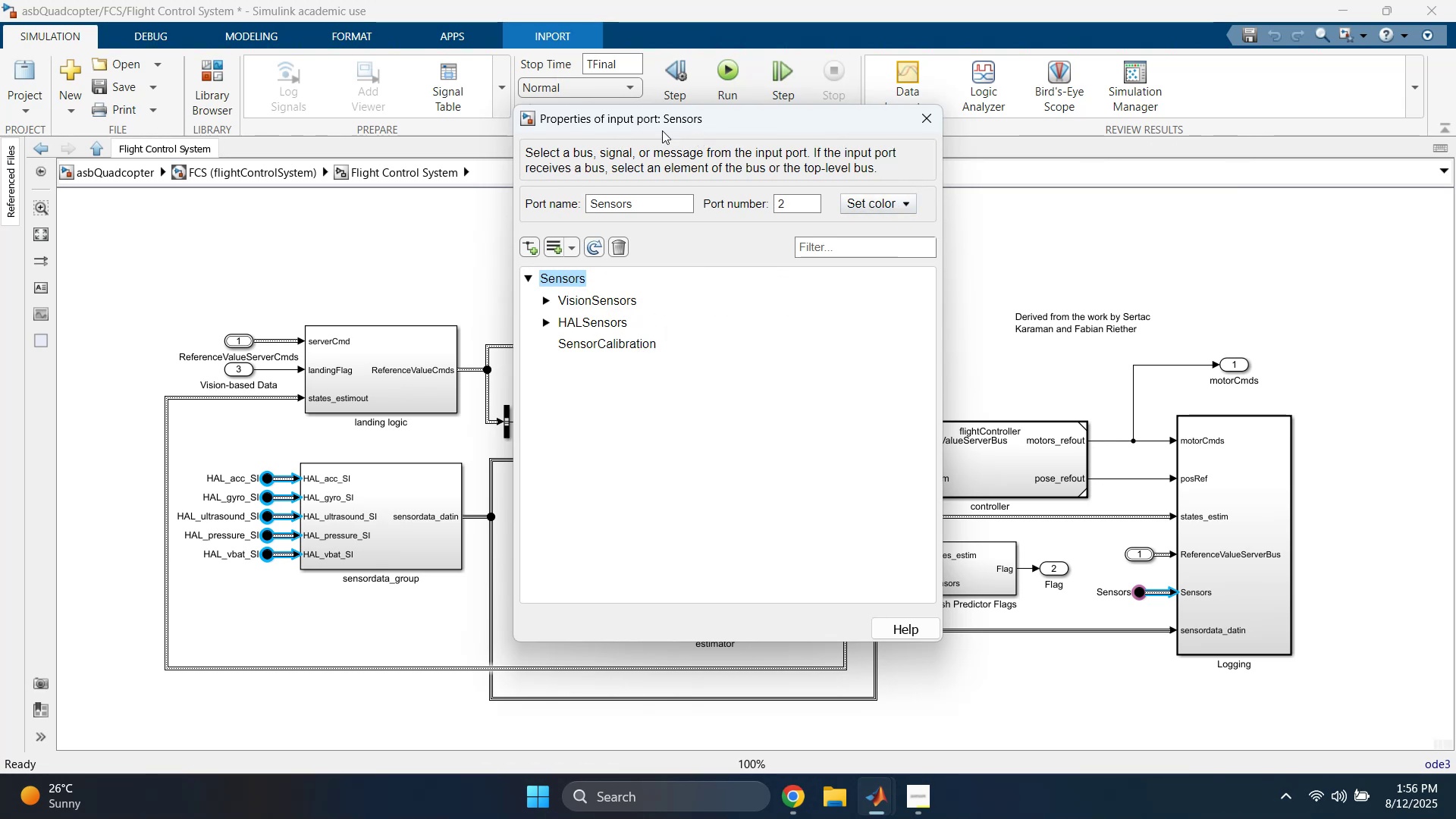 
left_click_drag(start_coordinate=[579, 124], to_coordinate=[646, 150])
 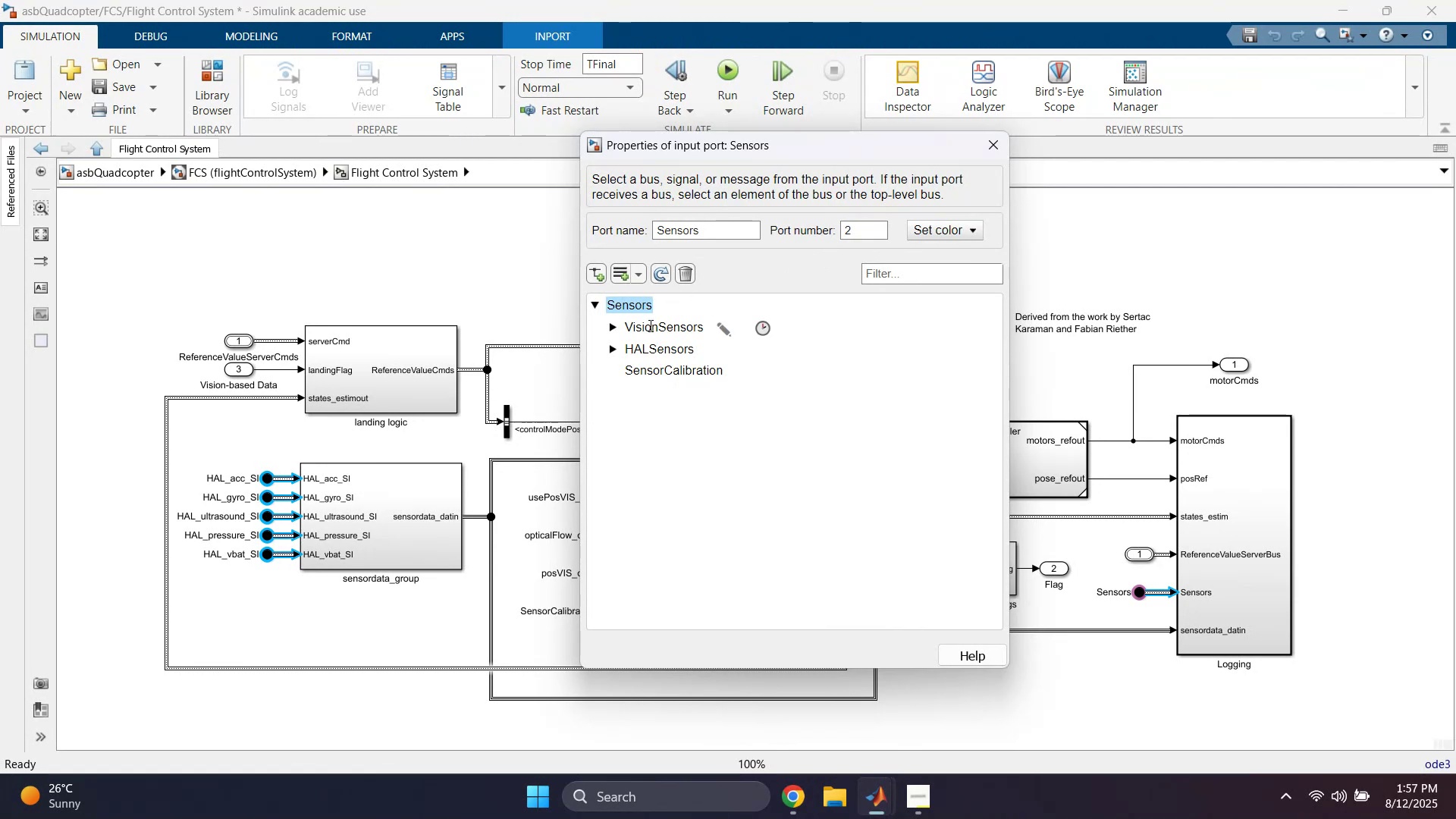 
wait(7.16)
 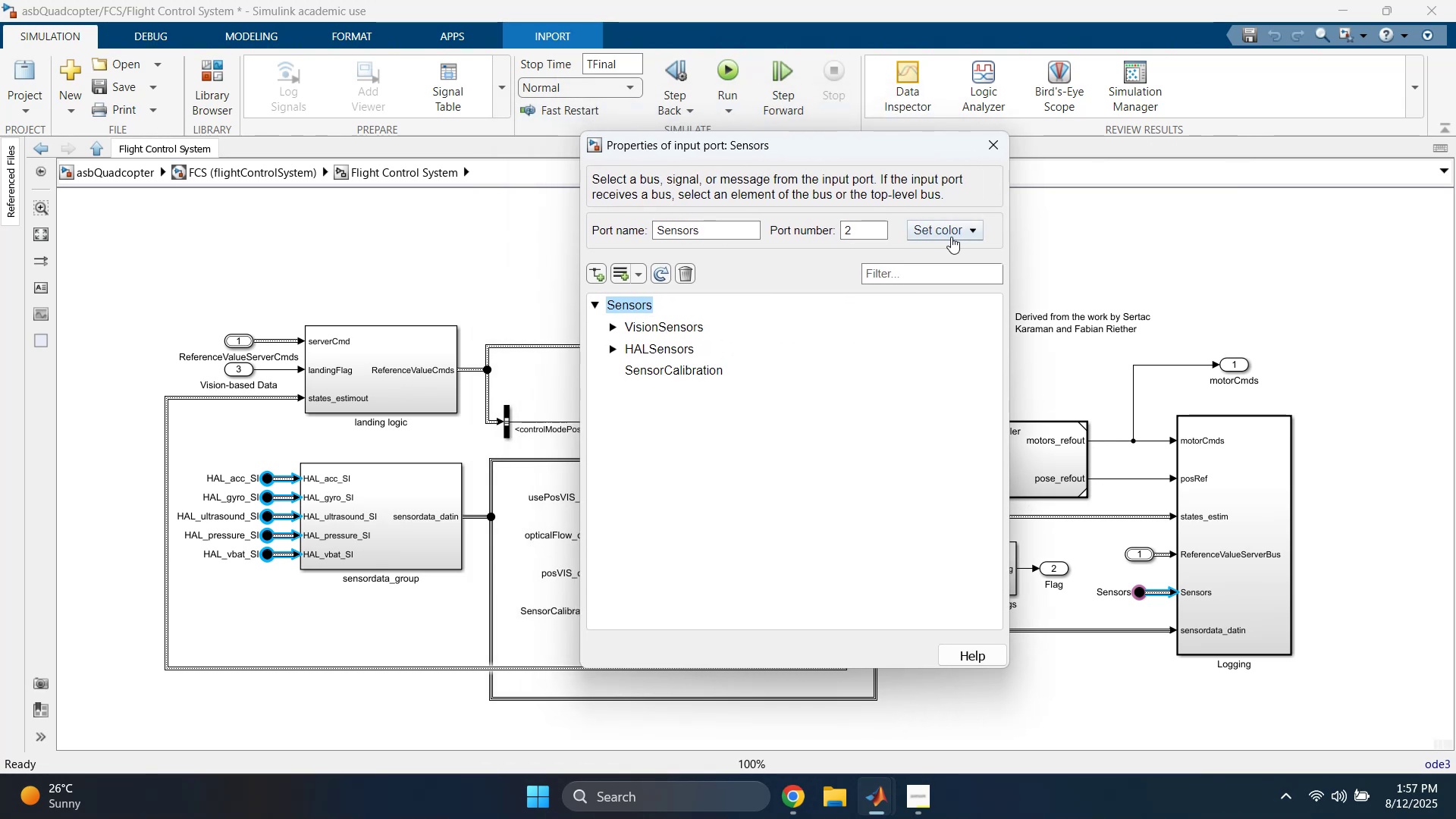 
left_click([982, 156])
 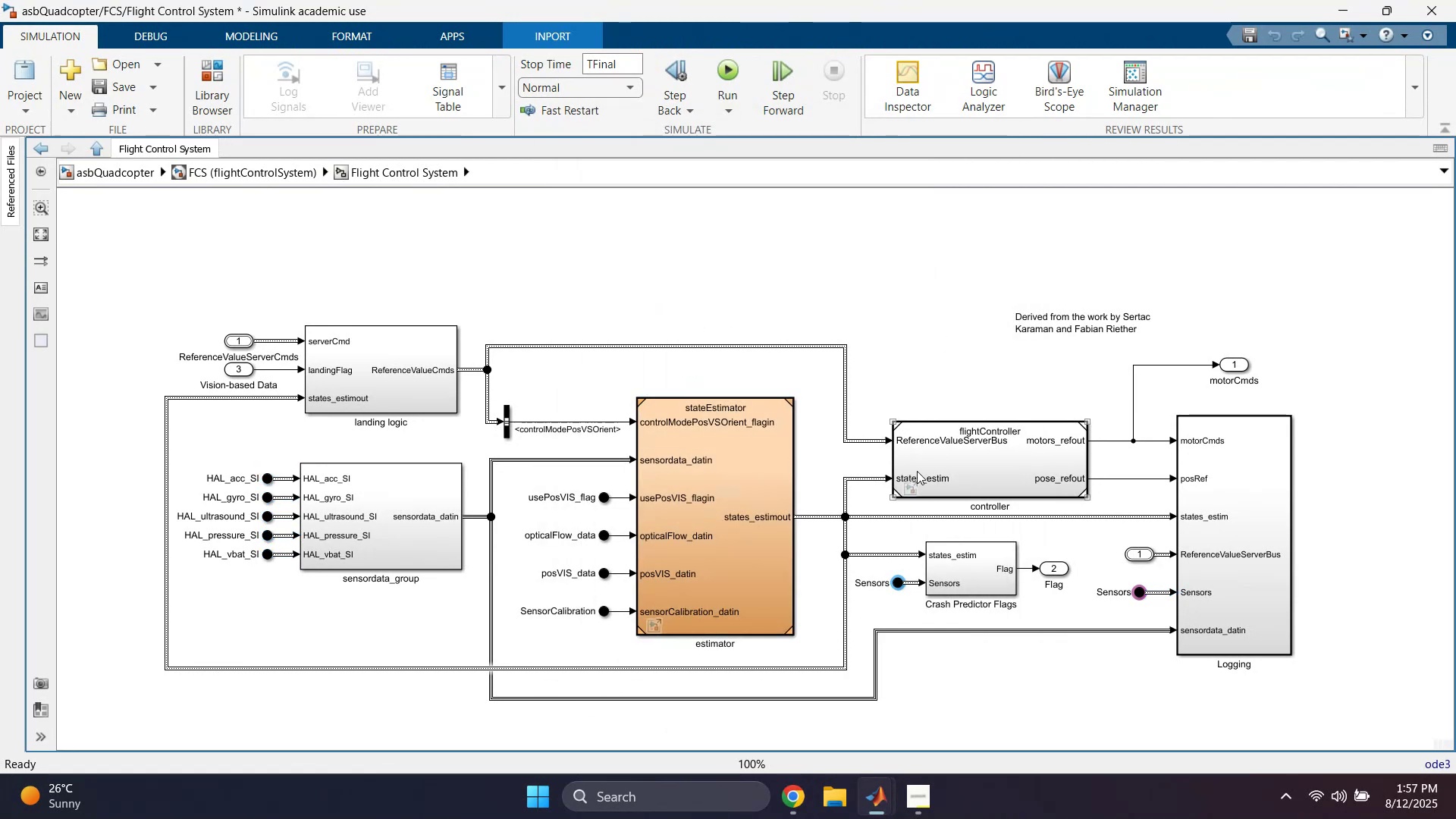 
scroll: coordinate [946, 574], scroll_direction: up, amount: 3.0
 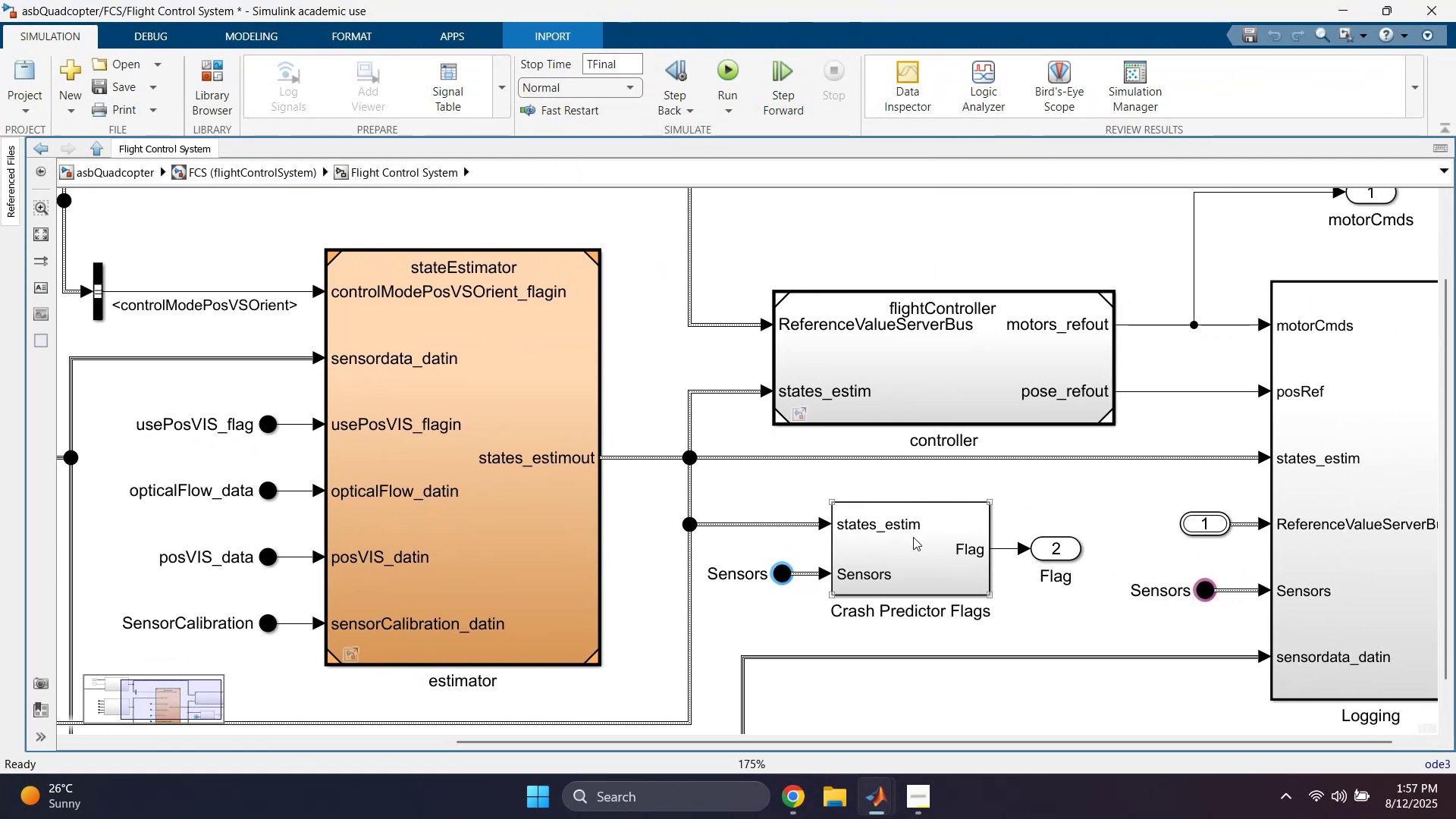 
double_click([921, 554])
 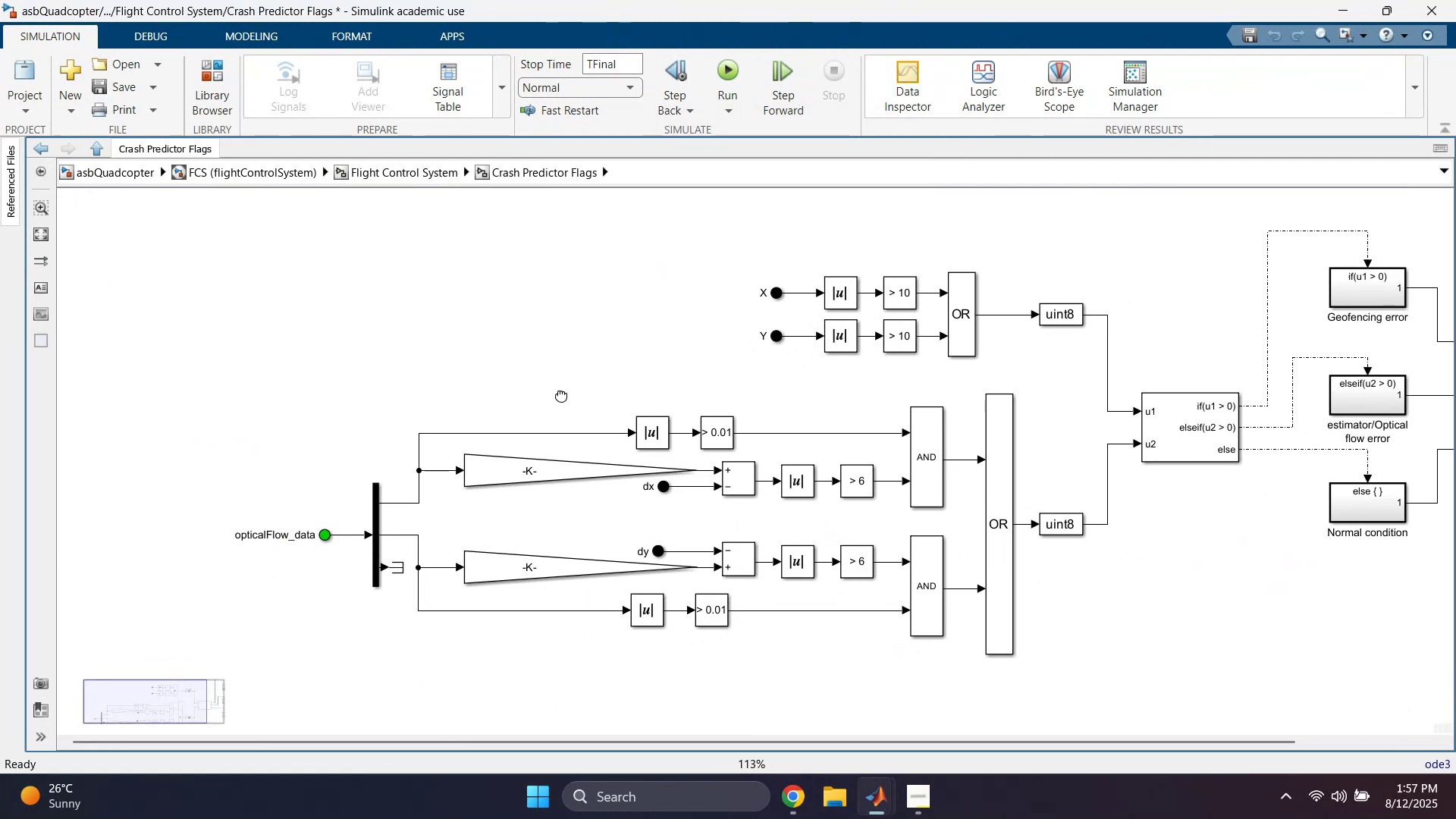 
scroll: coordinate [449, 522], scroll_direction: up, amount: 3.0
 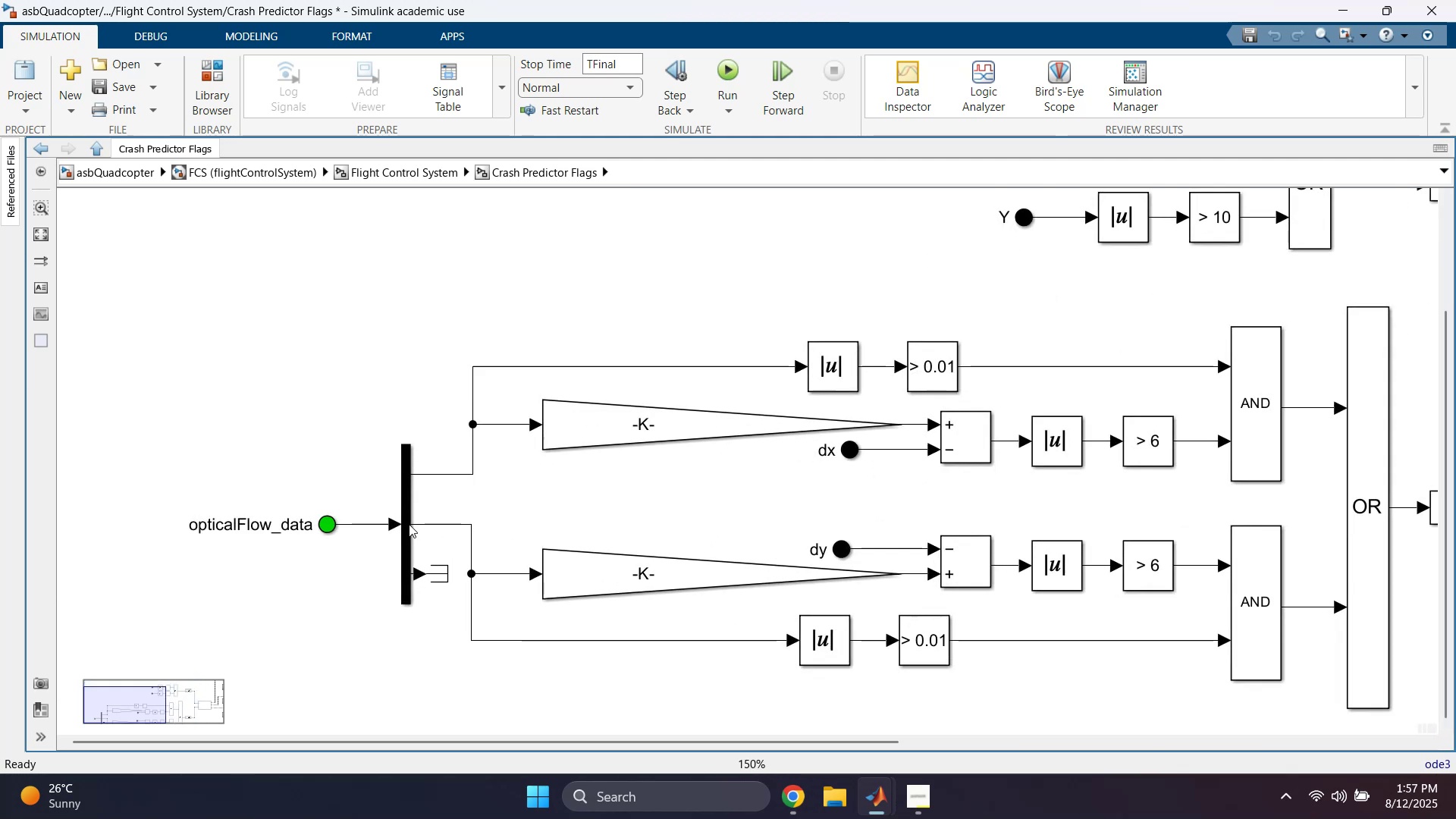 
left_click_drag(start_coordinate=[275, 443], to_coordinate=[435, 572])
 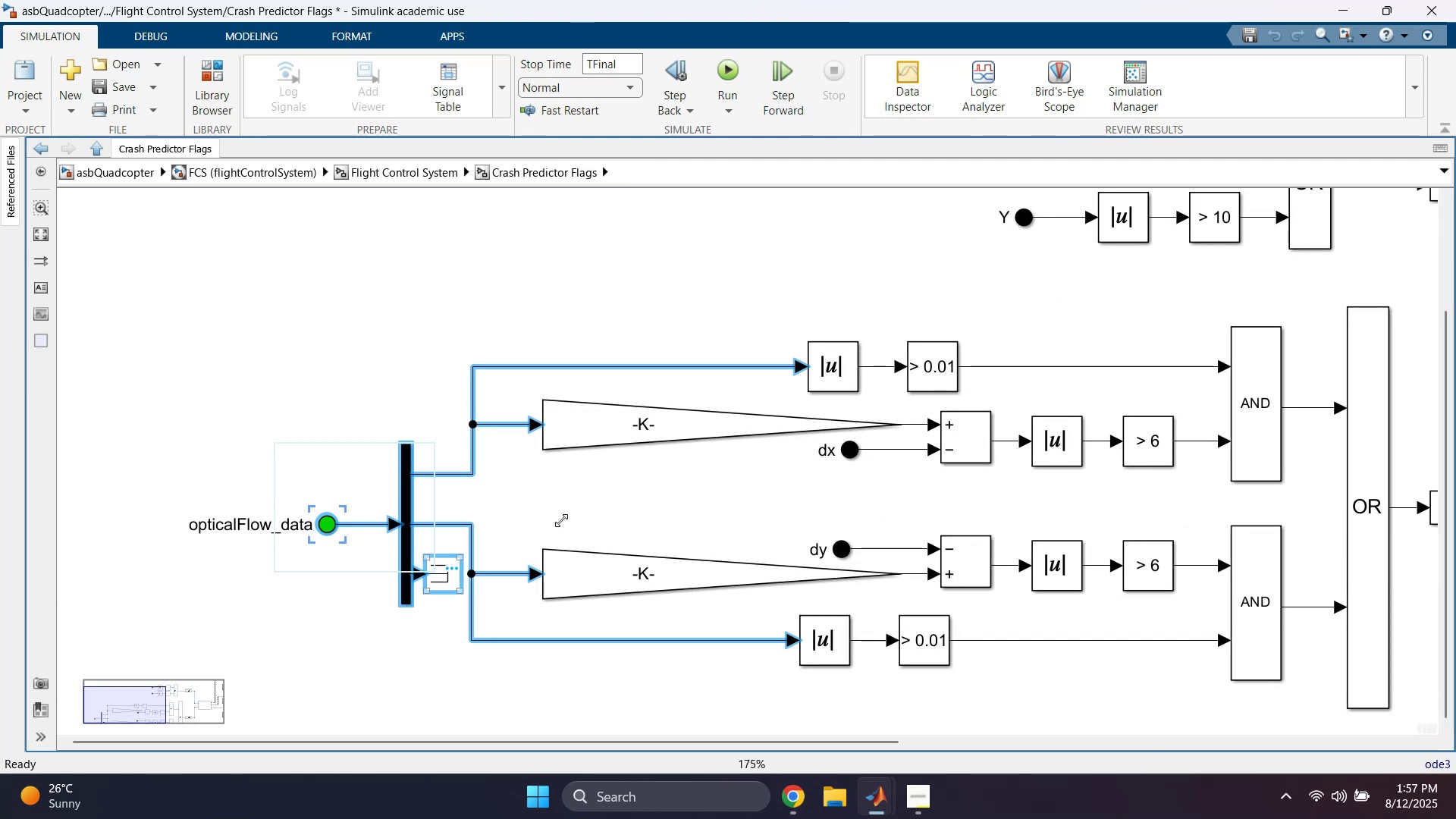 
left_click([610, 502])
 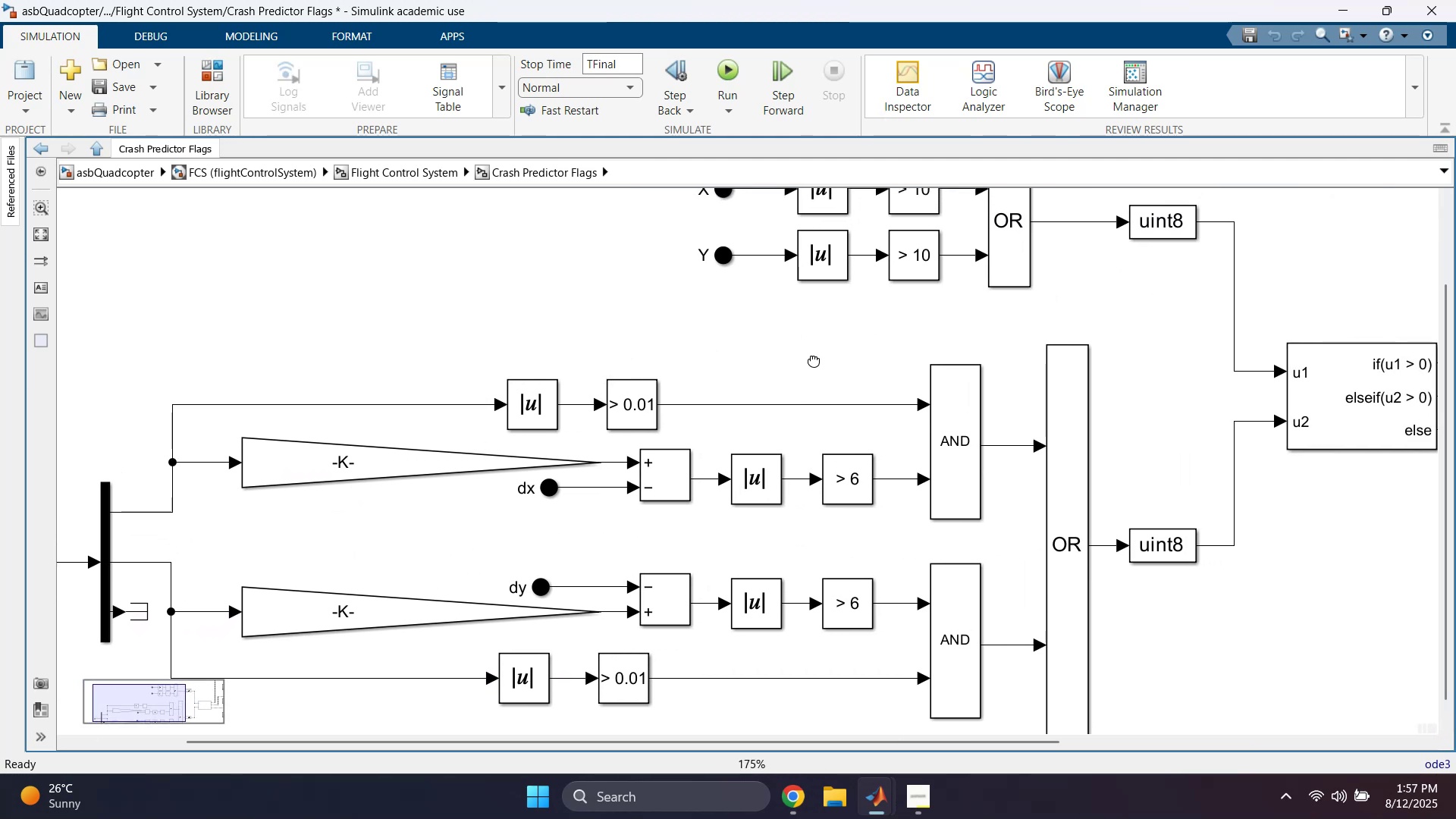 
scroll: coordinate [809, 384], scroll_direction: down, amount: 1.0
 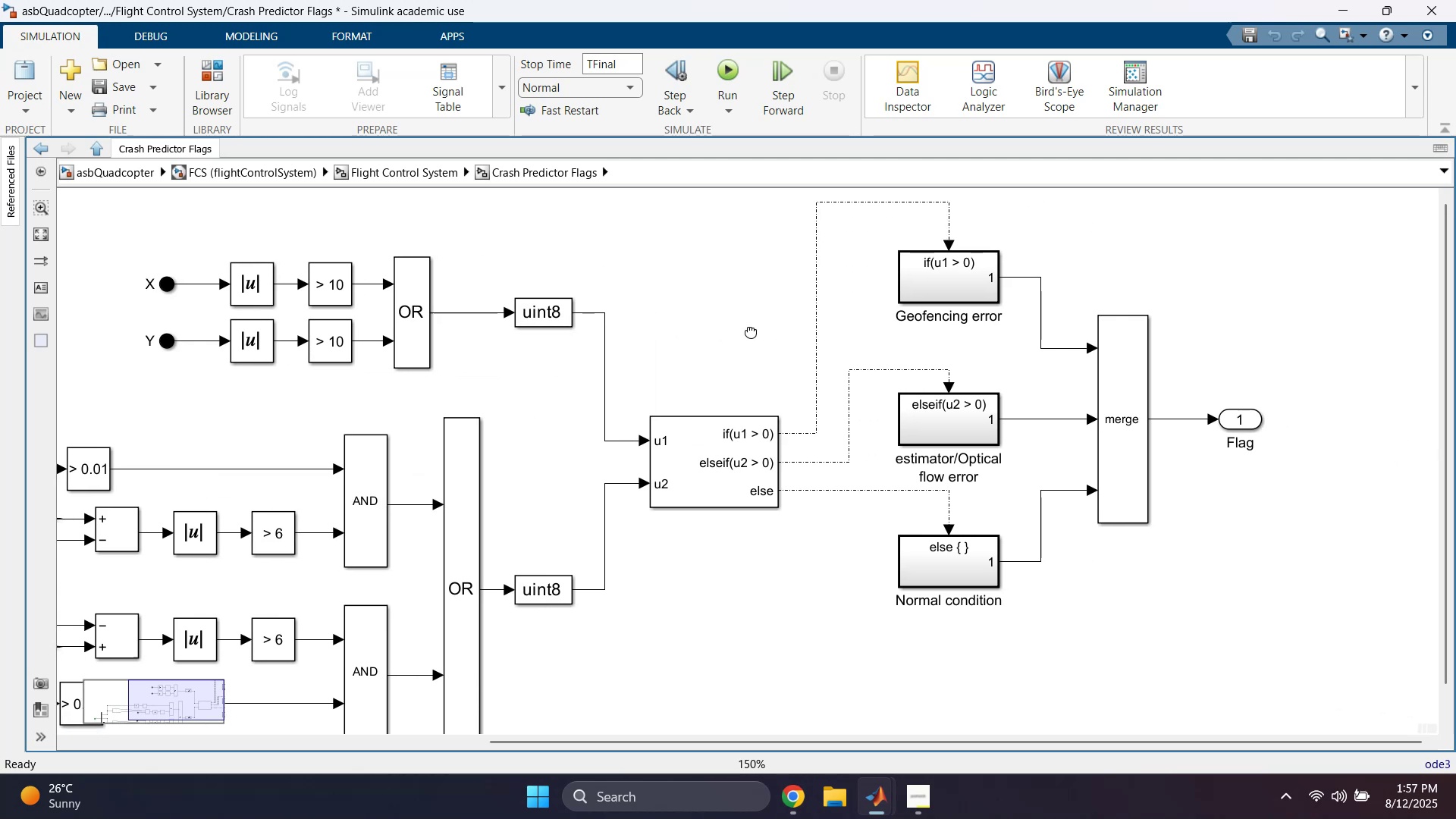 
wait(7.43)
 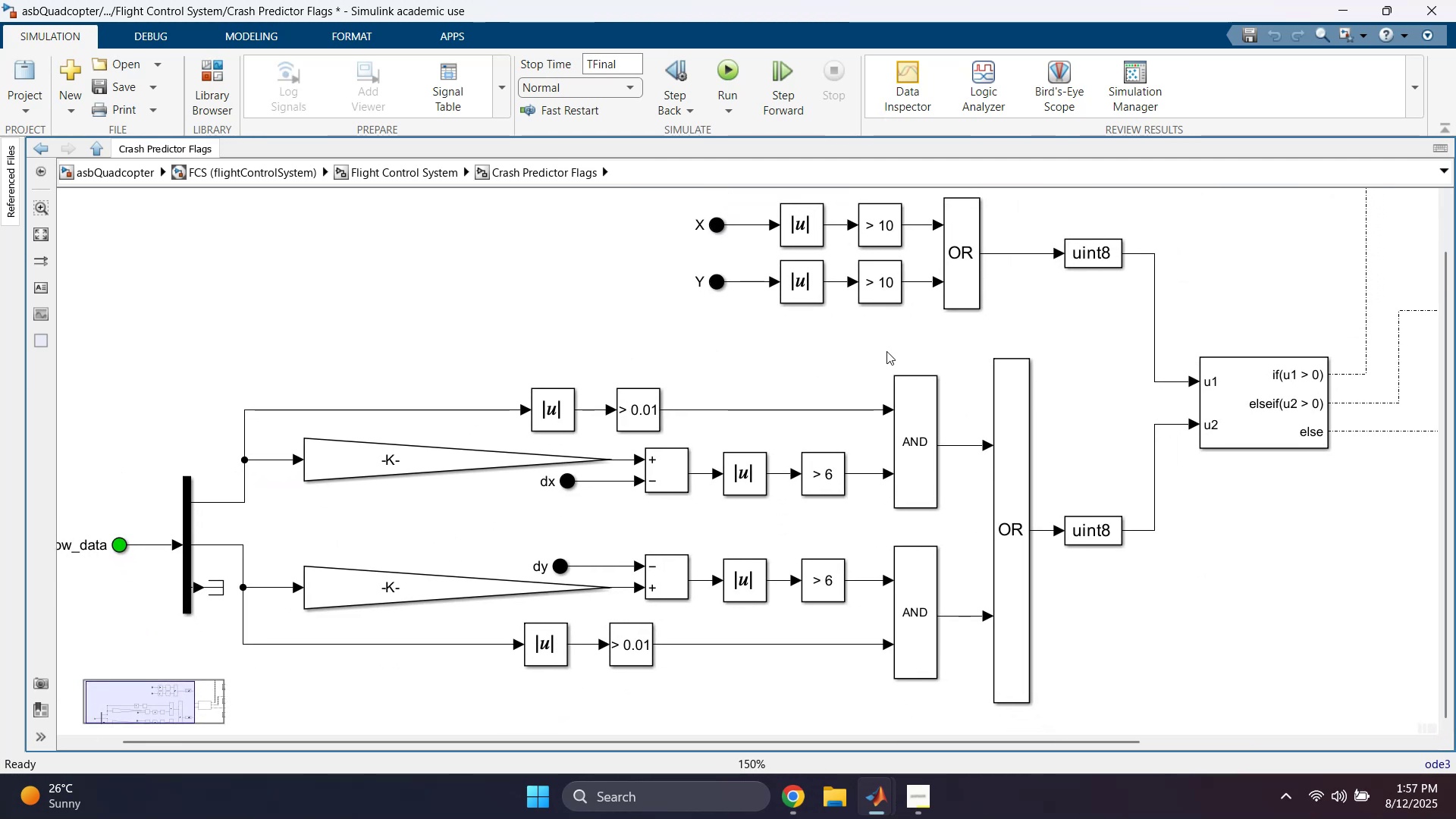 
left_click_drag(start_coordinate=[782, 216], to_coordinate=[946, 642])
 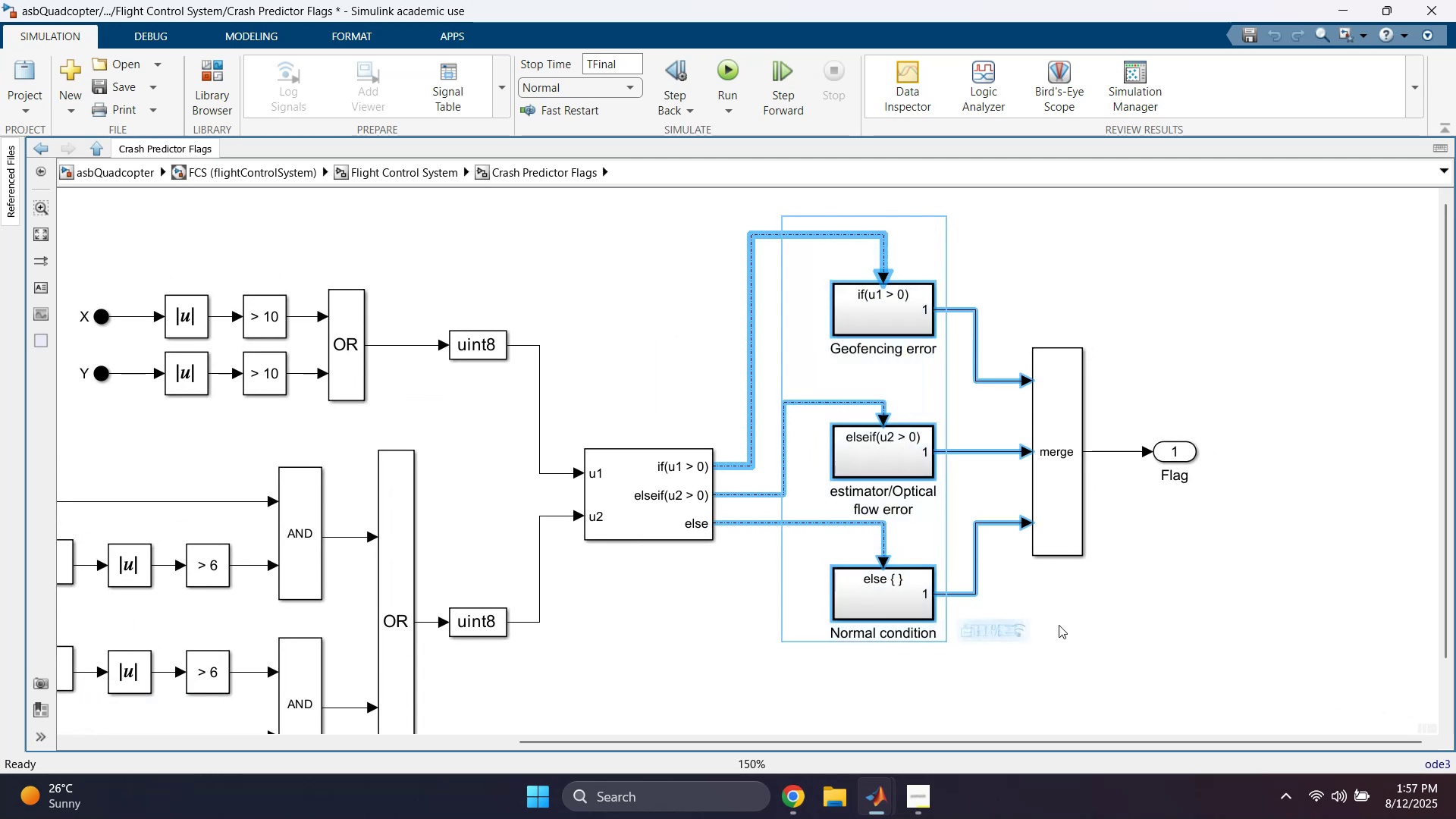 
left_click([1121, 621])
 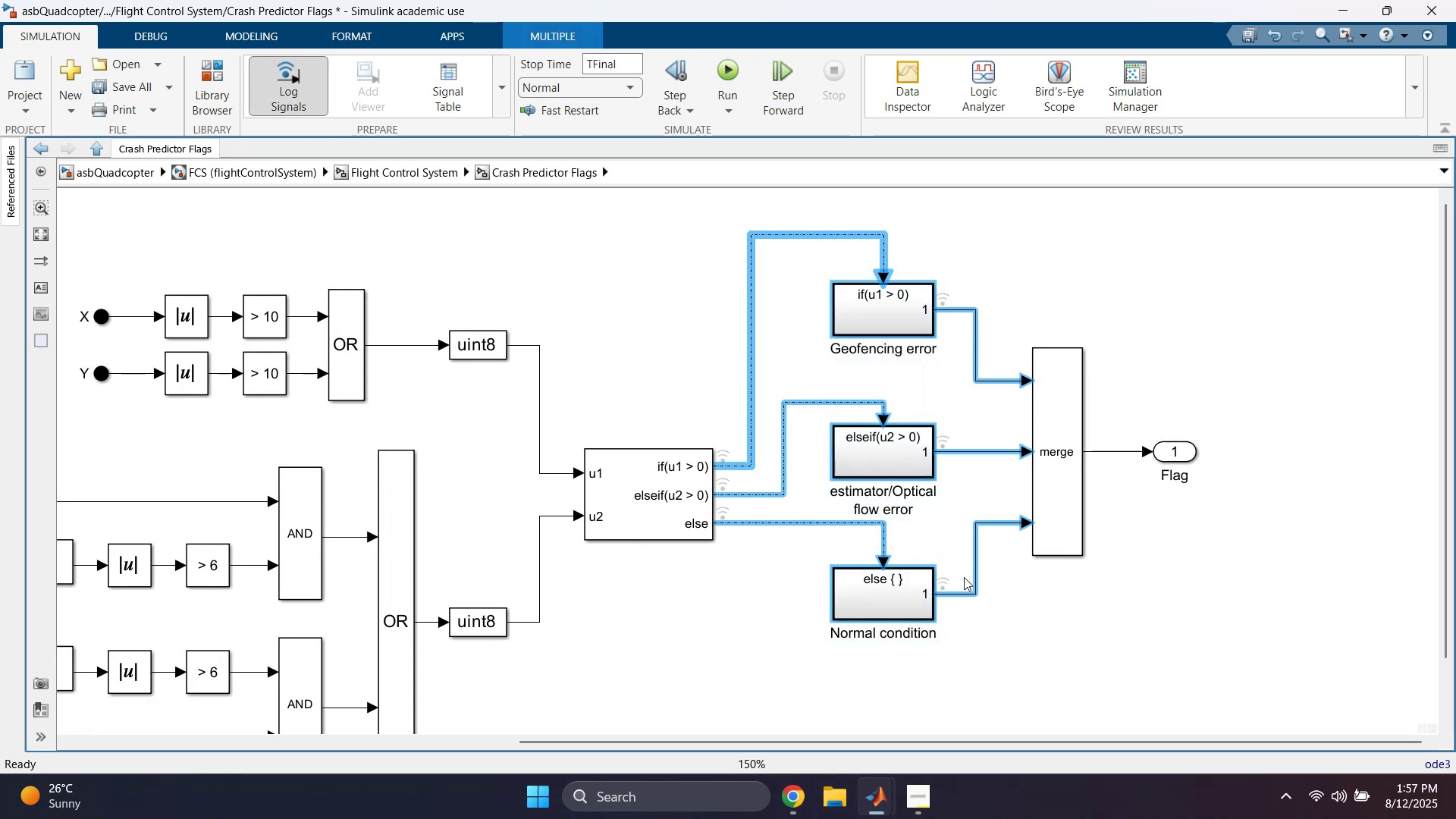 
left_click([961, 551])
 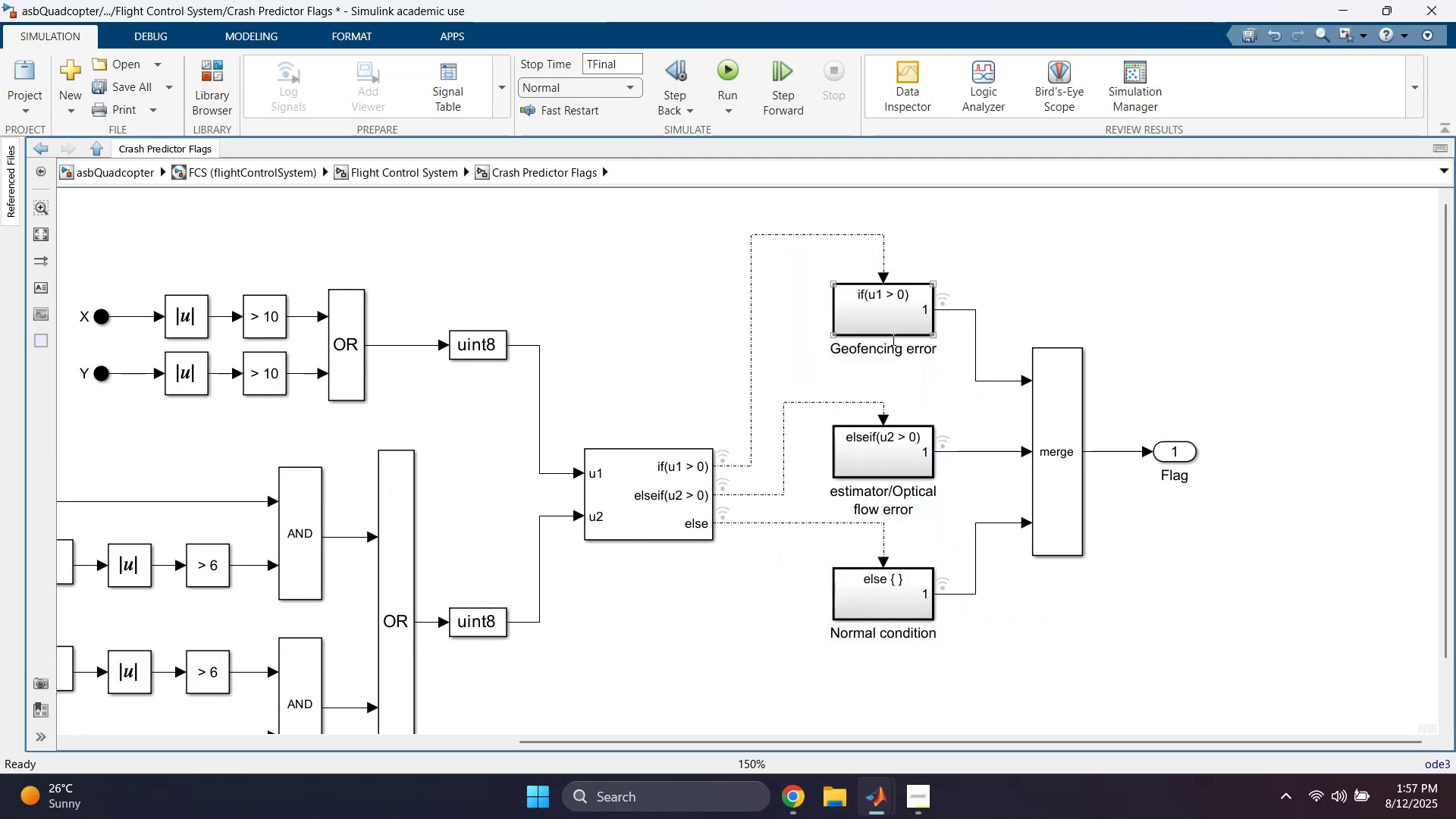 
double_click([885, 330])
 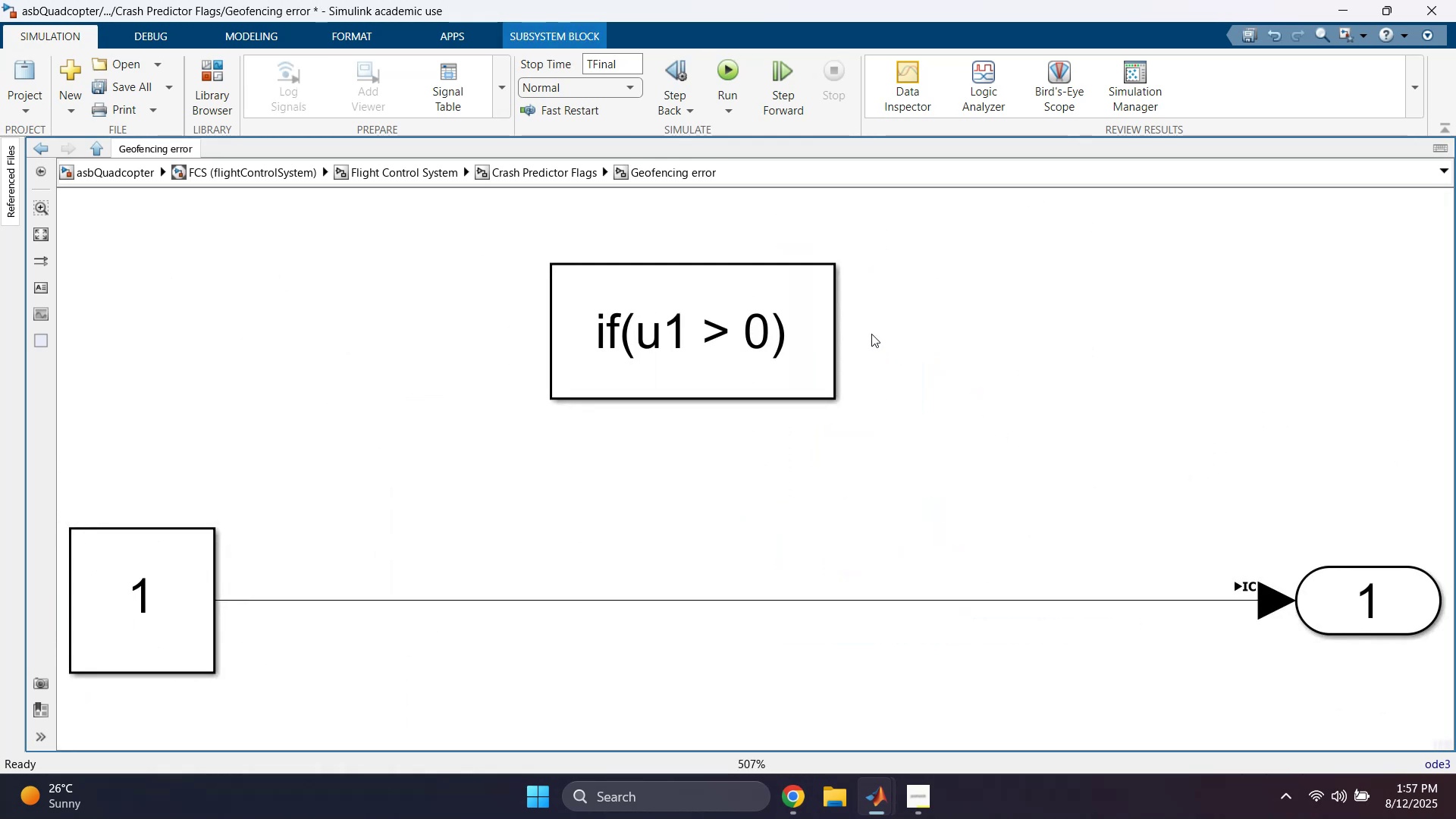 
scroll: coordinate [826, 366], scroll_direction: down, amount: 3.0
 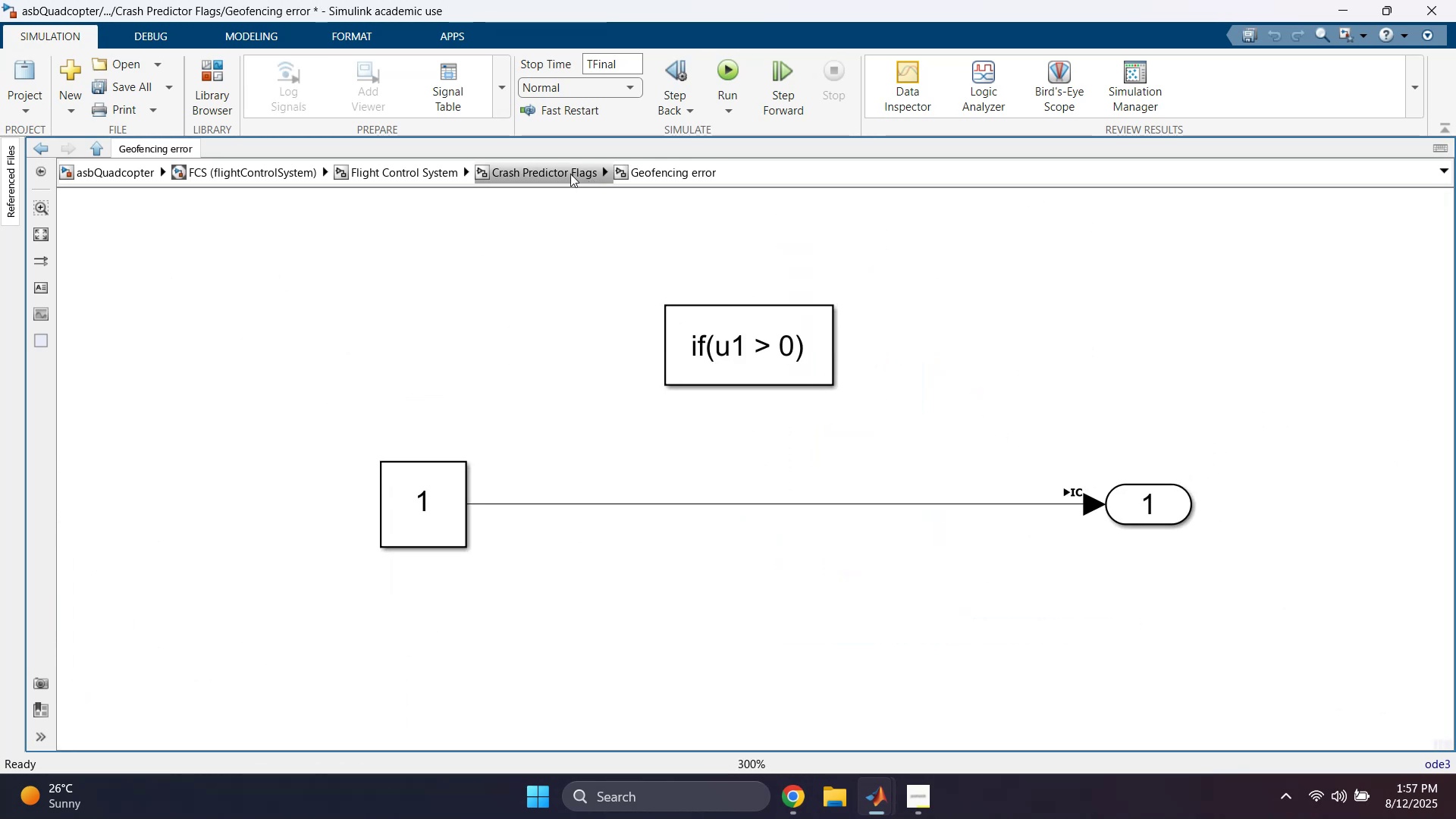 
left_click([563, 172])
 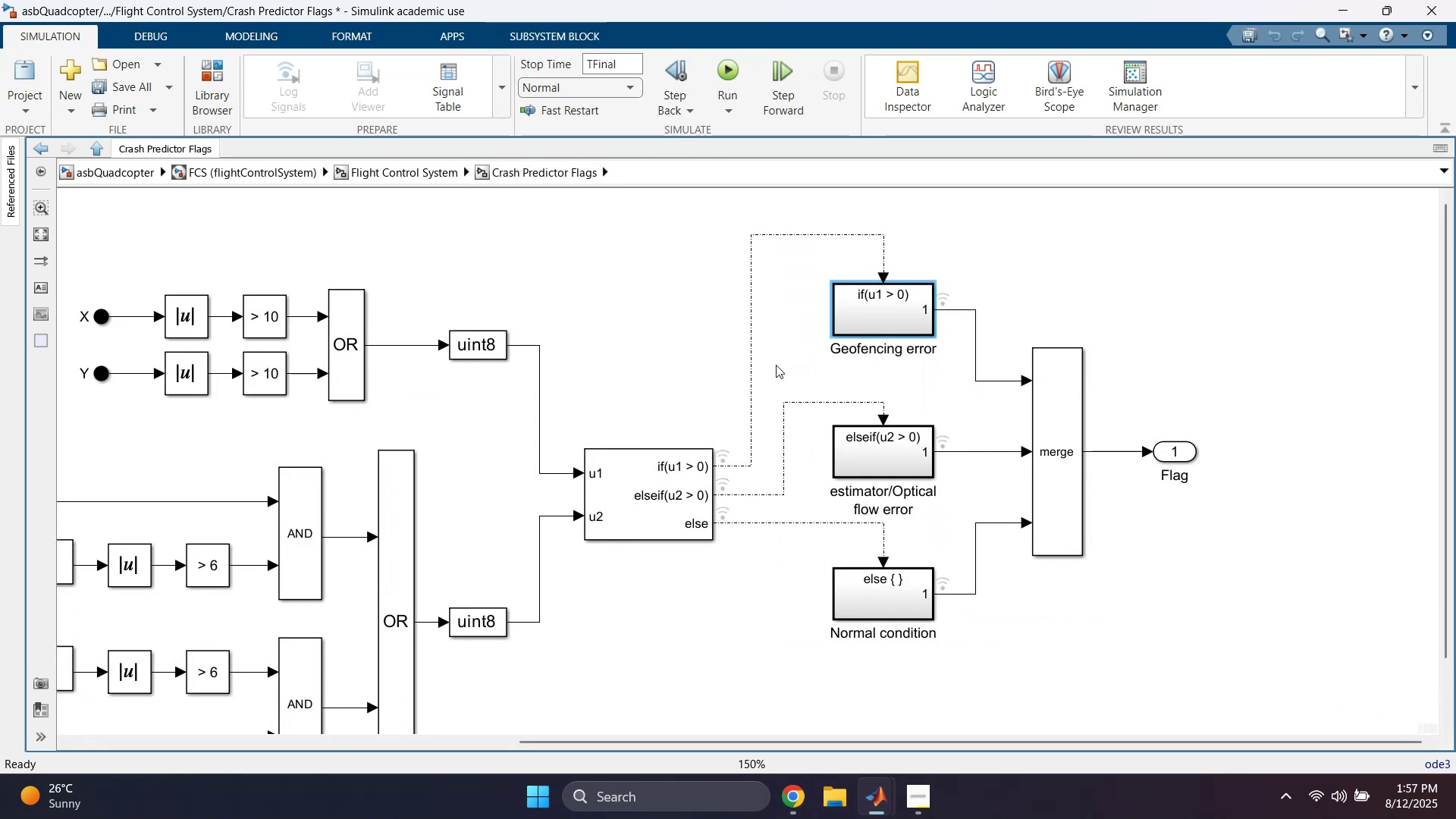 
scroll: coordinate [874, 449], scroll_direction: up, amount: 3.0
 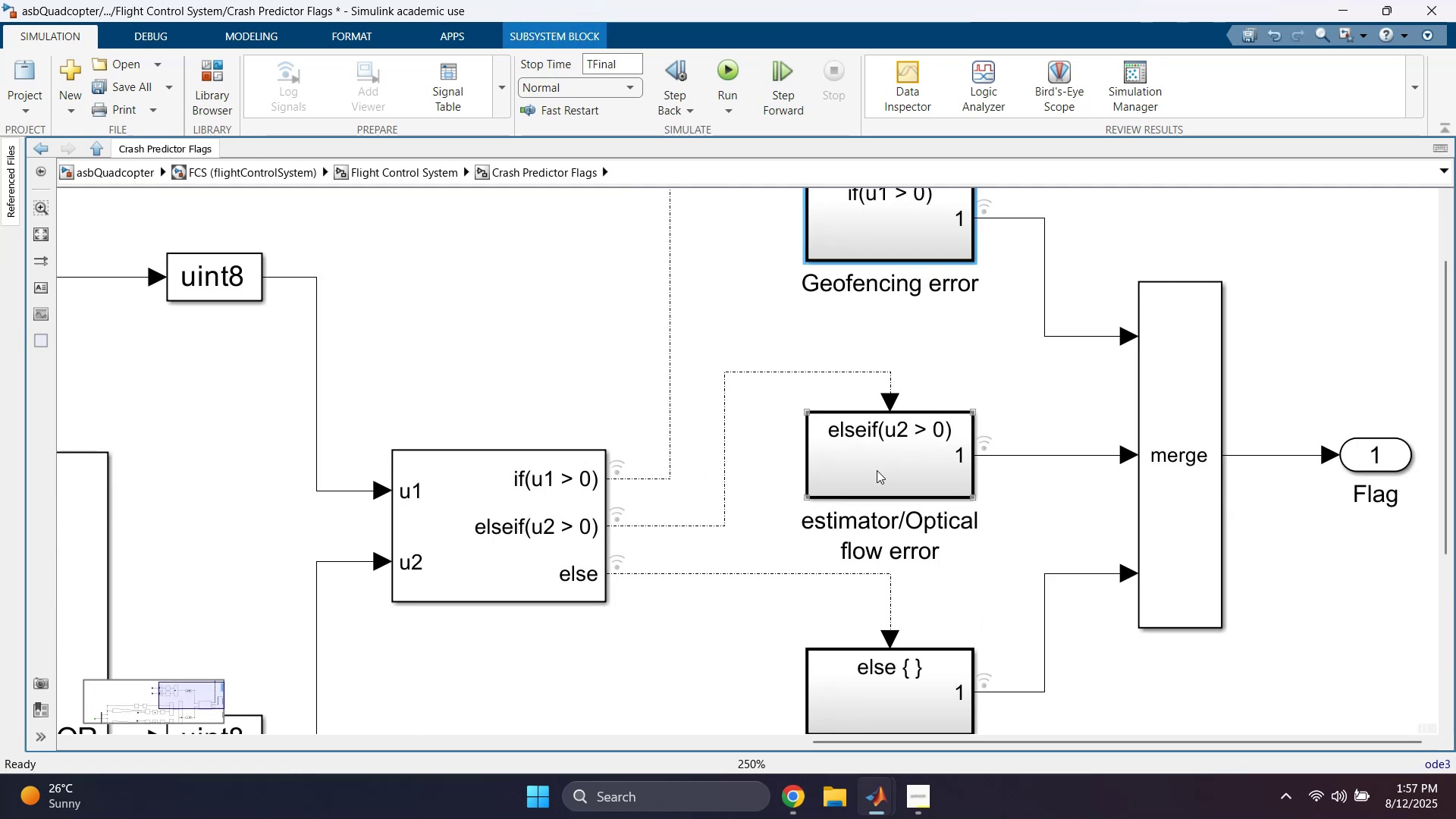 
left_click([877, 470])
 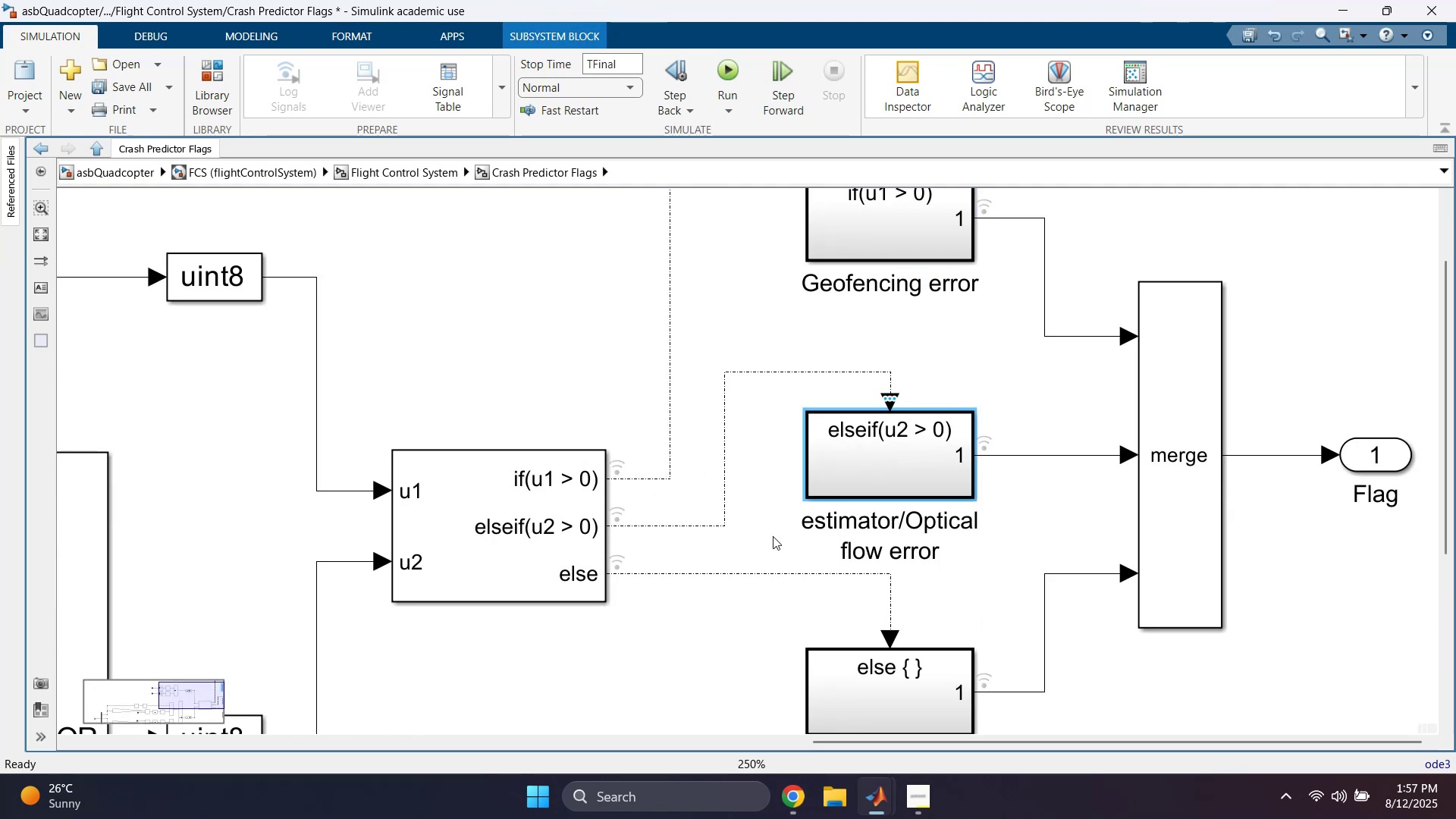 
left_click([773, 536])
 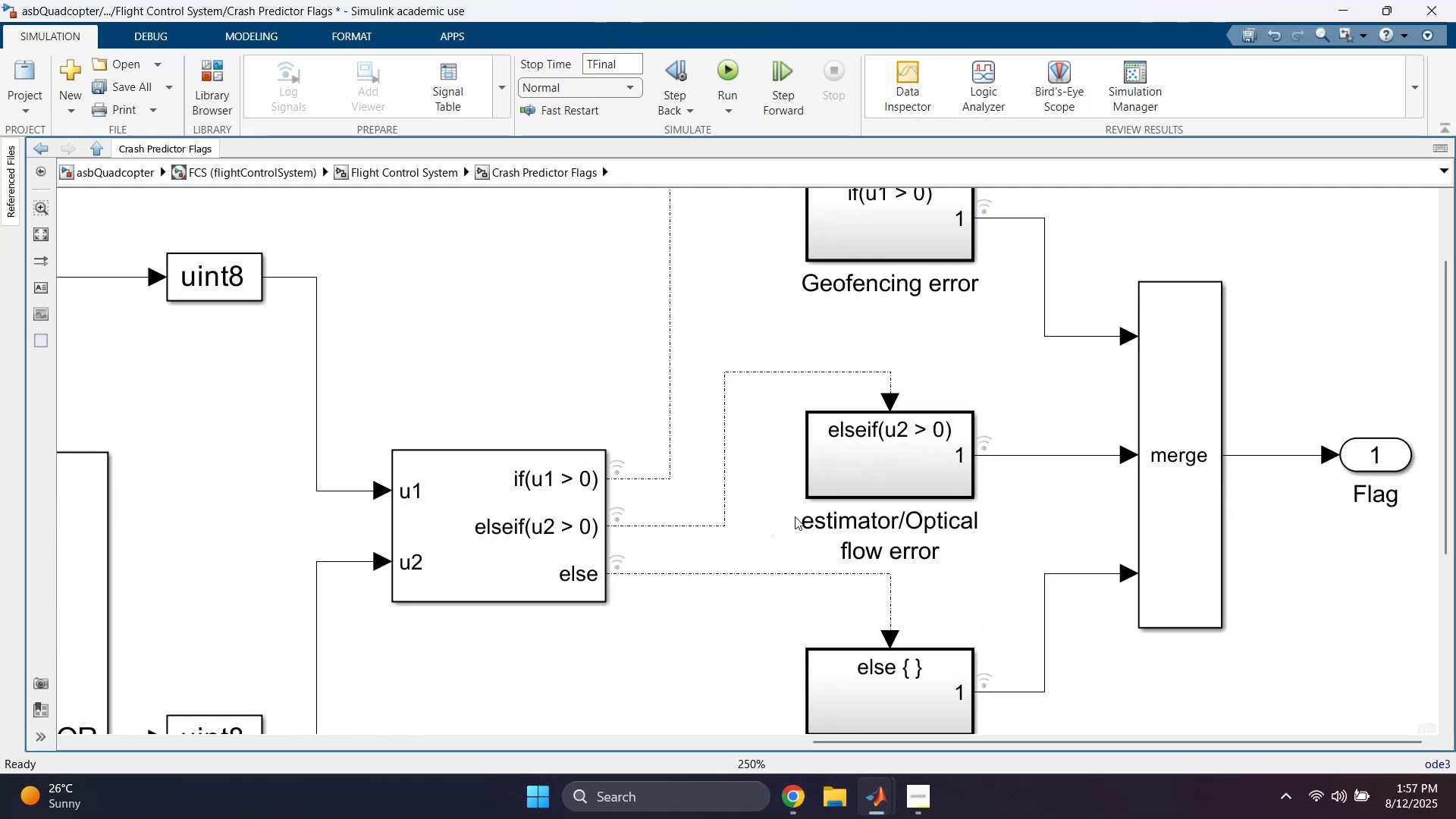 
scroll: coordinate [808, 509], scroll_direction: up, amount: 1.0
 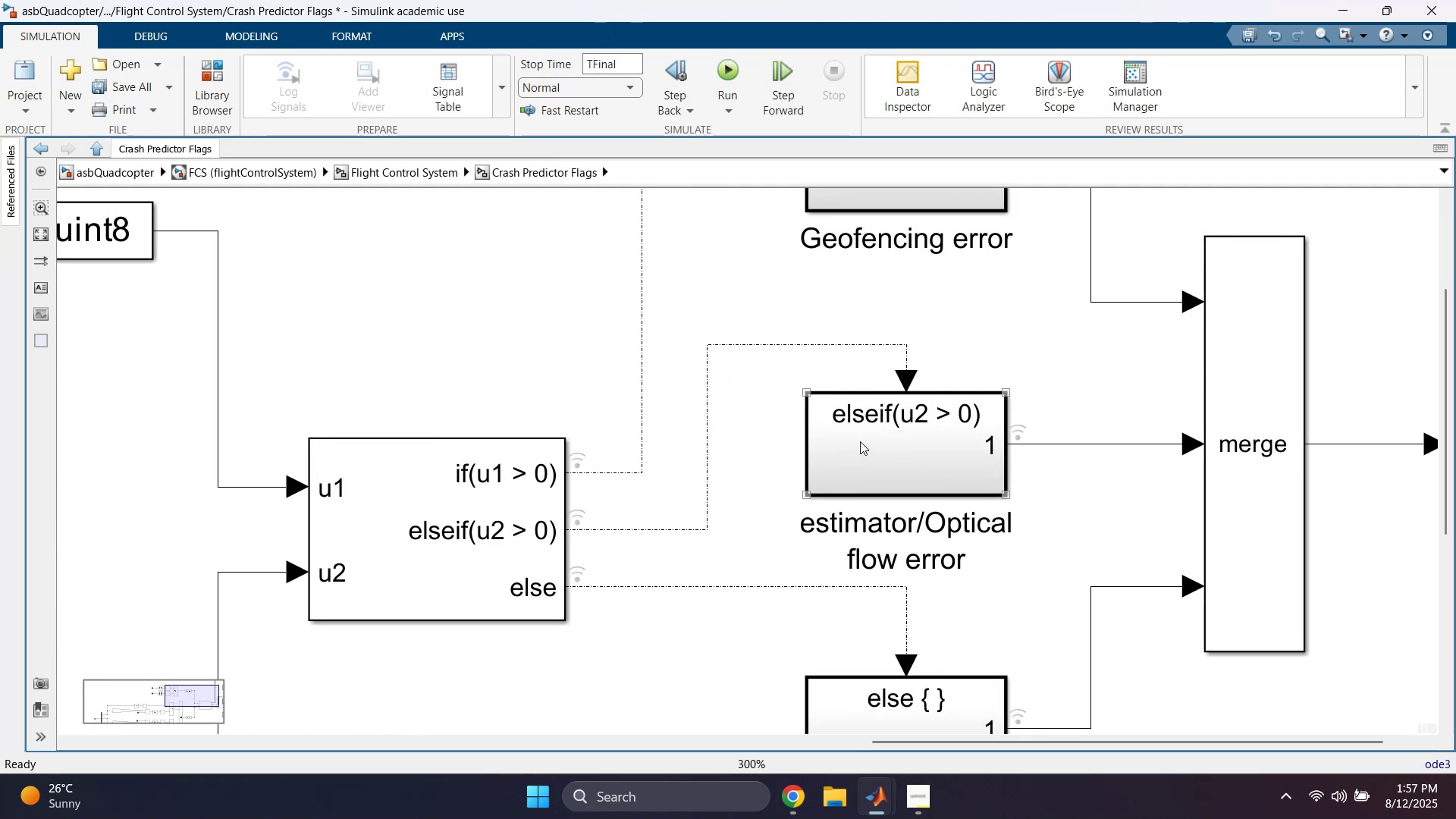 
double_click([864, 441])
 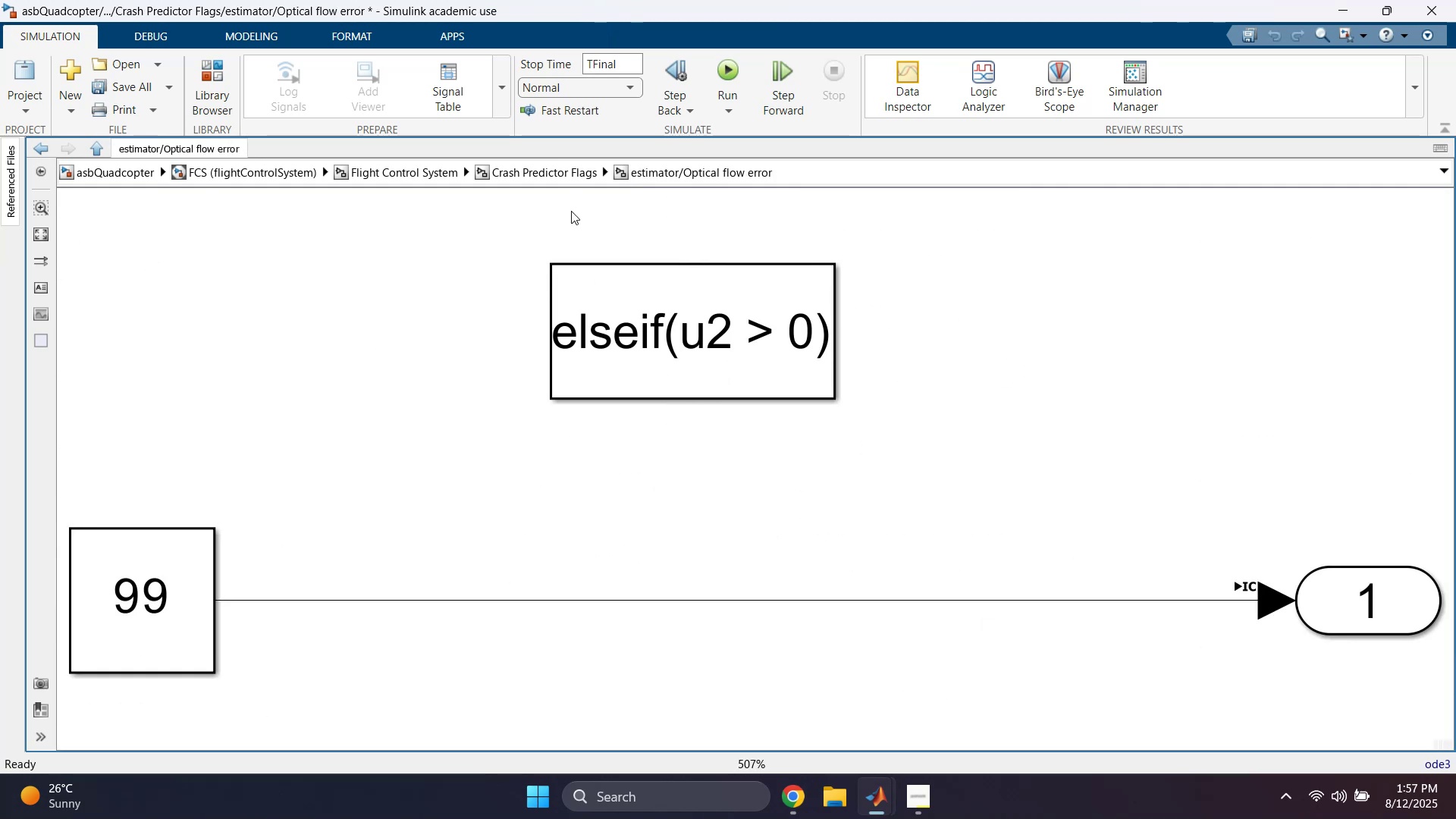 
left_click([564, 181])
 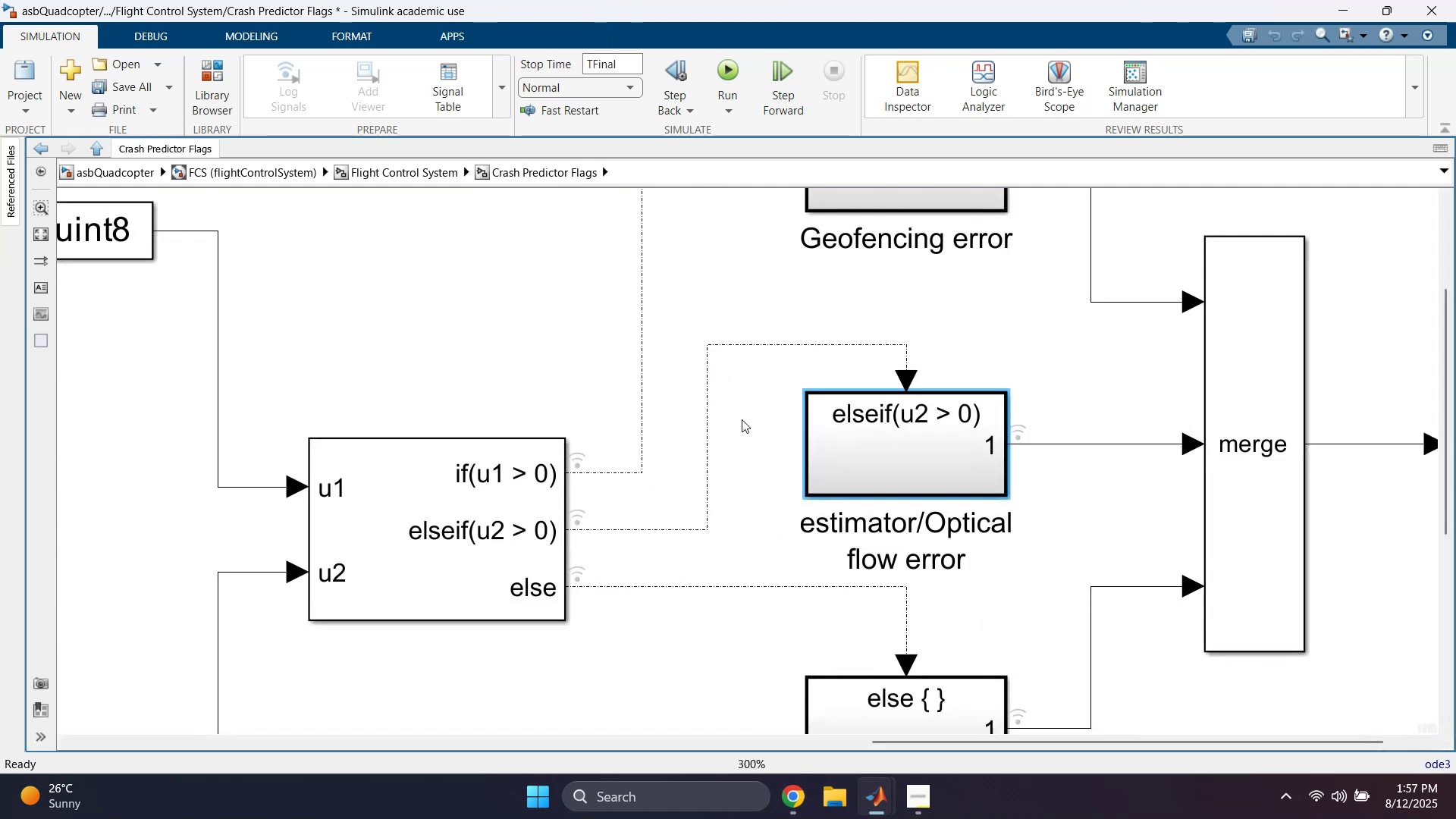 
scroll: coordinate [993, 592], scroll_direction: down, amount: 1.0
 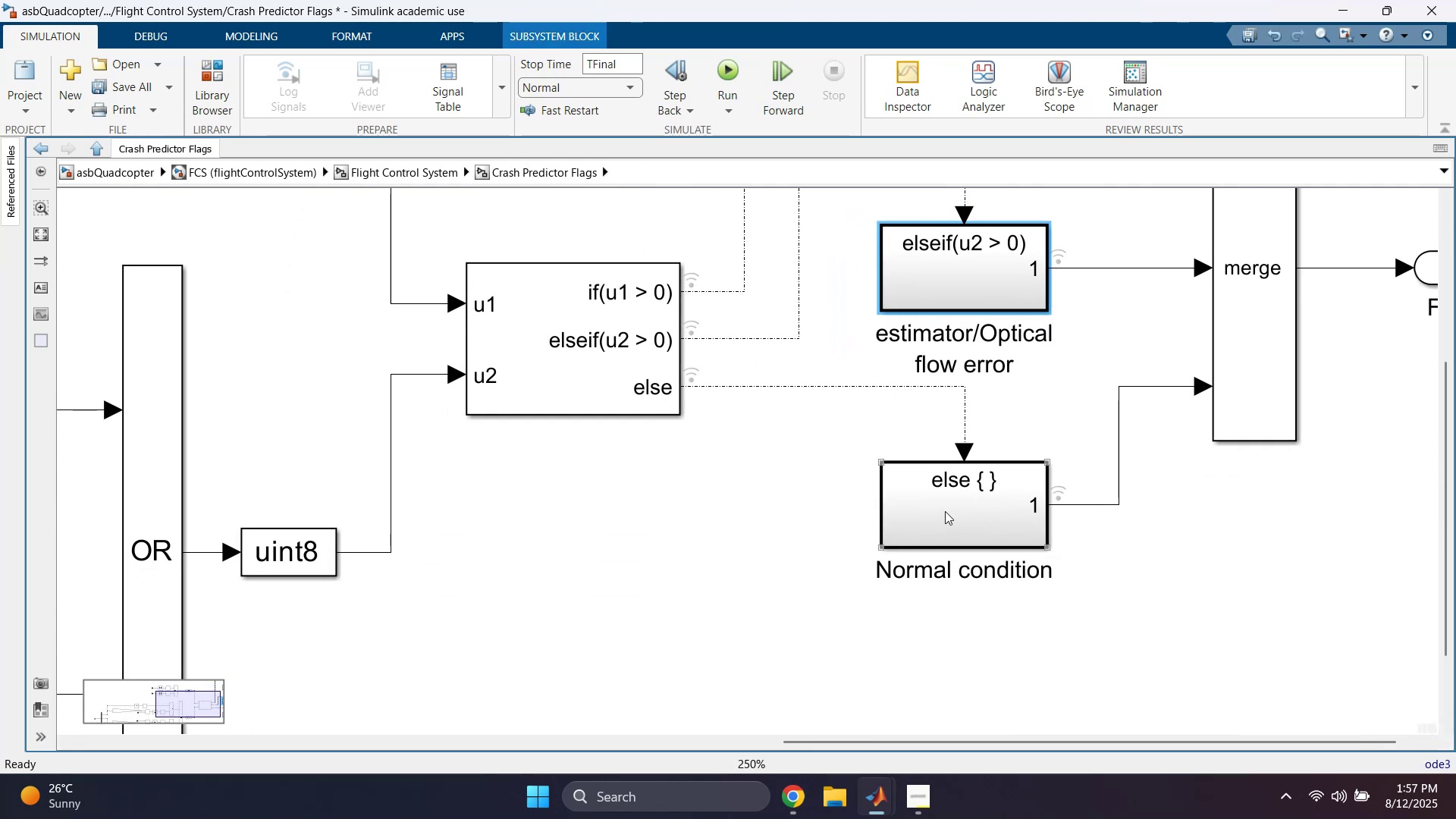 
double_click([945, 511])
 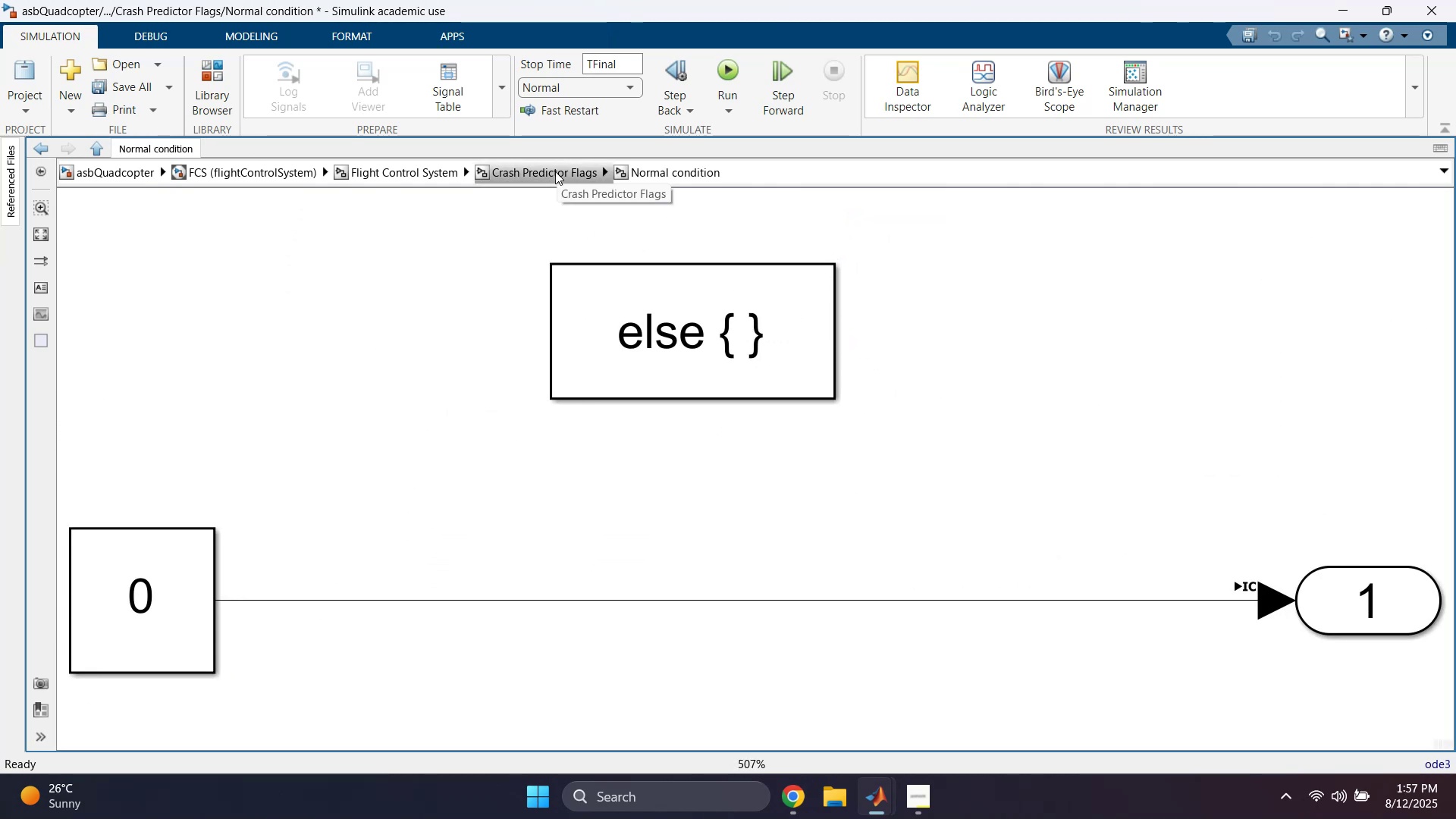 
left_click([555, 171])
 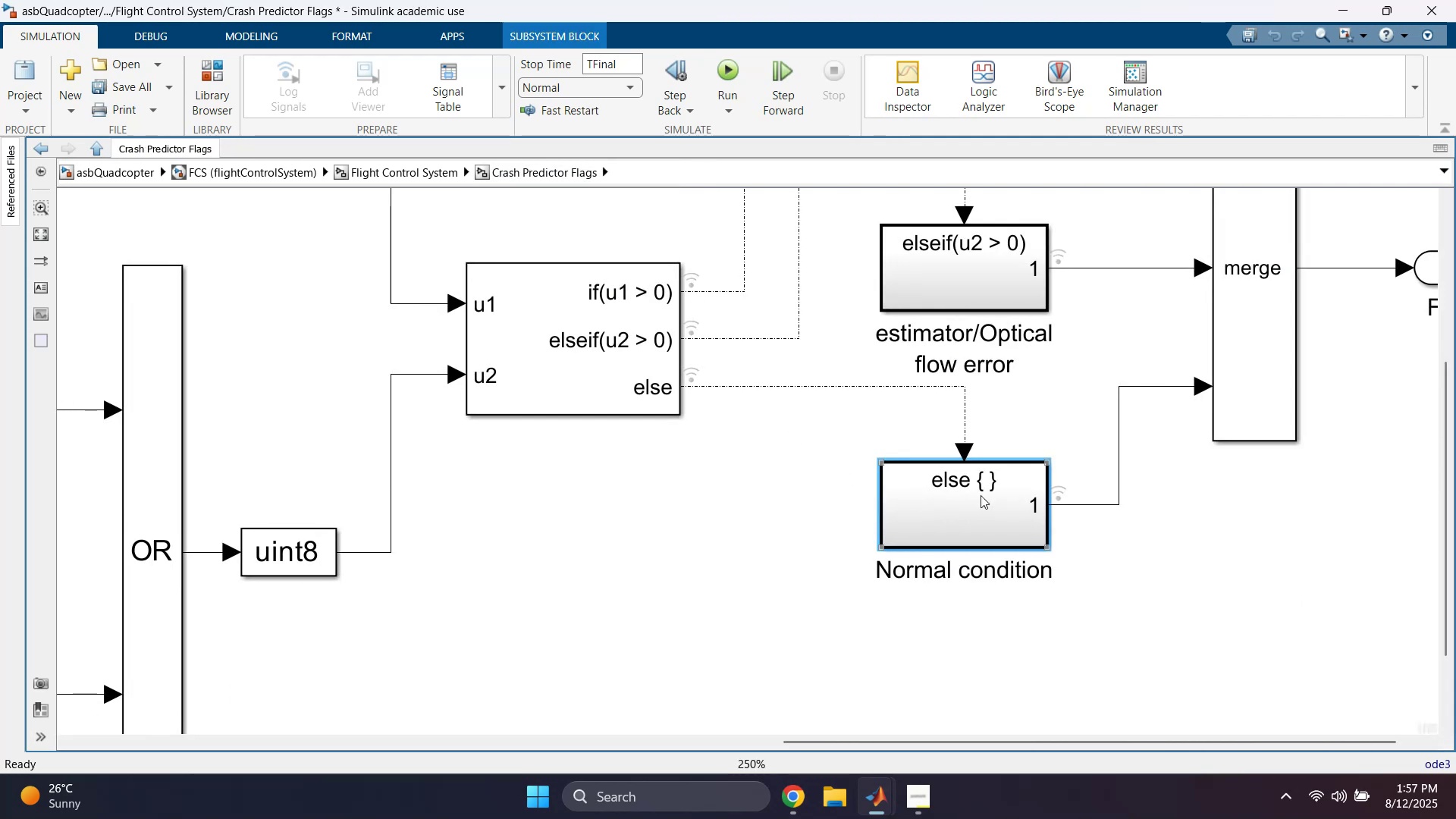 
left_click([1054, 420])
 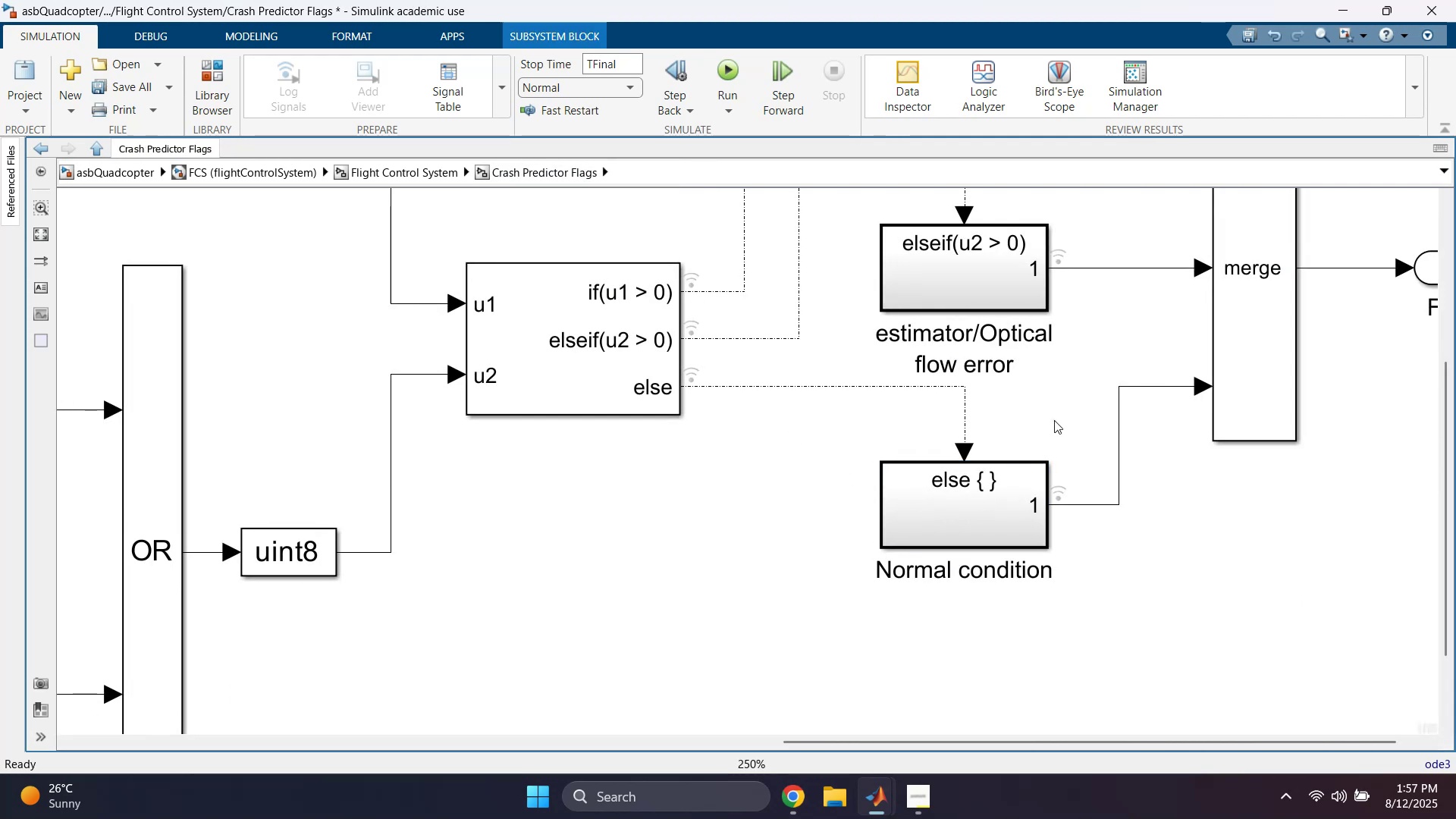 
scroll: coordinate [1054, 420], scroll_direction: down, amount: 3.0
 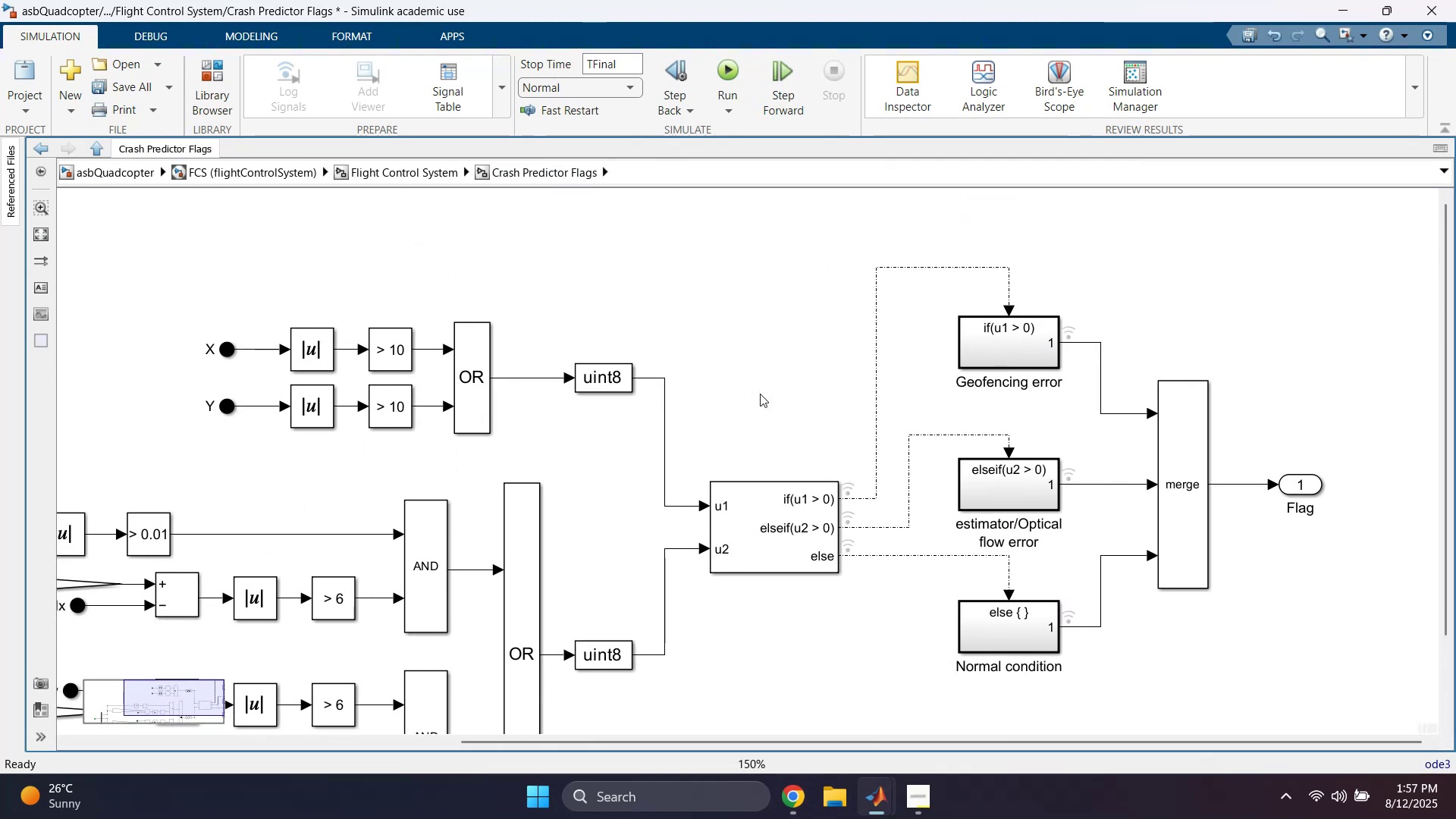 
wait(9.26)
 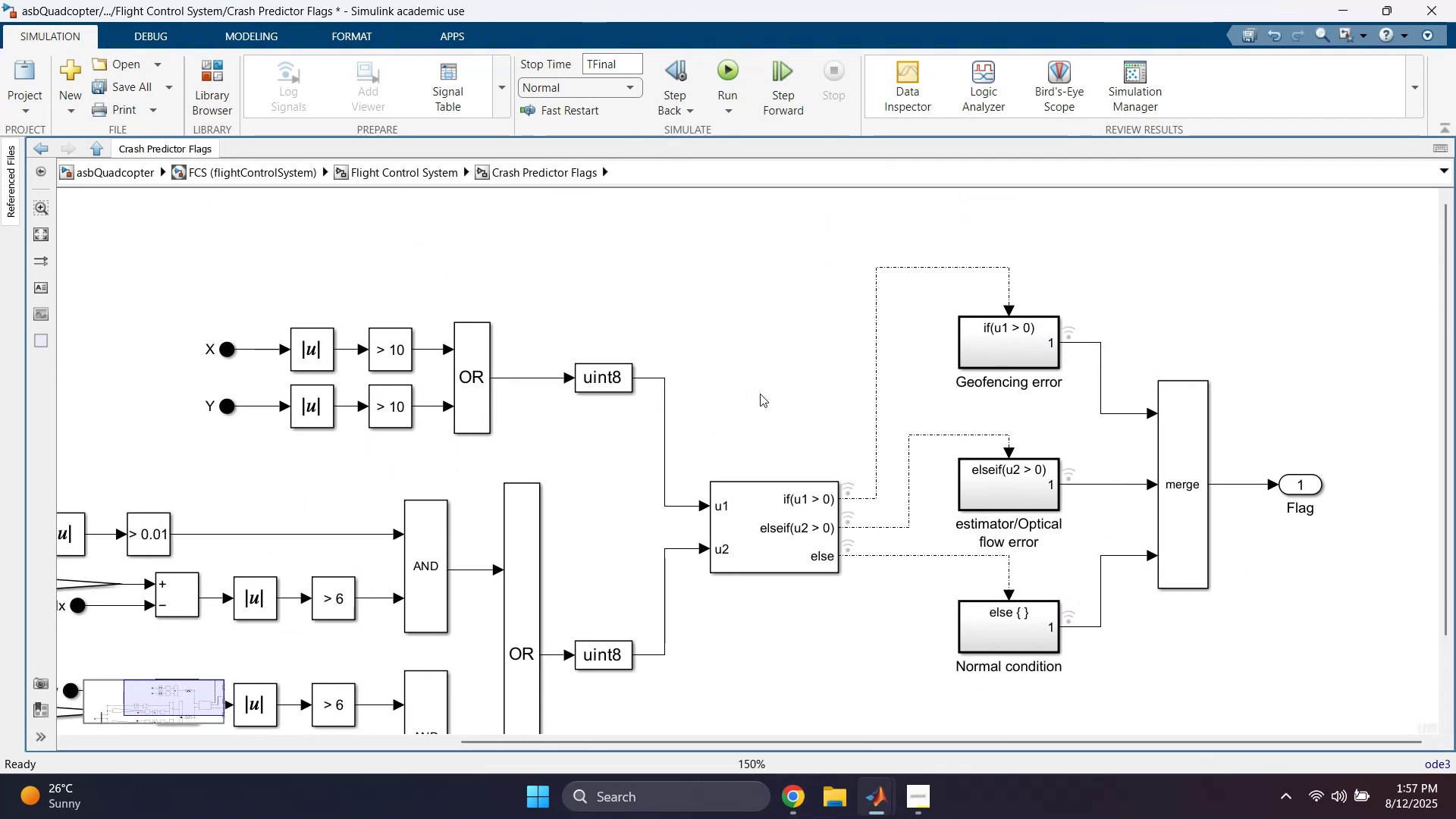 
left_click_drag(start_coordinate=[540, 260], to_coordinate=[762, 417])
 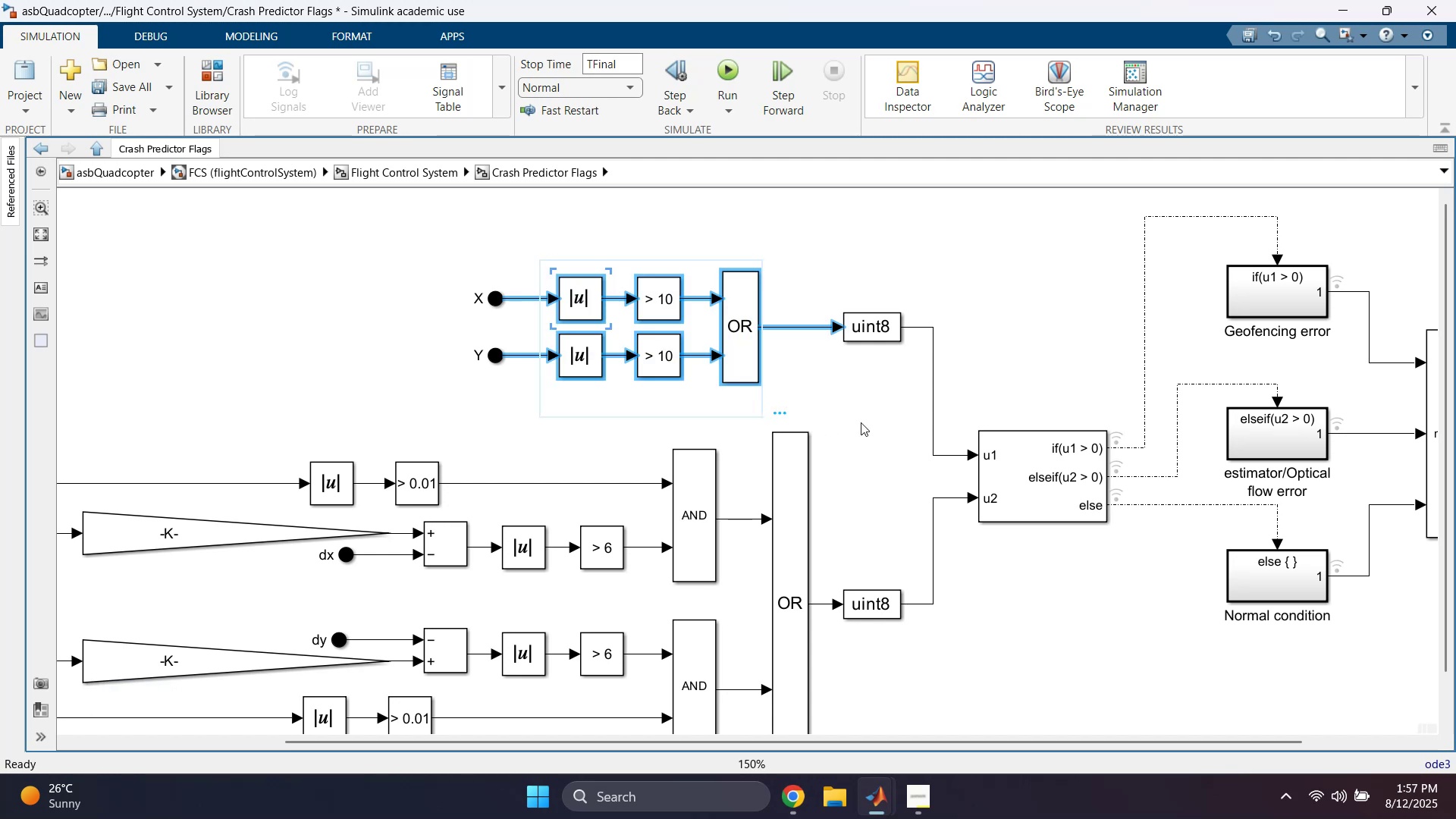 
left_click([882, 422])
 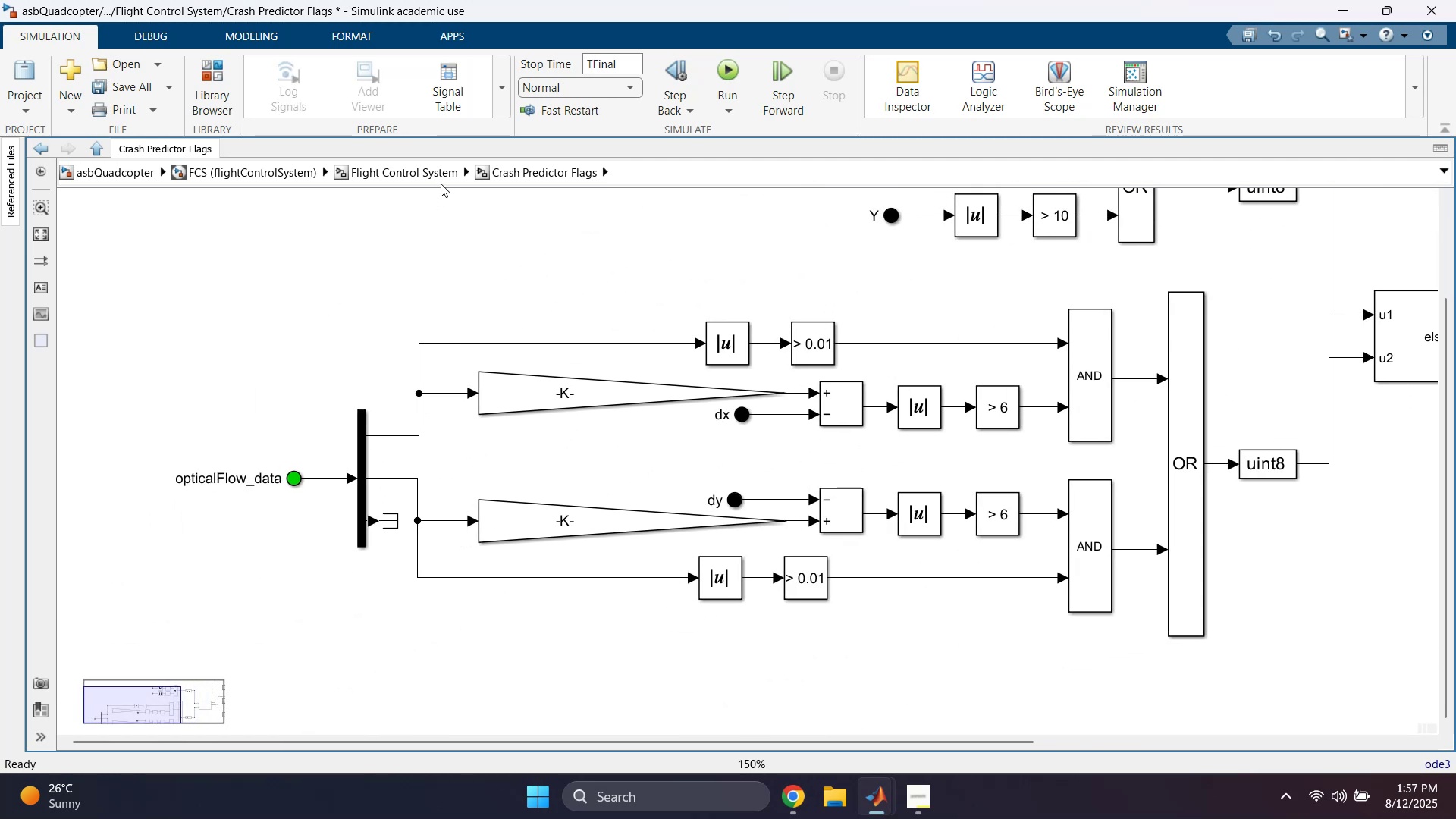 
left_click([434, 174])
 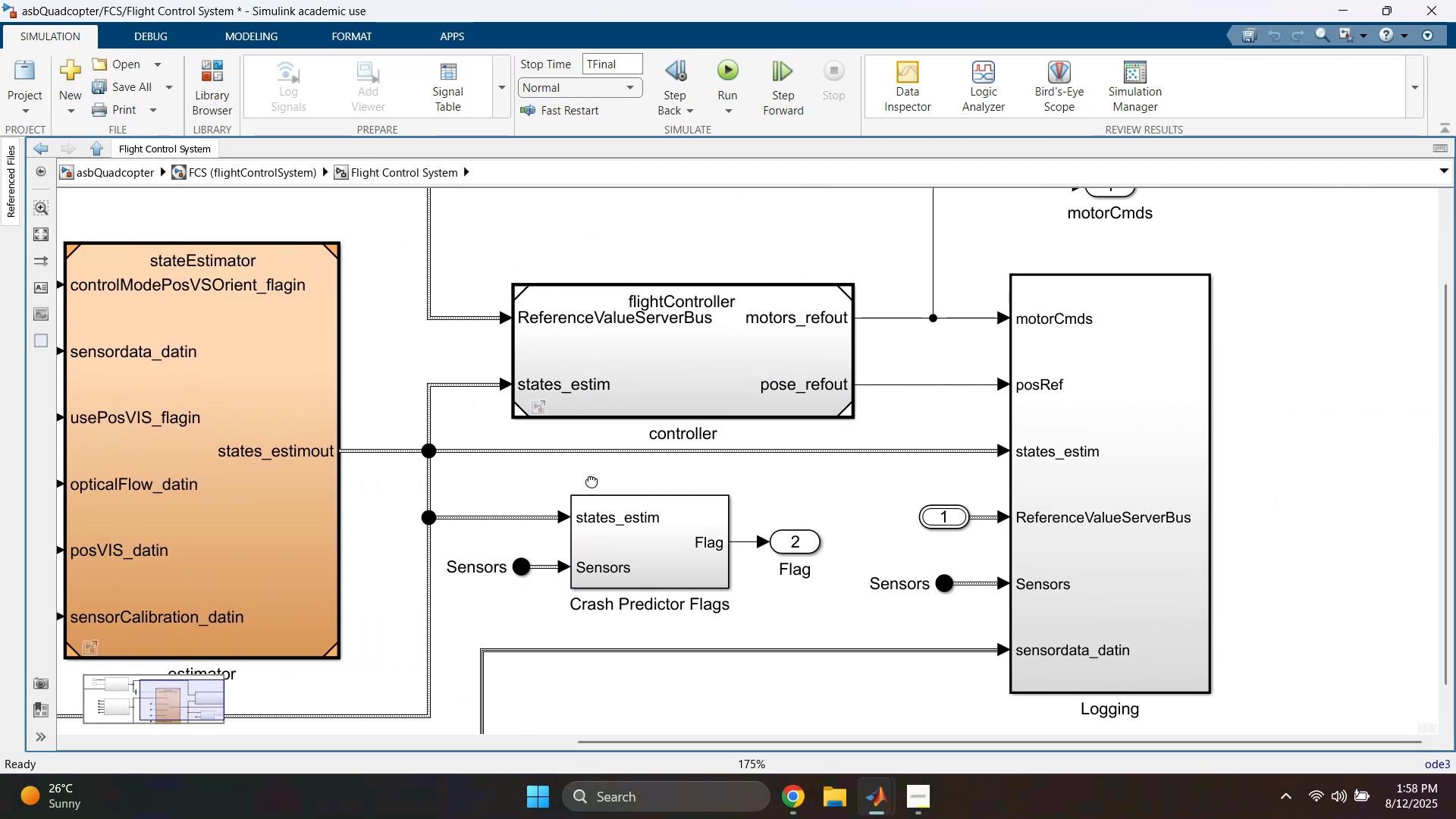 
double_click([1002, 366])
 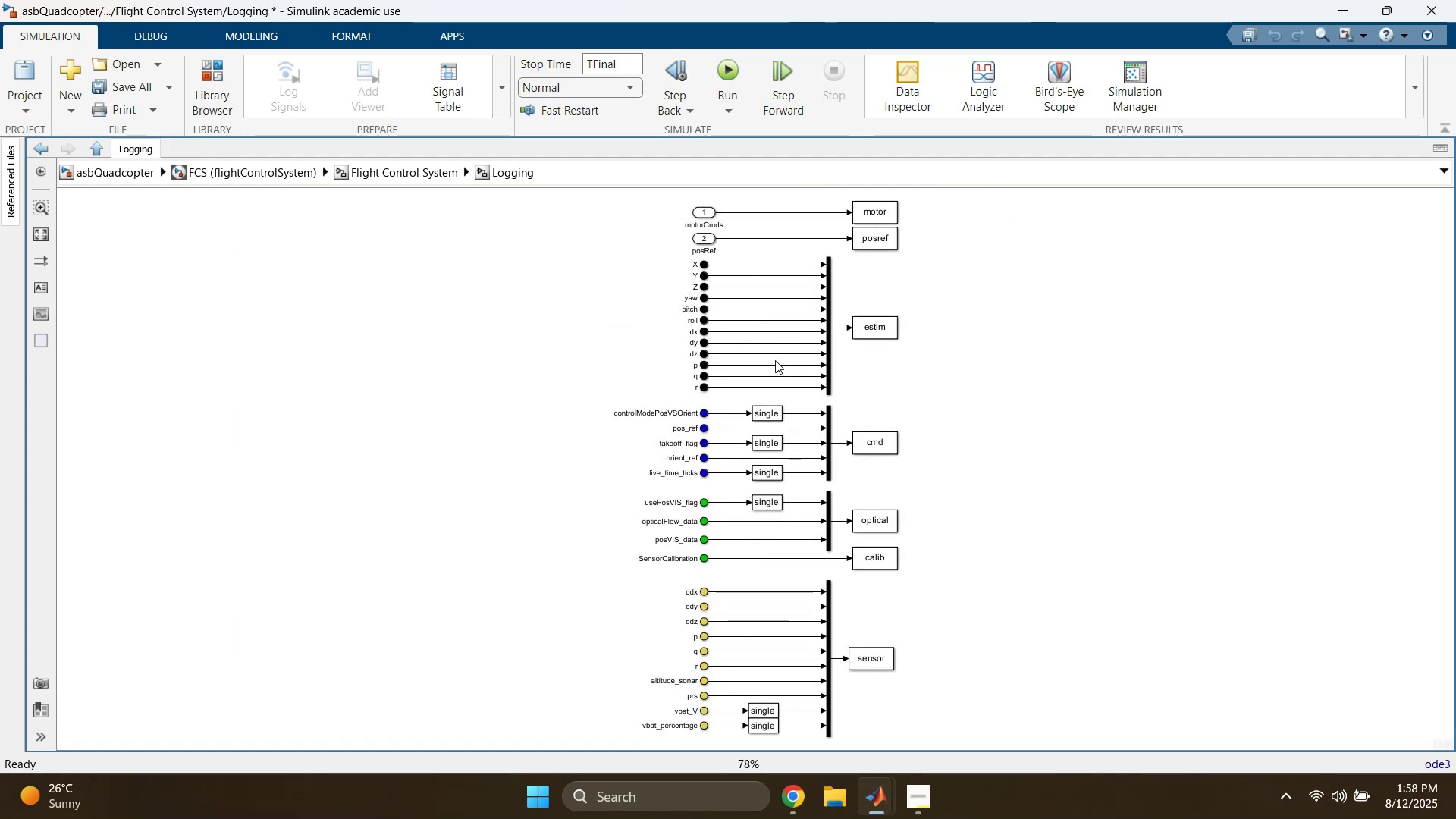 
scroll: coordinate [533, 350], scroll_direction: up, amount: 5.0
 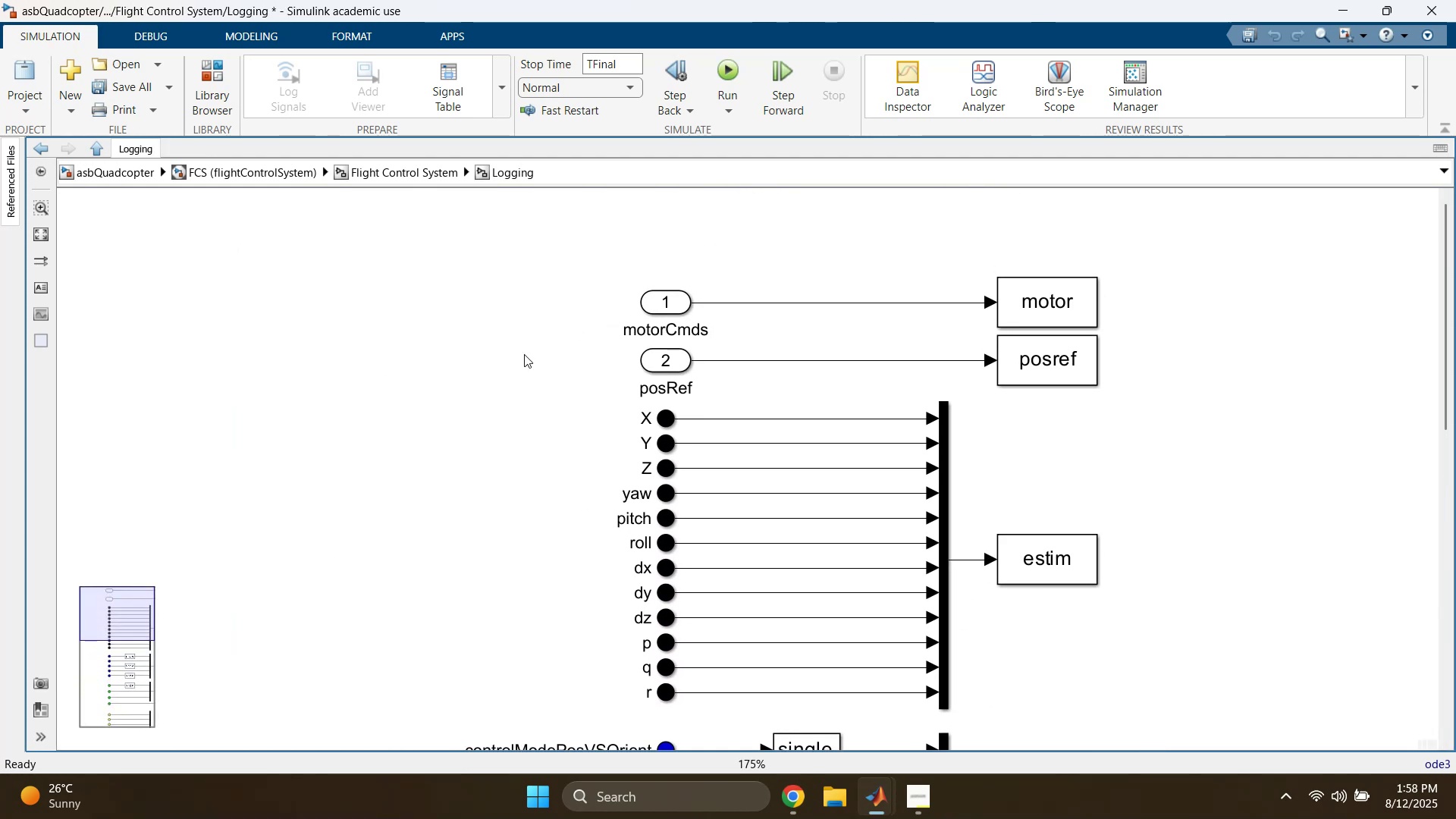 
left_click_drag(start_coordinate=[825, 253], to_coordinate=[1024, 303])
 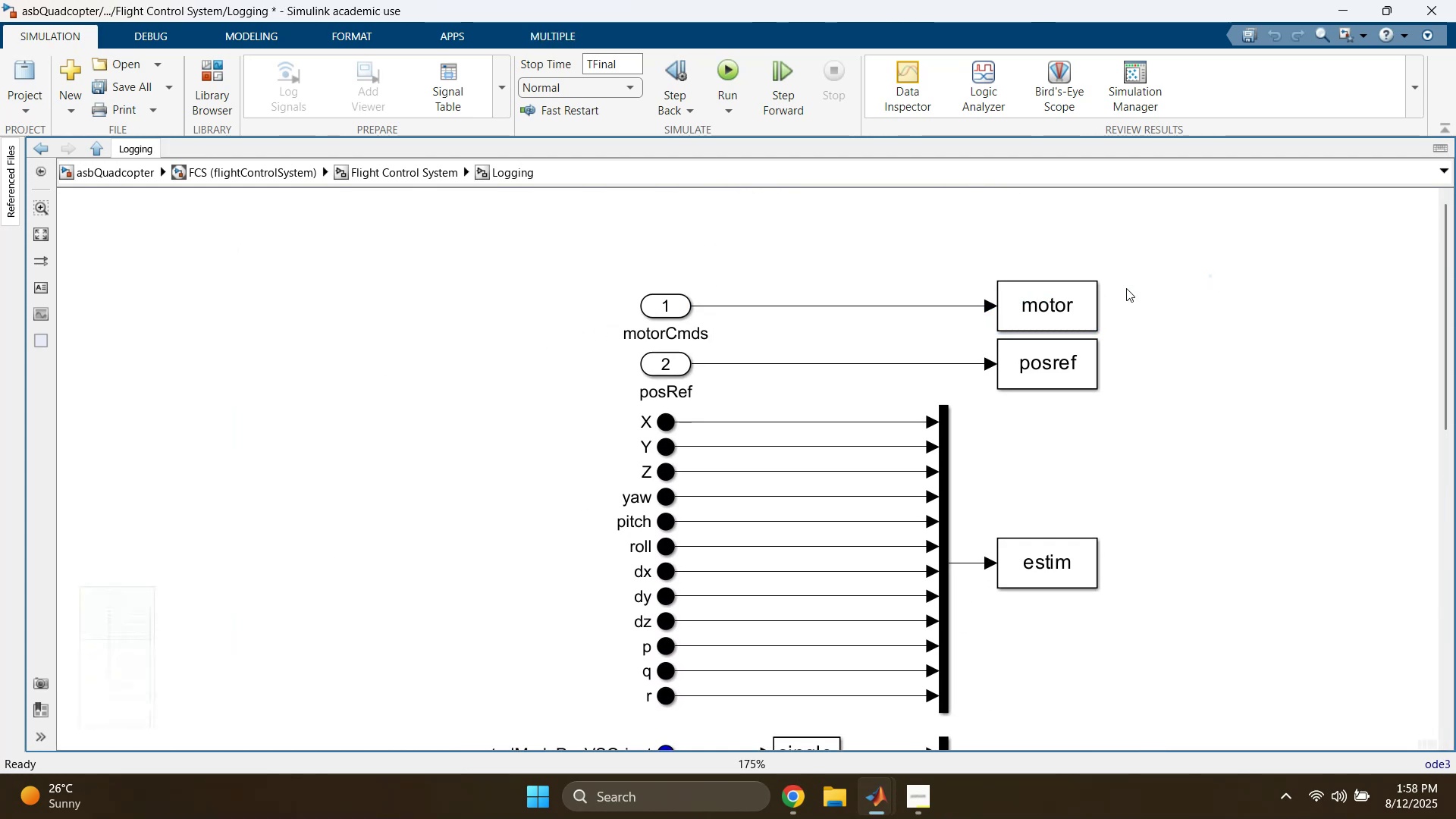 
double_click([1072, 297])
 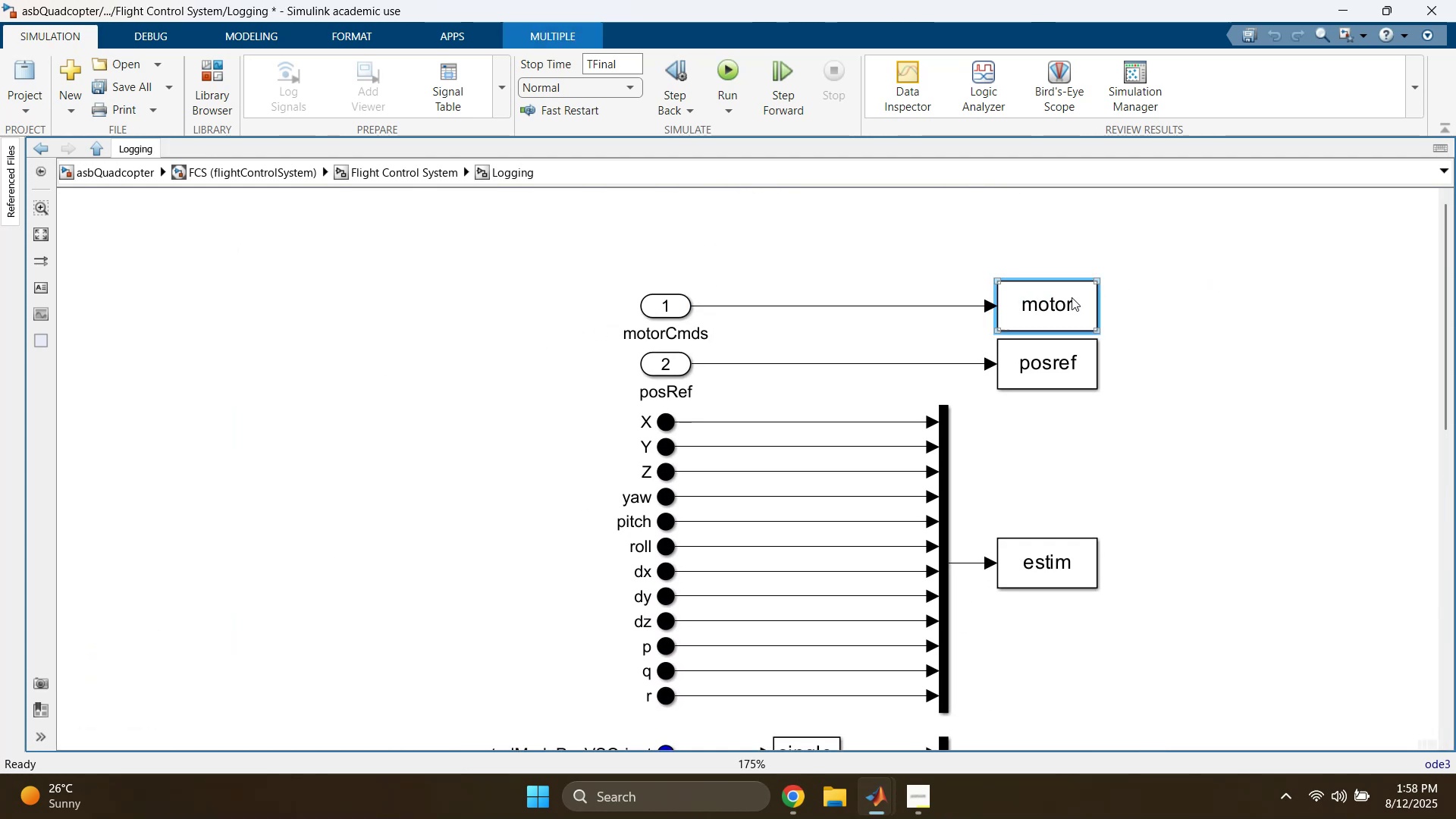 
triple_click([1072, 297])
 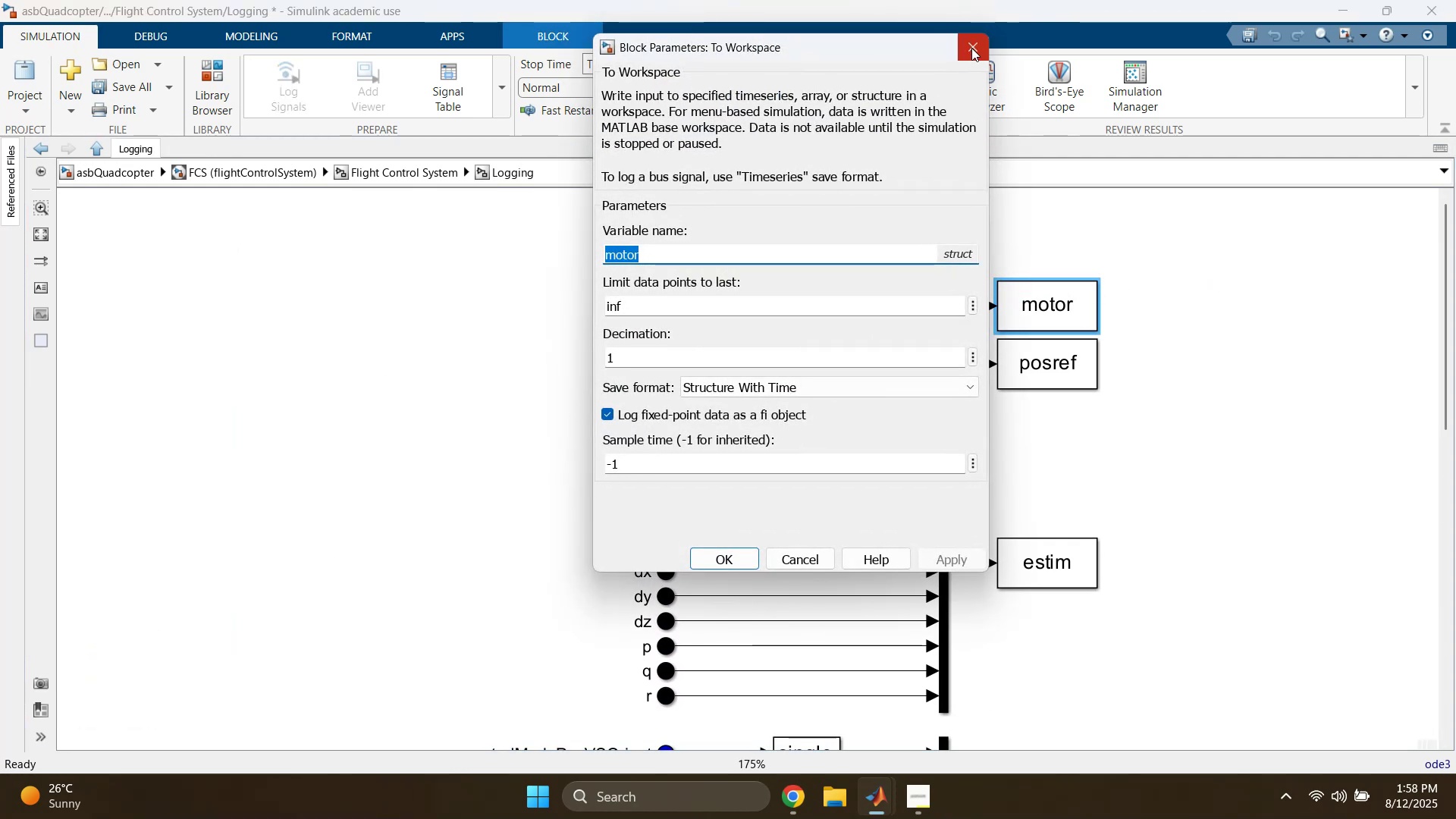 
left_click([971, 48])
 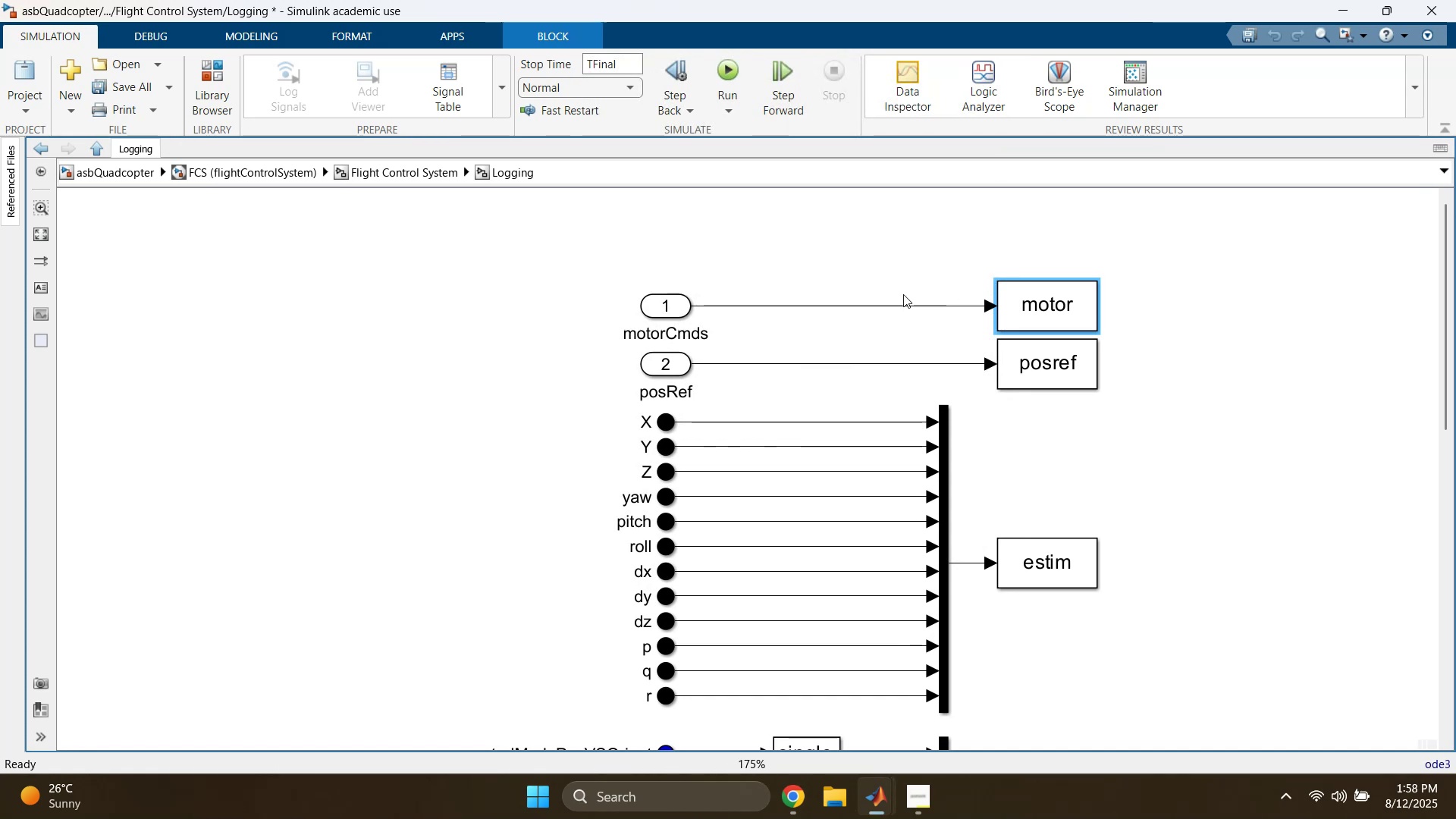 
scroll: coordinate [880, 363], scroll_direction: down, amount: 1.0
 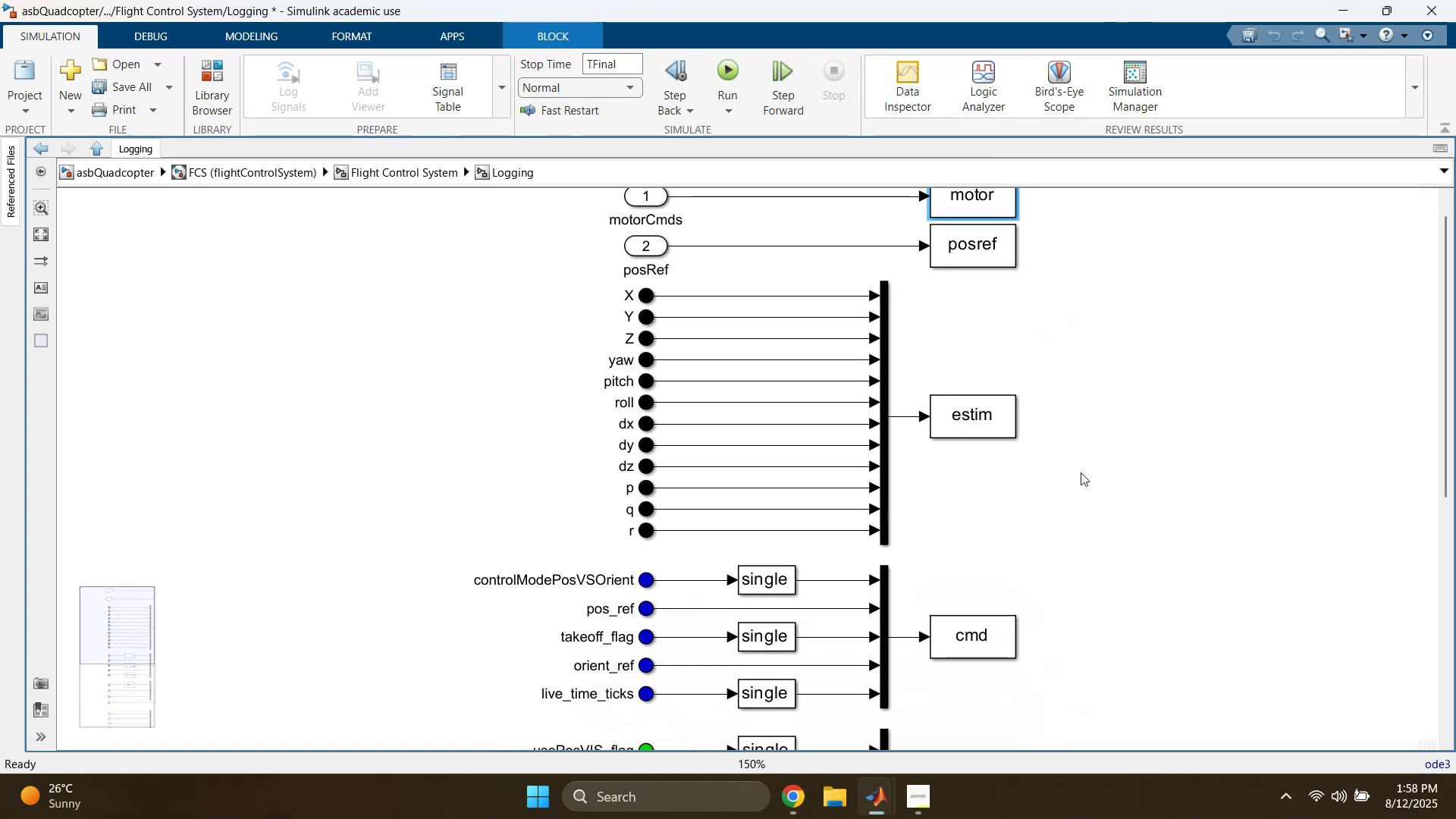 
wait(8.99)
 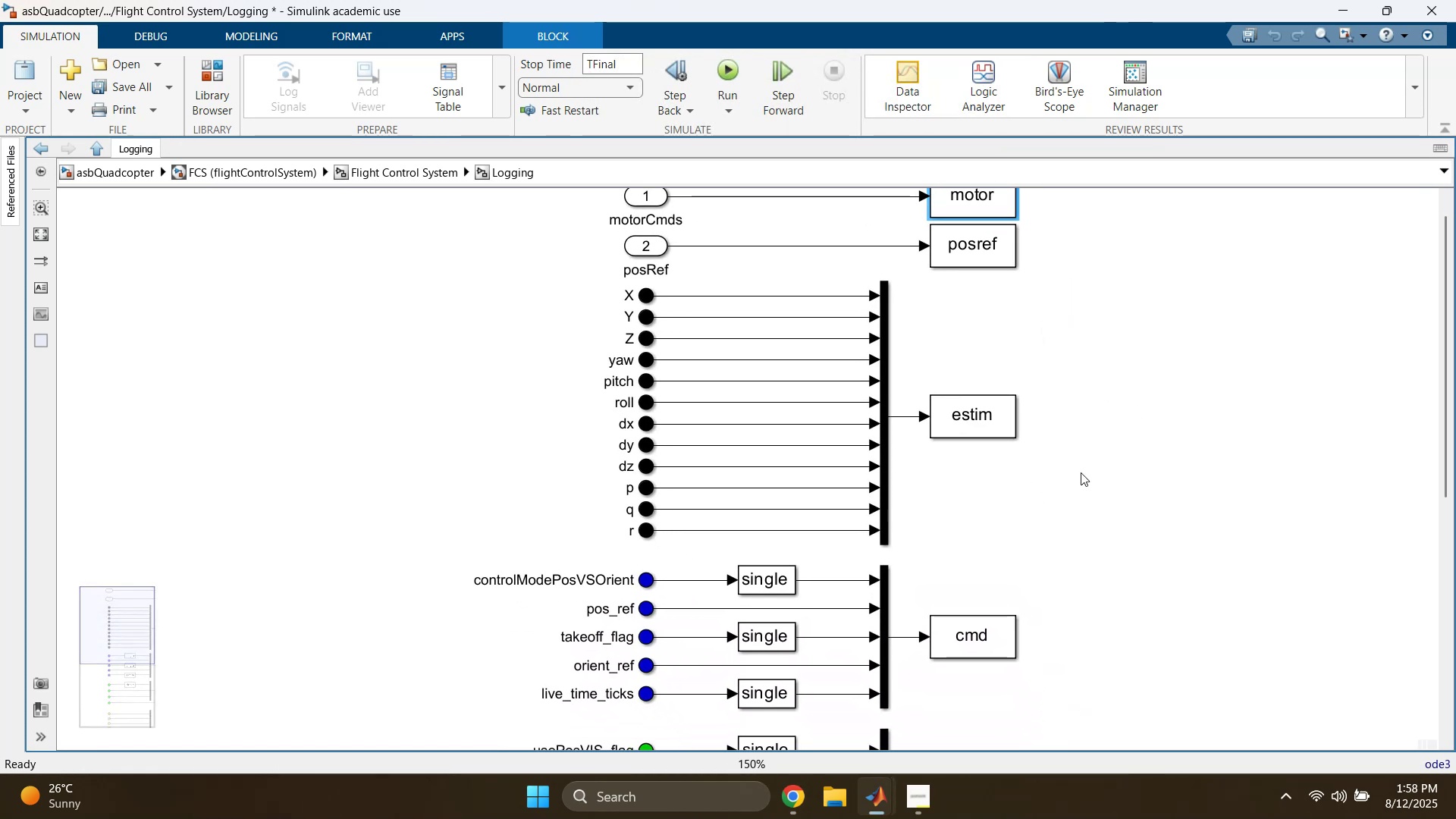 
left_click([394, 173])
 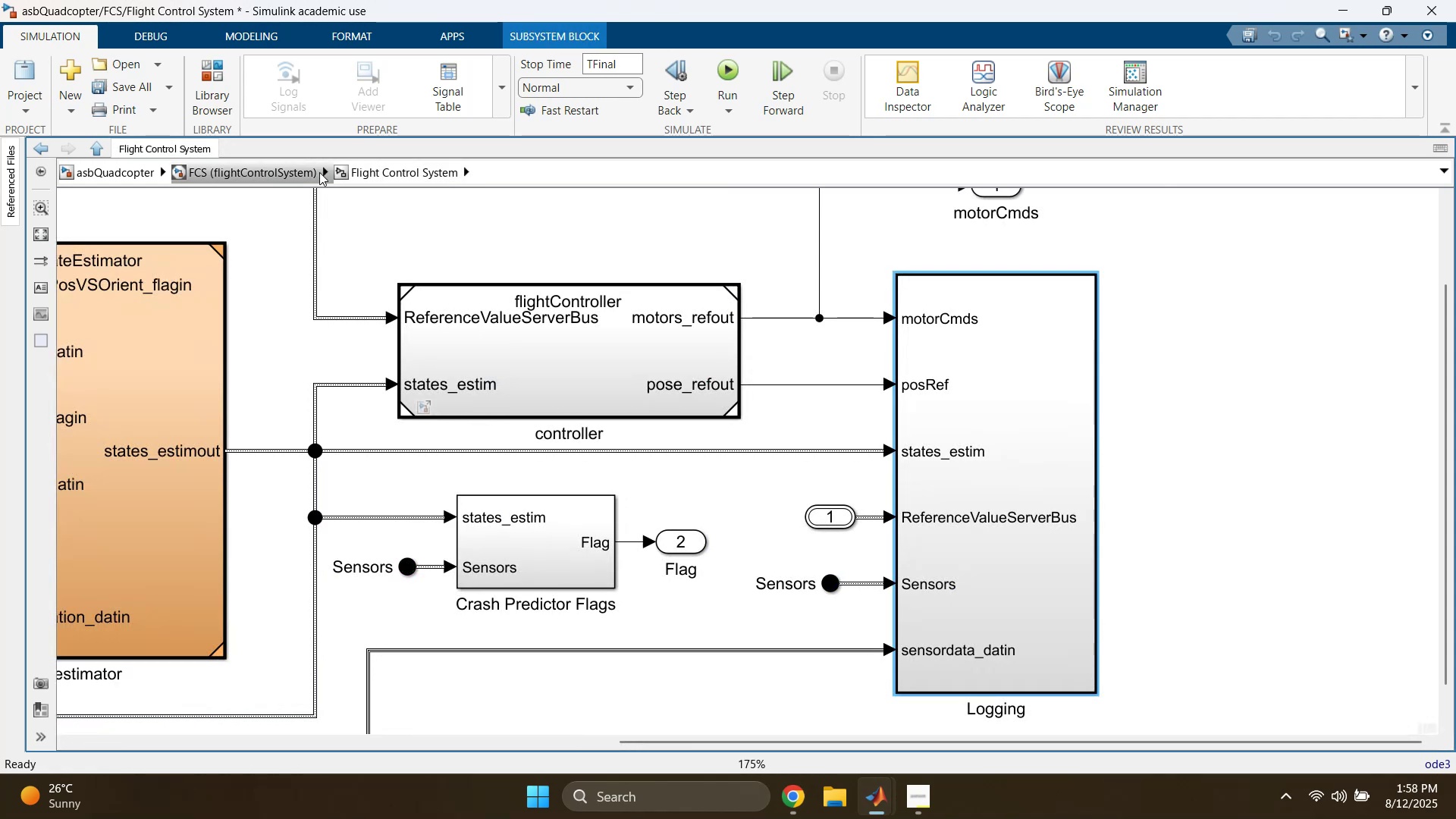 
left_click([299, 172])
 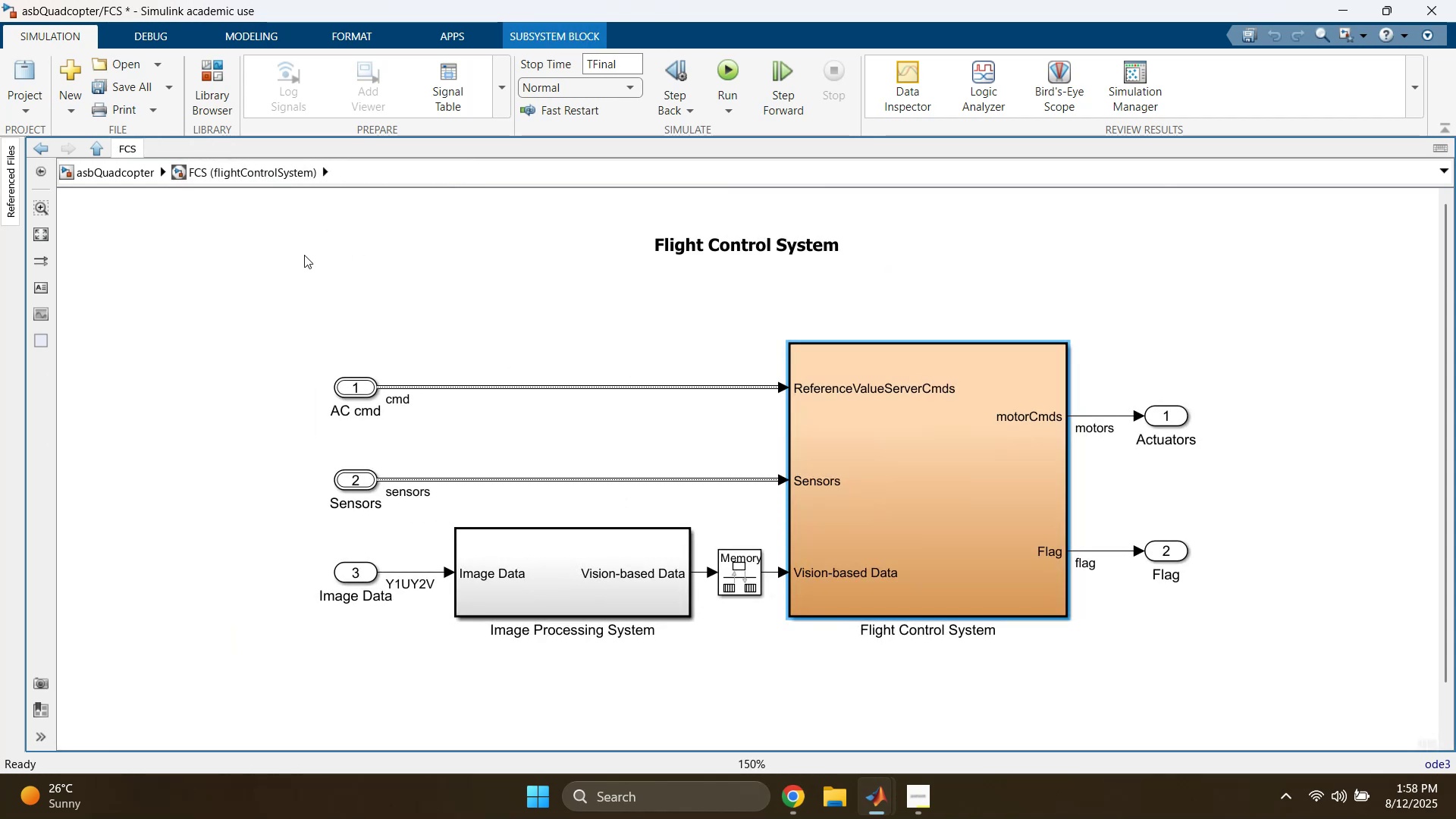 
left_click([131, 173])
 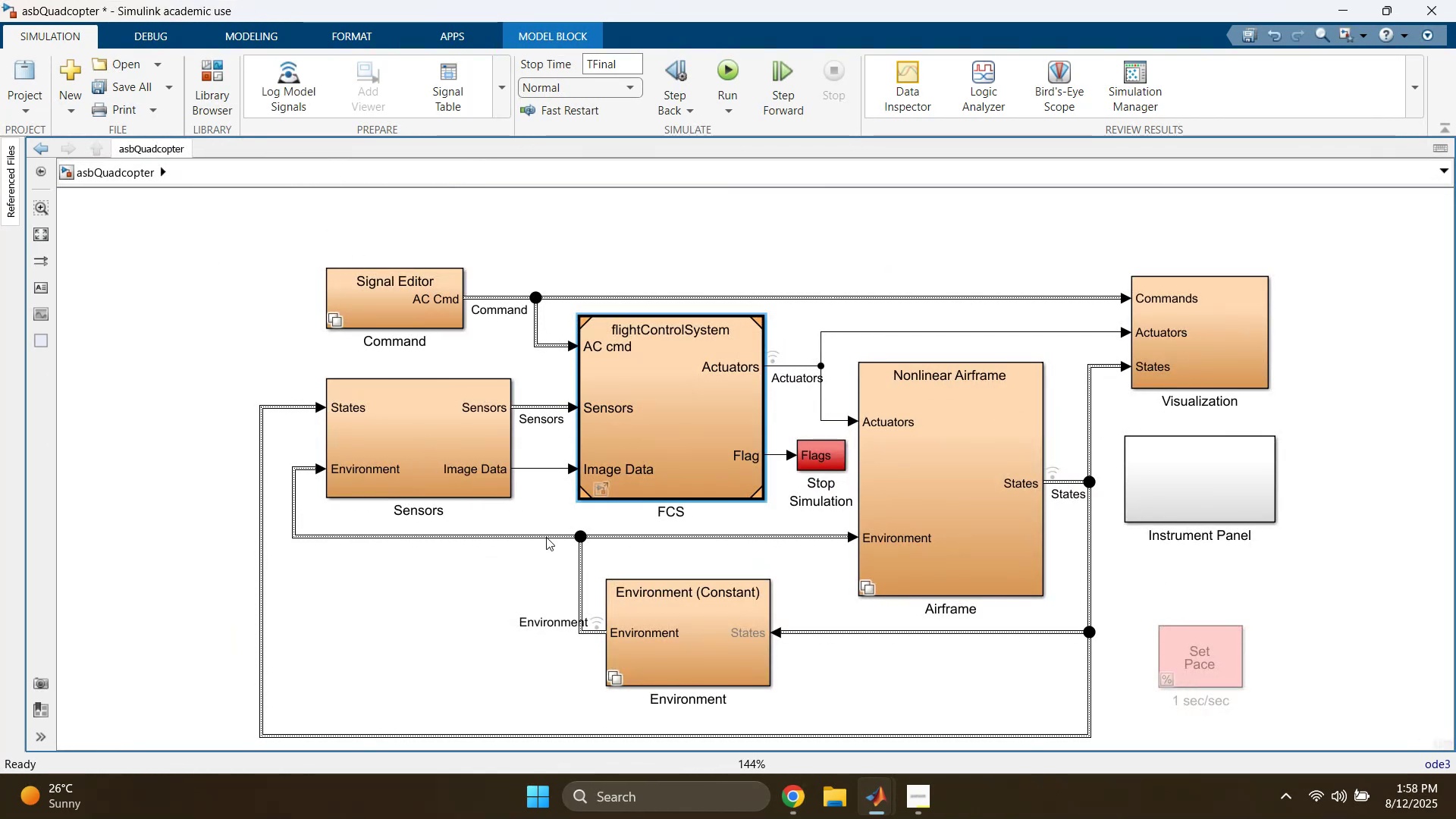 
left_click([466, 608])
 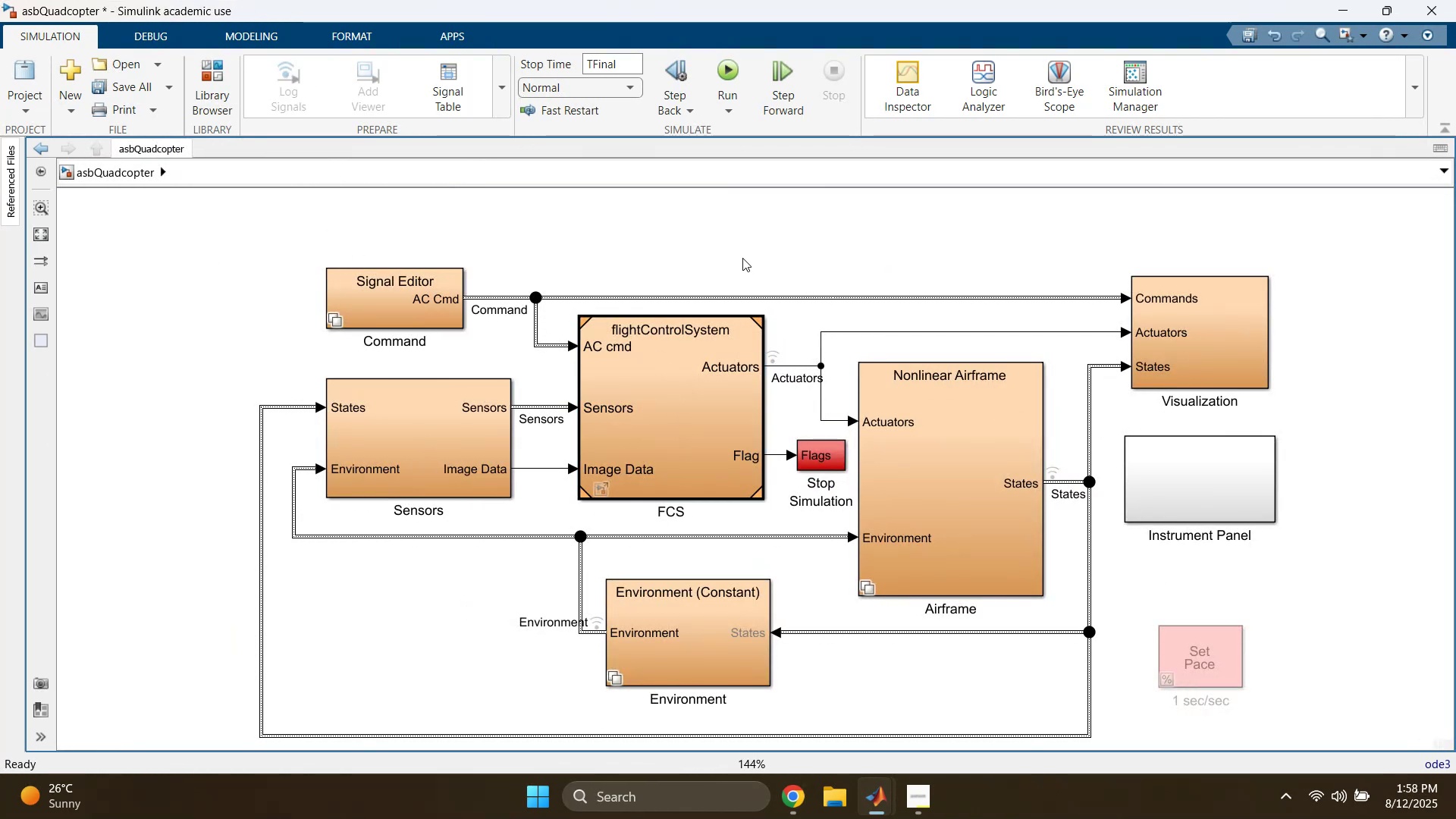 
wait(6.49)
 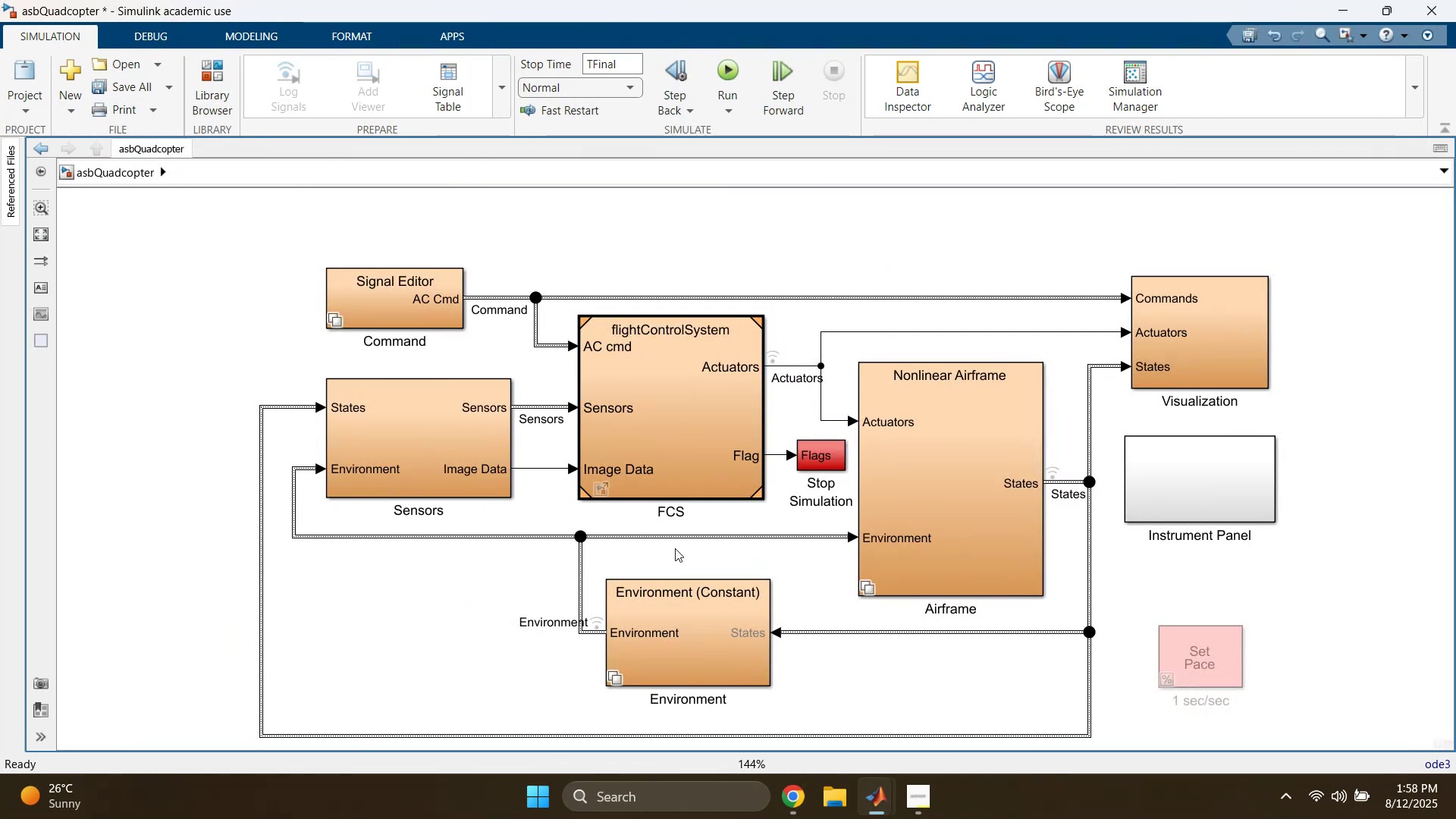 
double_click([679, 399])
 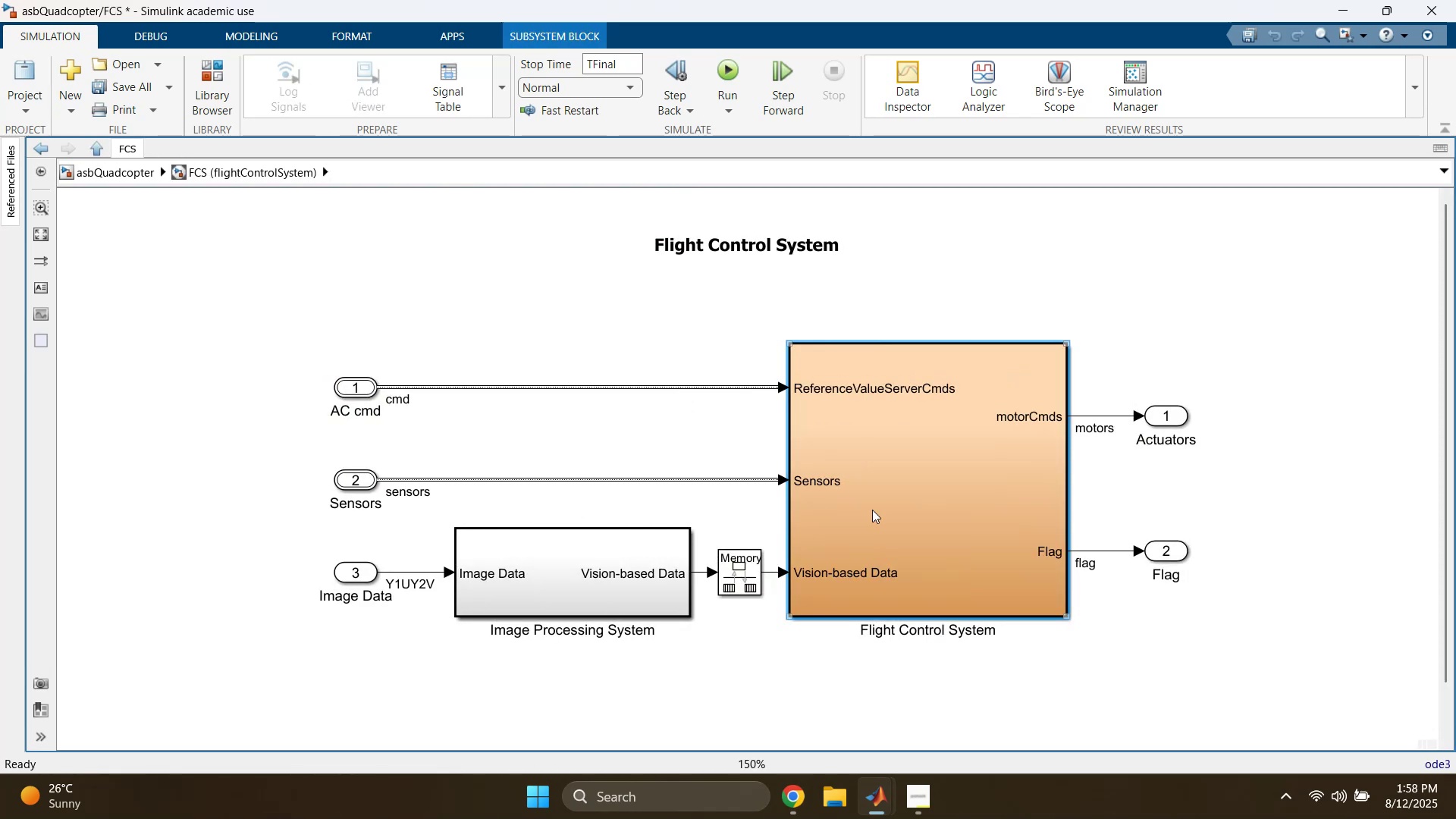 
left_click([860, 550])
 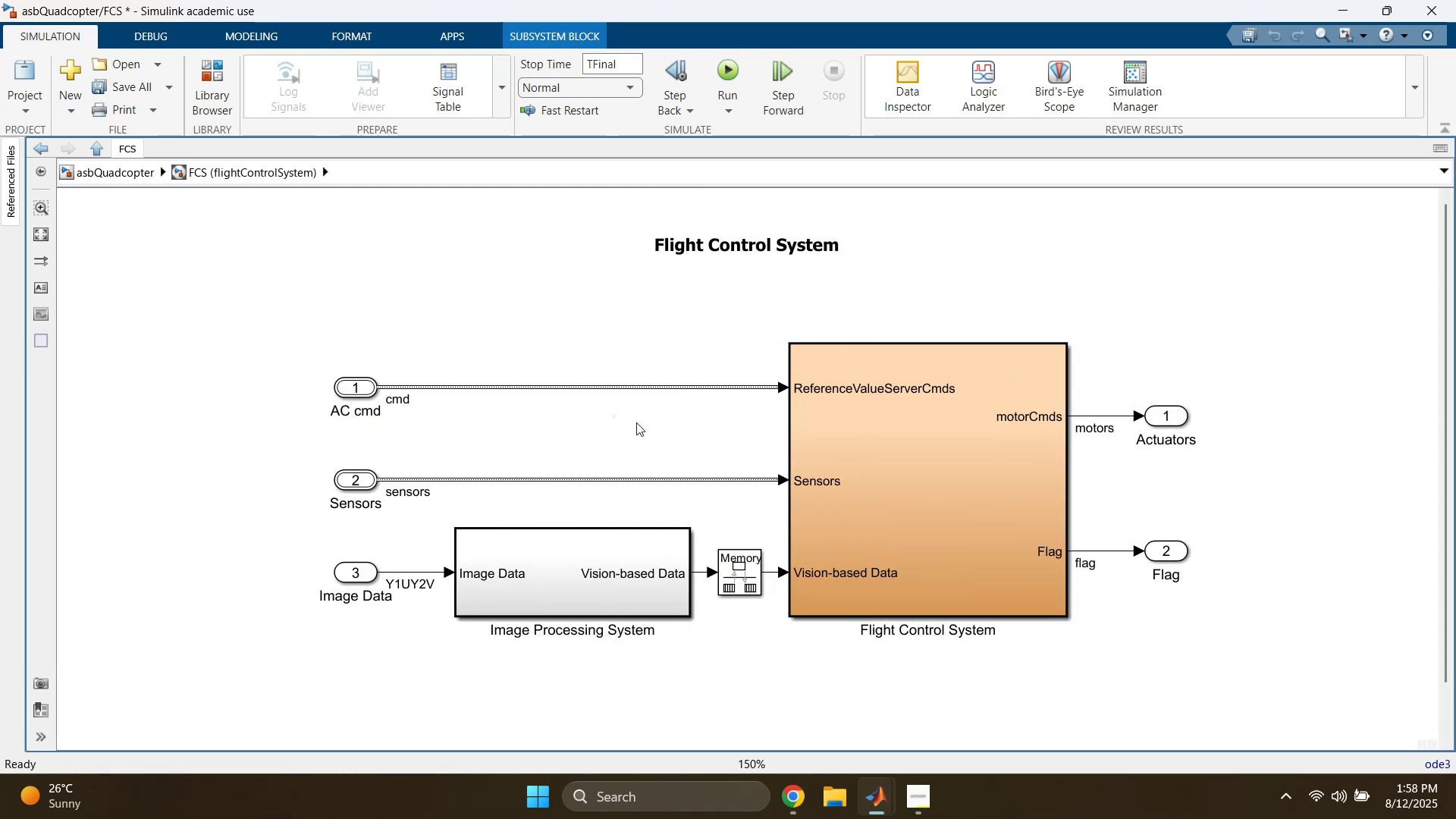 
double_click([858, 472])
 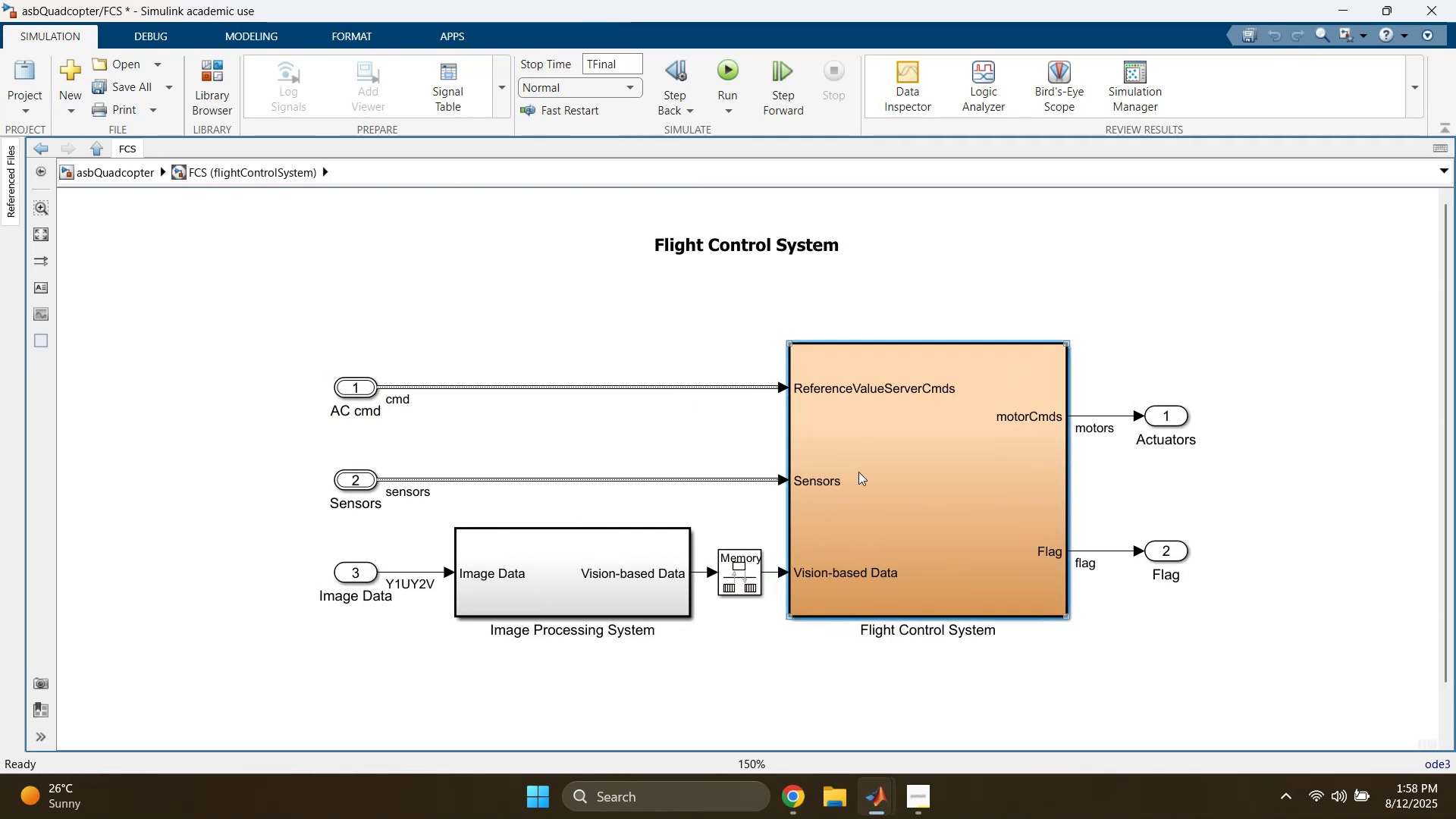 
triple_click([858, 472])
 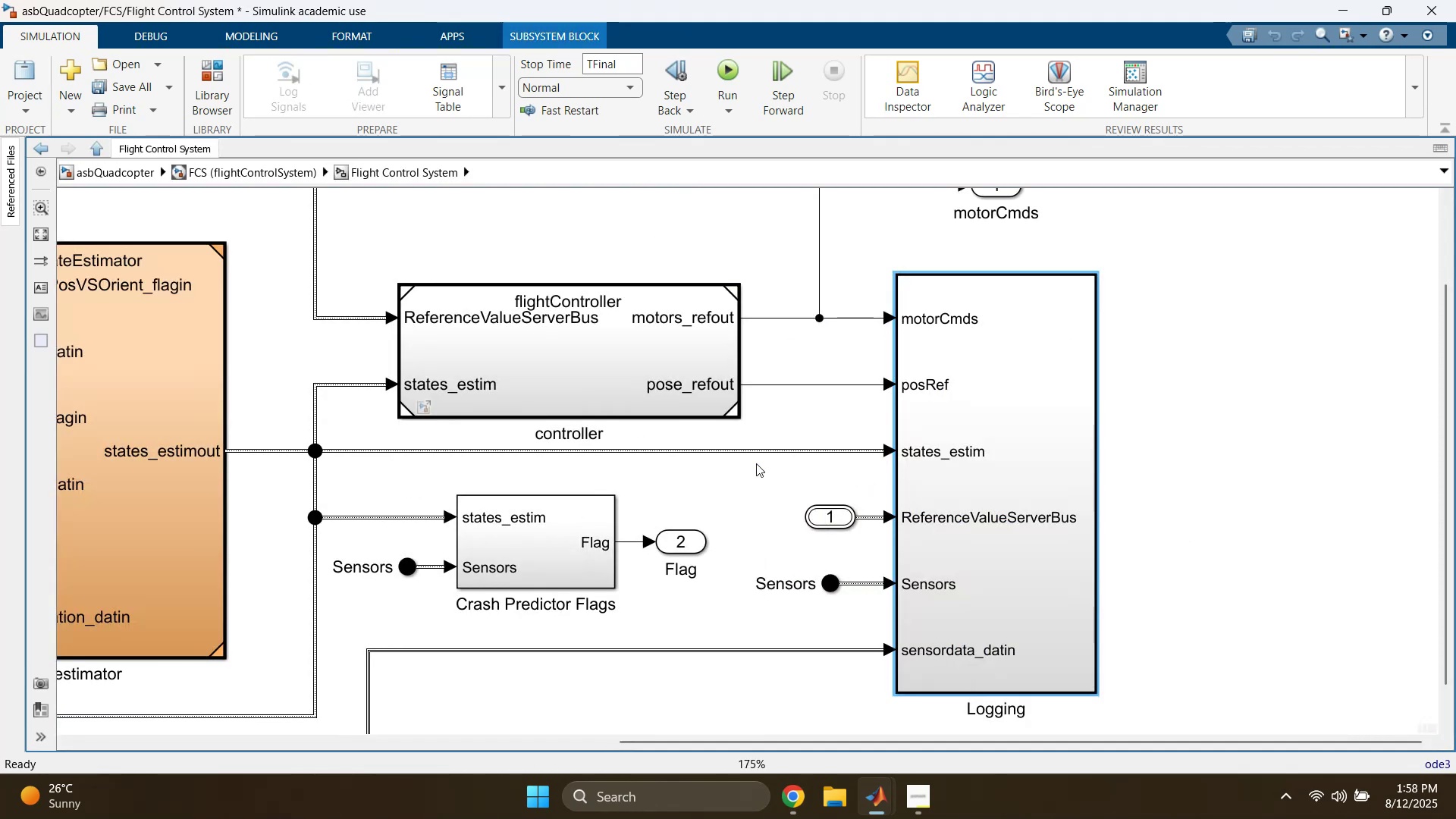 
scroll: coordinate [393, 520], scroll_direction: down, amount: 4.0
 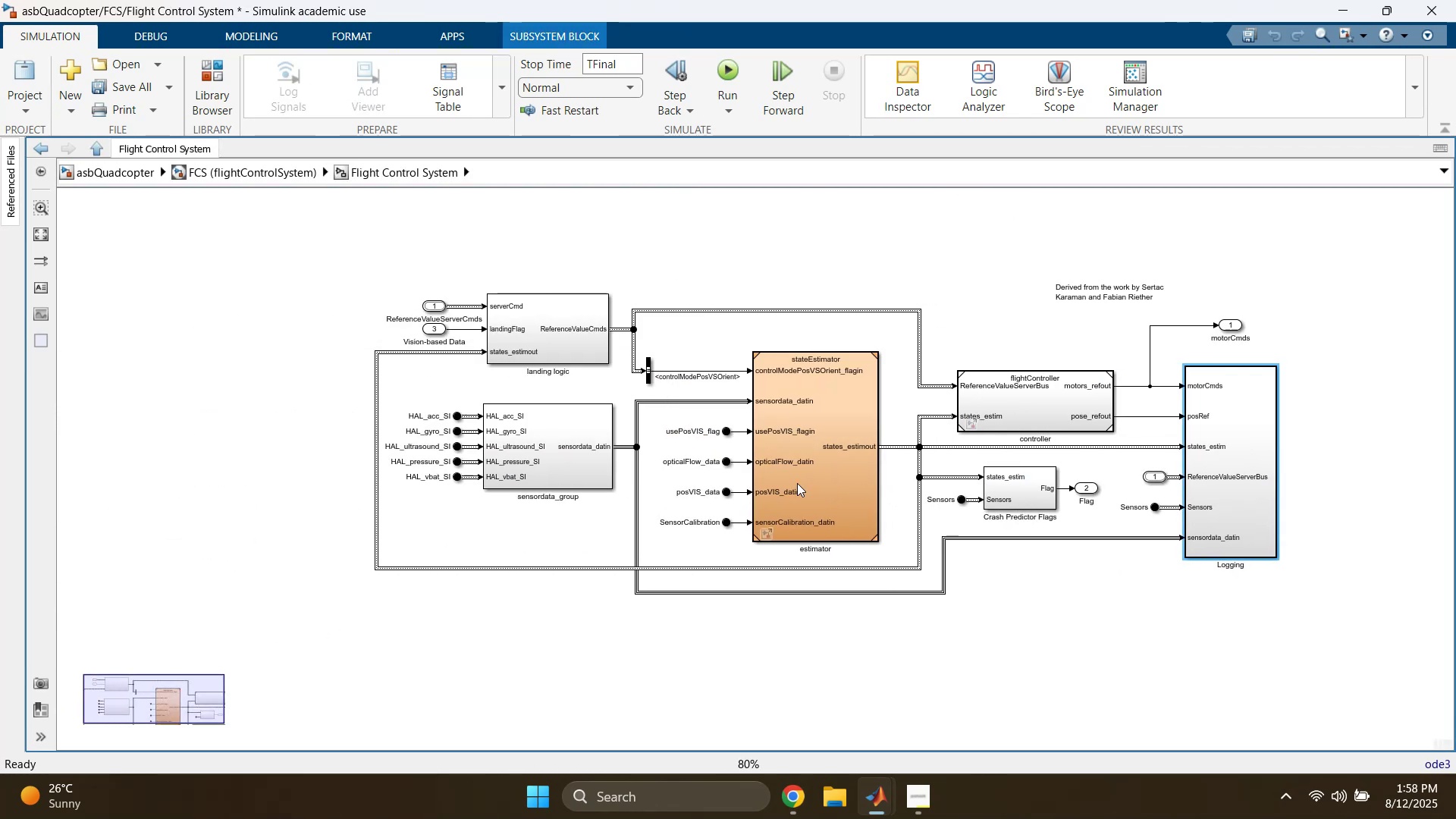 
scroll: coordinate [613, 434], scroll_direction: up, amount: 2.0
 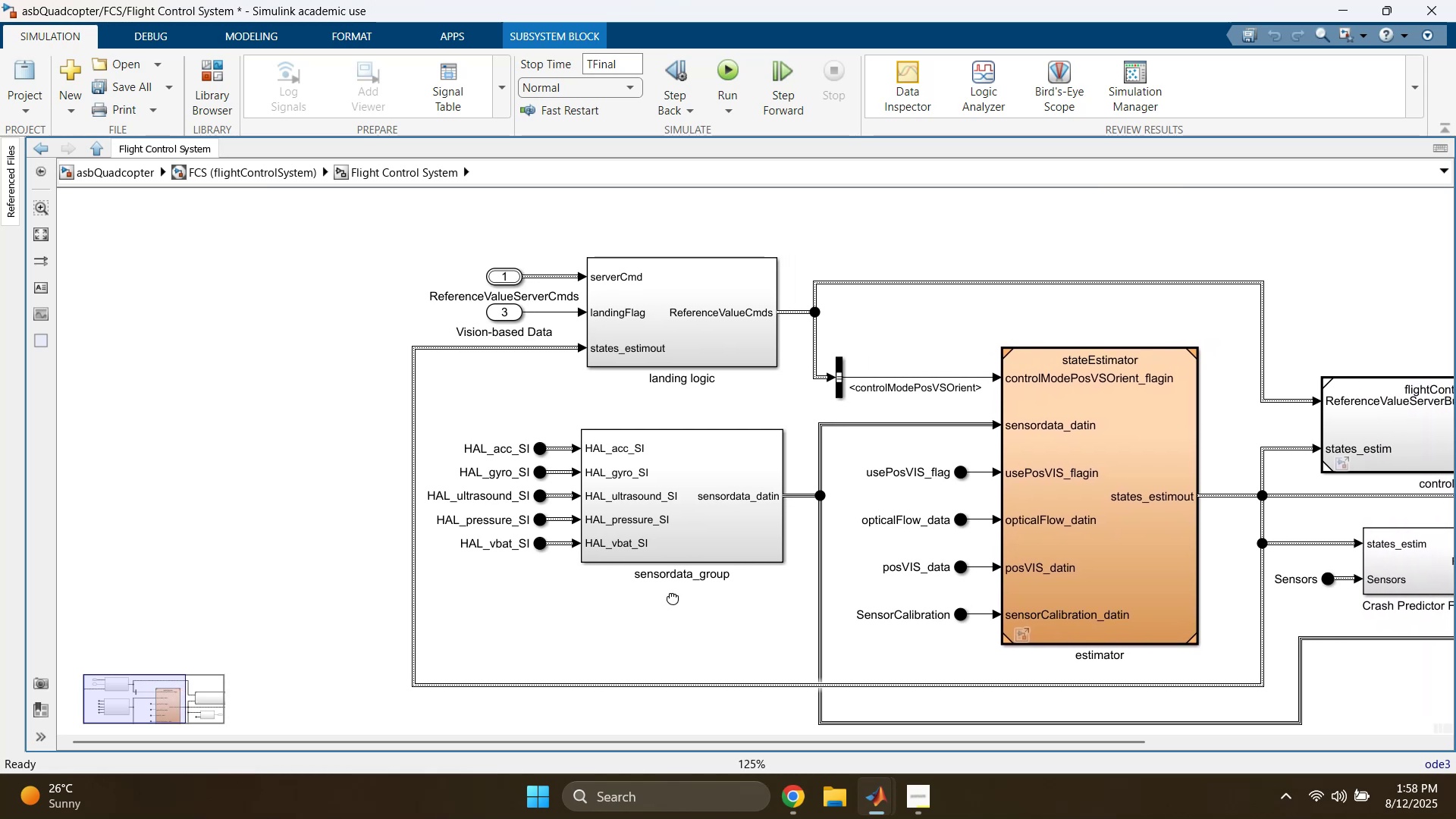 
left_click([675, 488])
 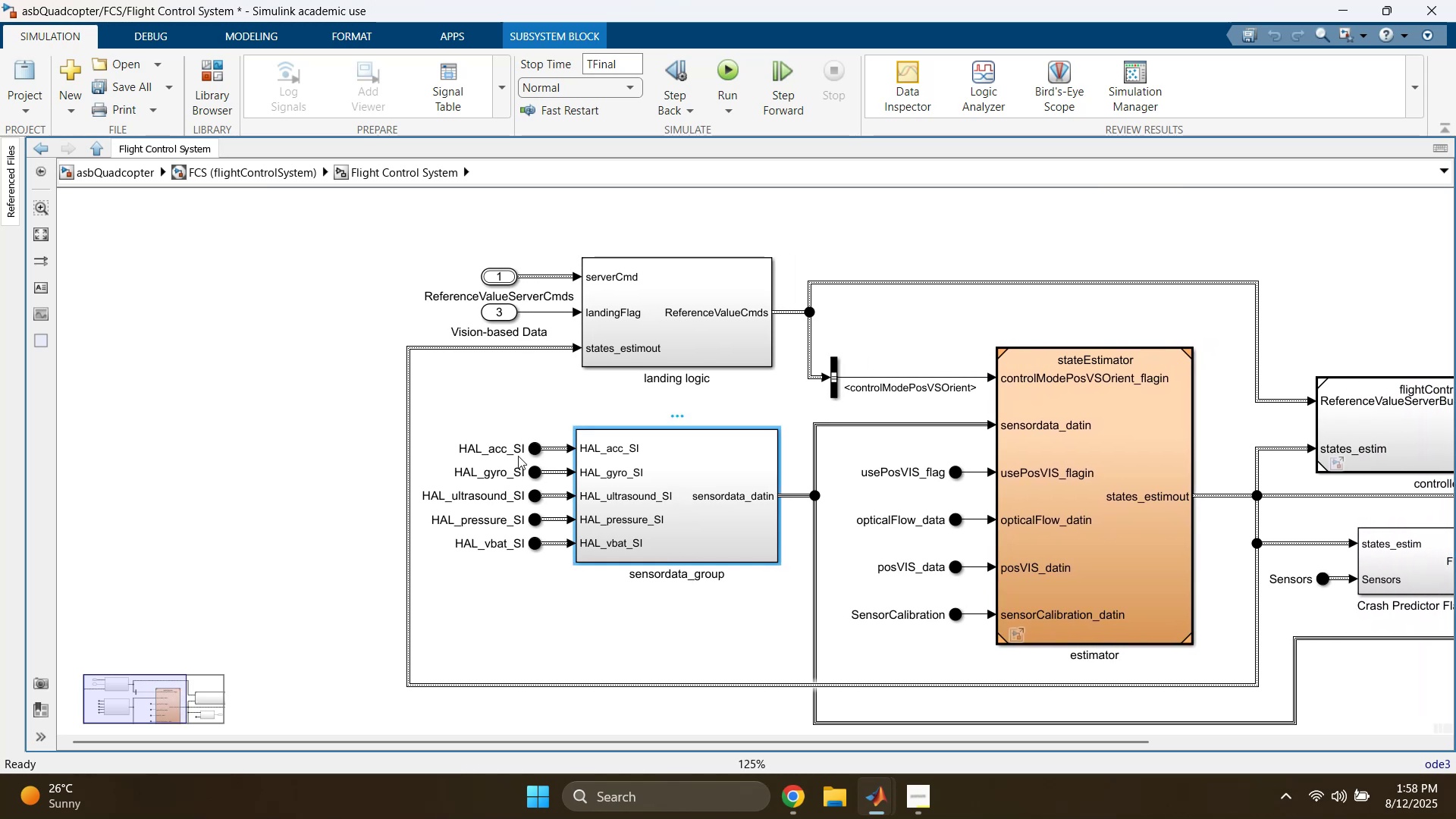 
left_click([493, 417])
 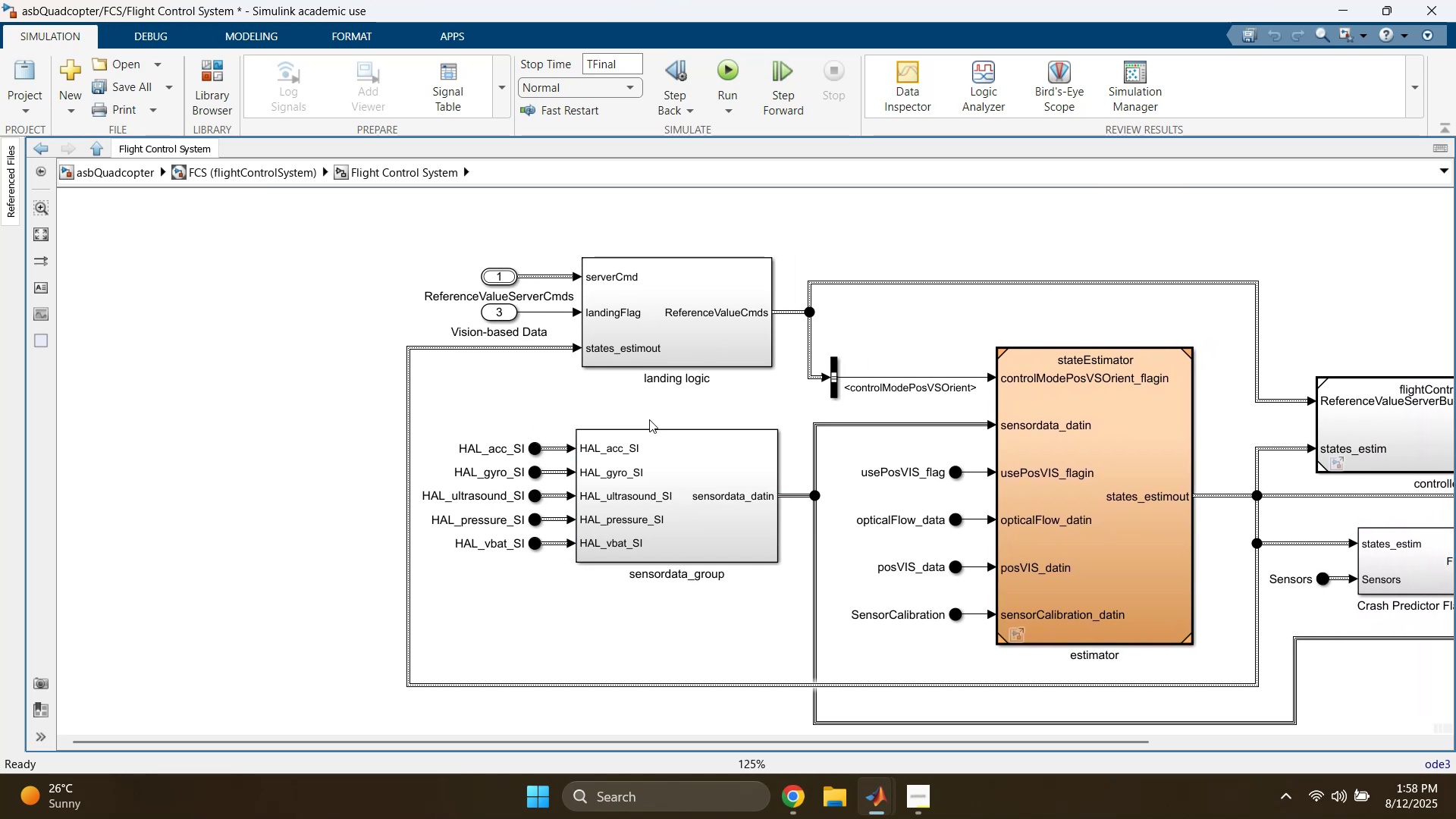 
double_click([668, 453])
 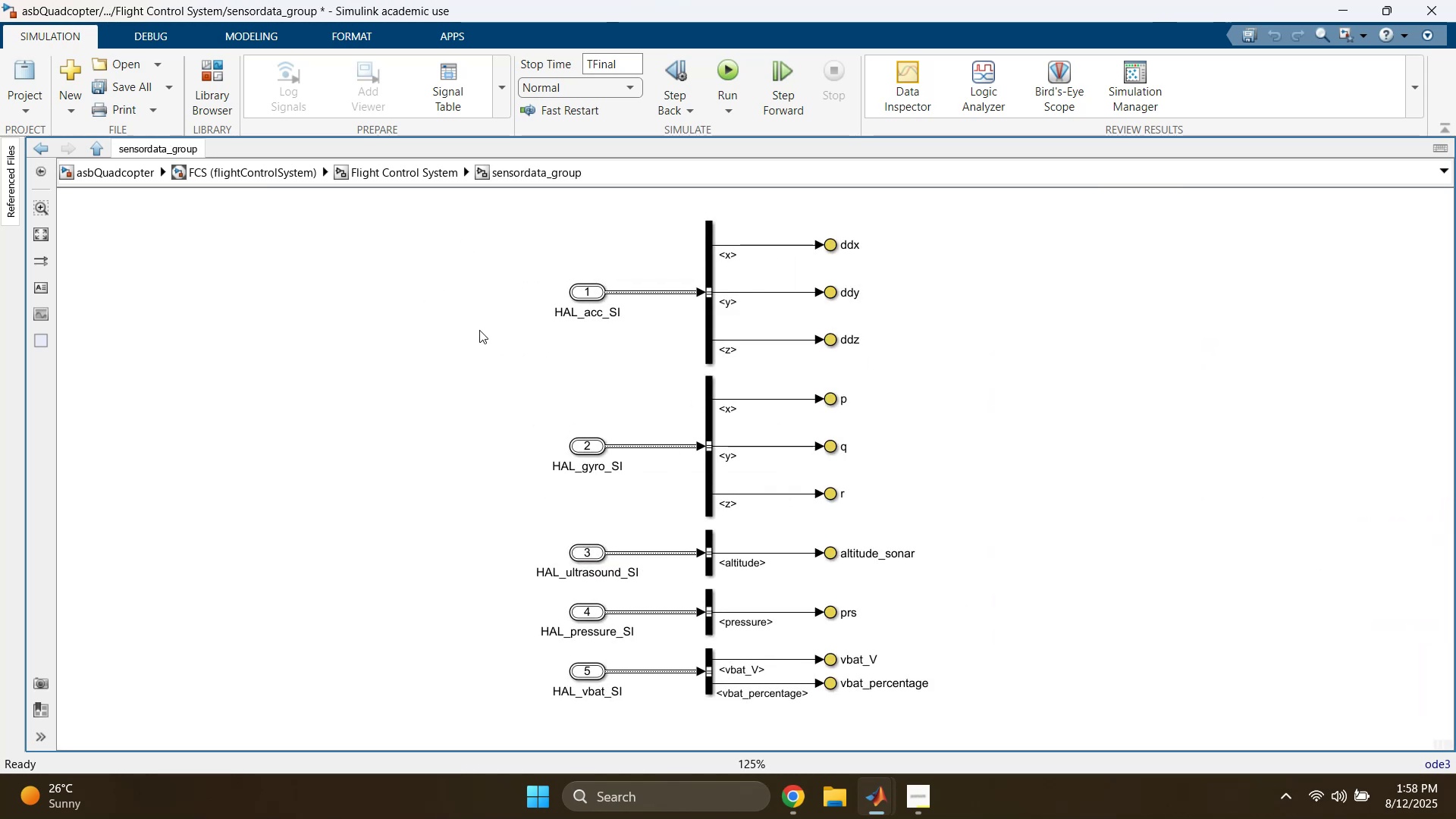 
left_click_drag(start_coordinate=[946, 223], to_coordinate=[836, 698])
 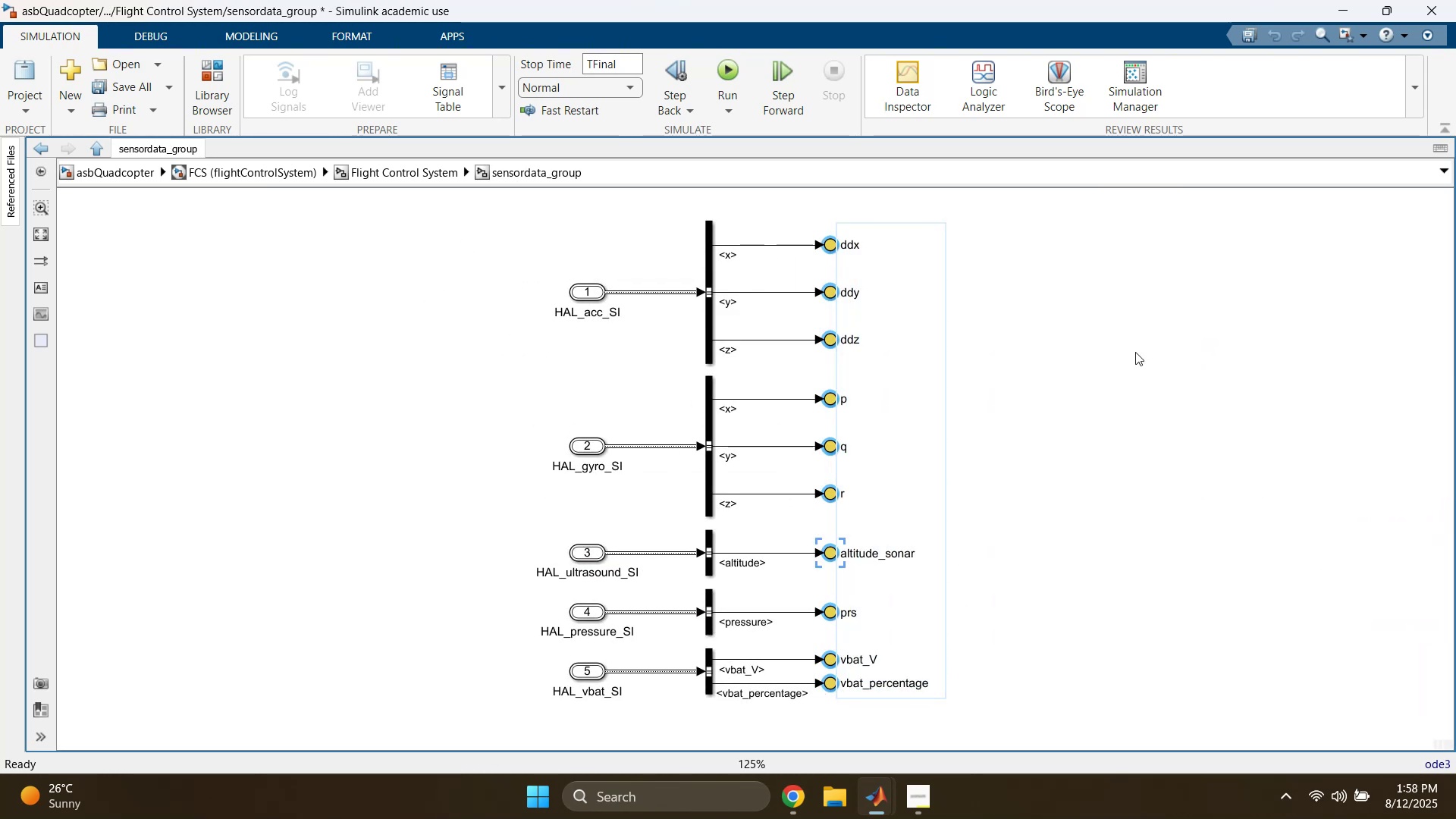 
left_click([1138, 350])
 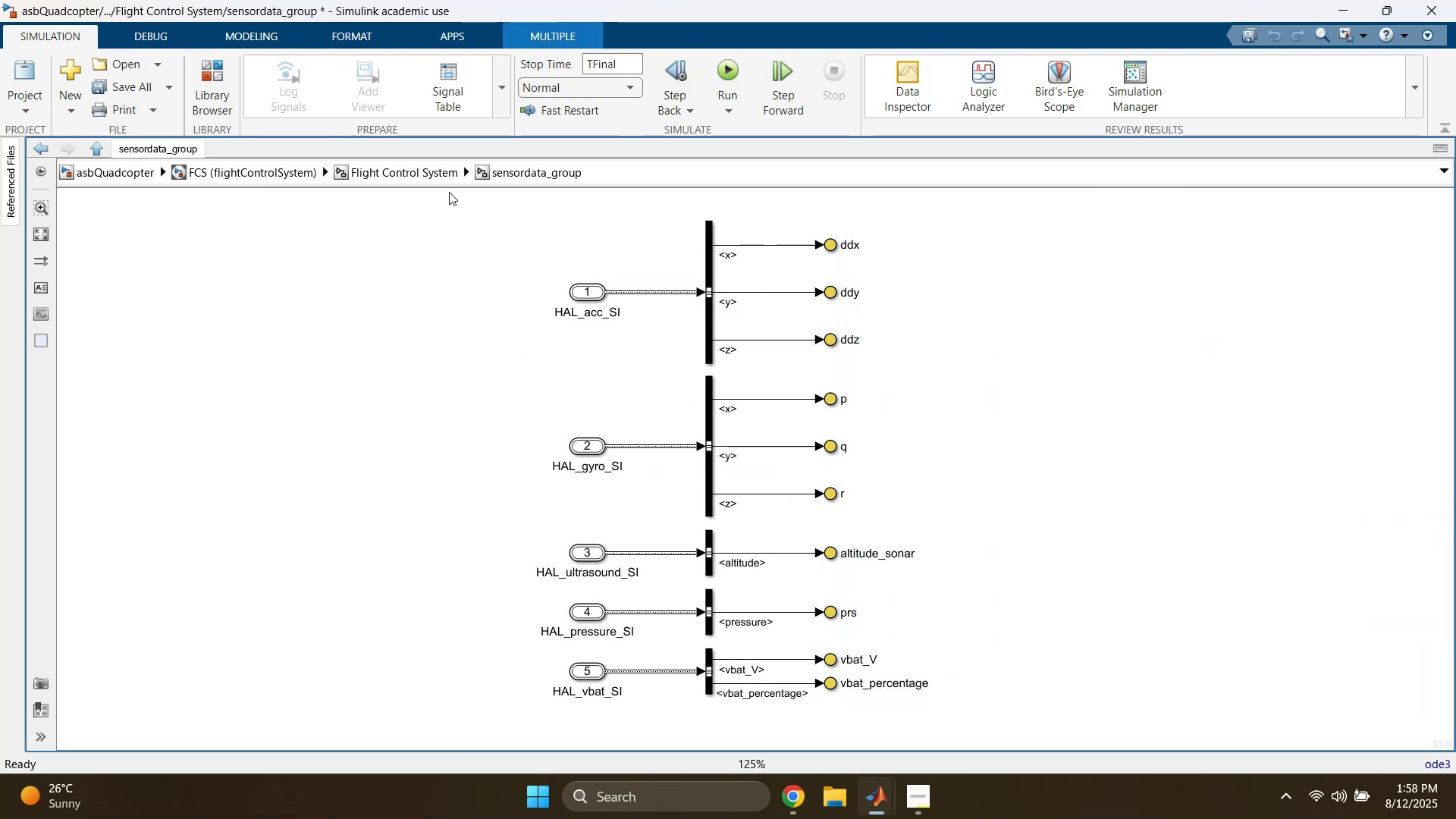 
left_click([384, 176])
 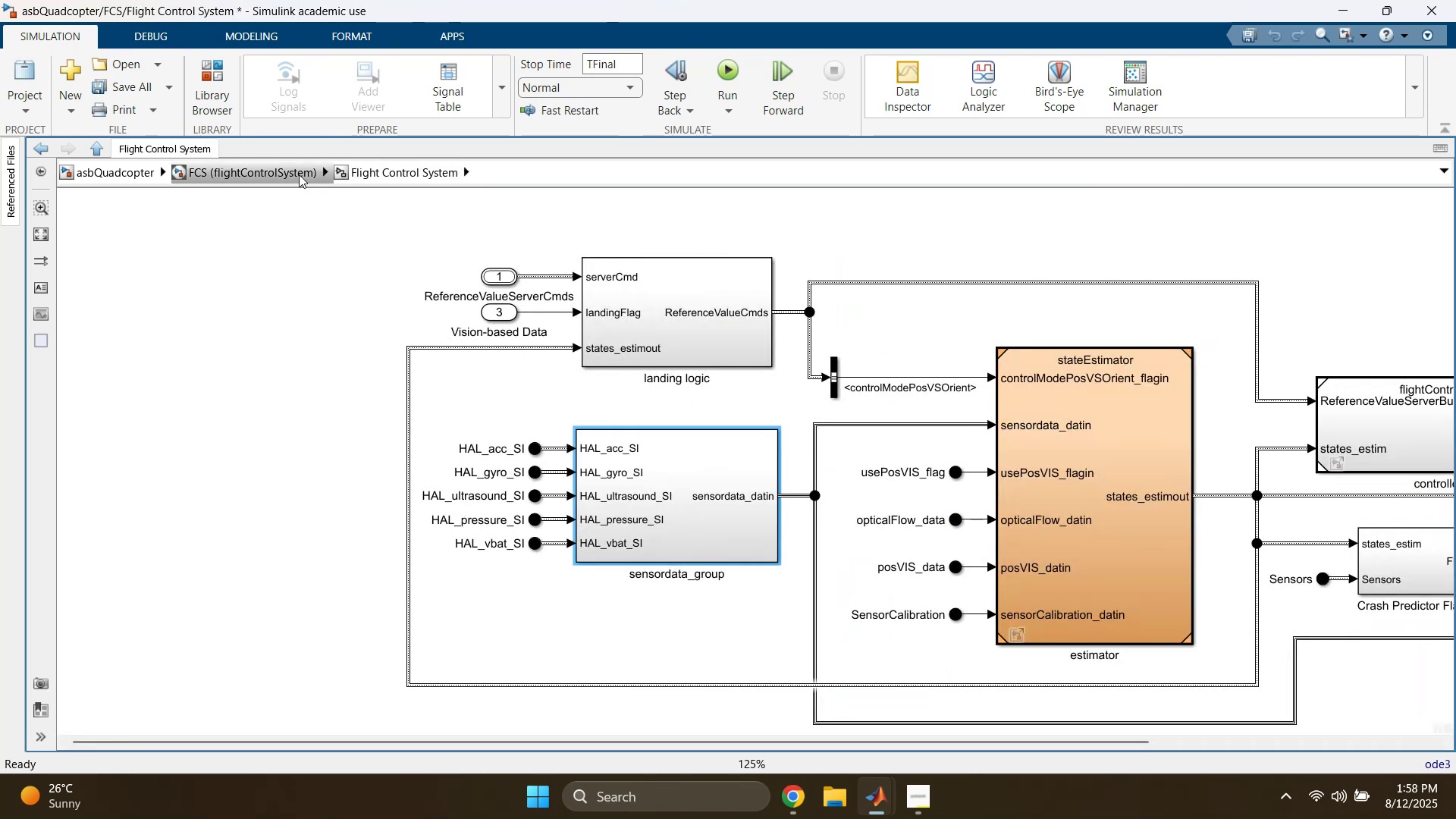 
double_click([273, 171])
 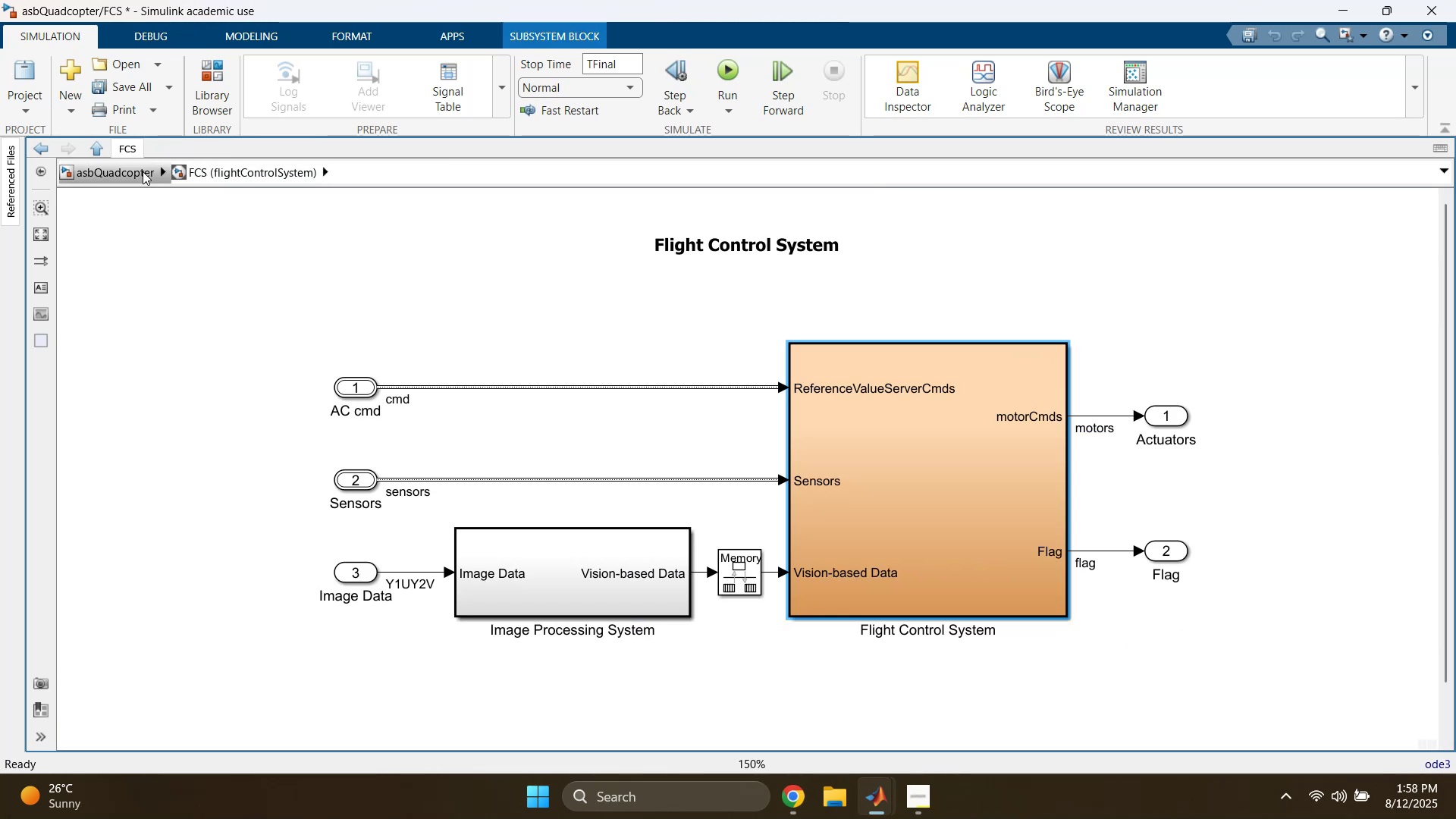 
left_click([128, 171])
 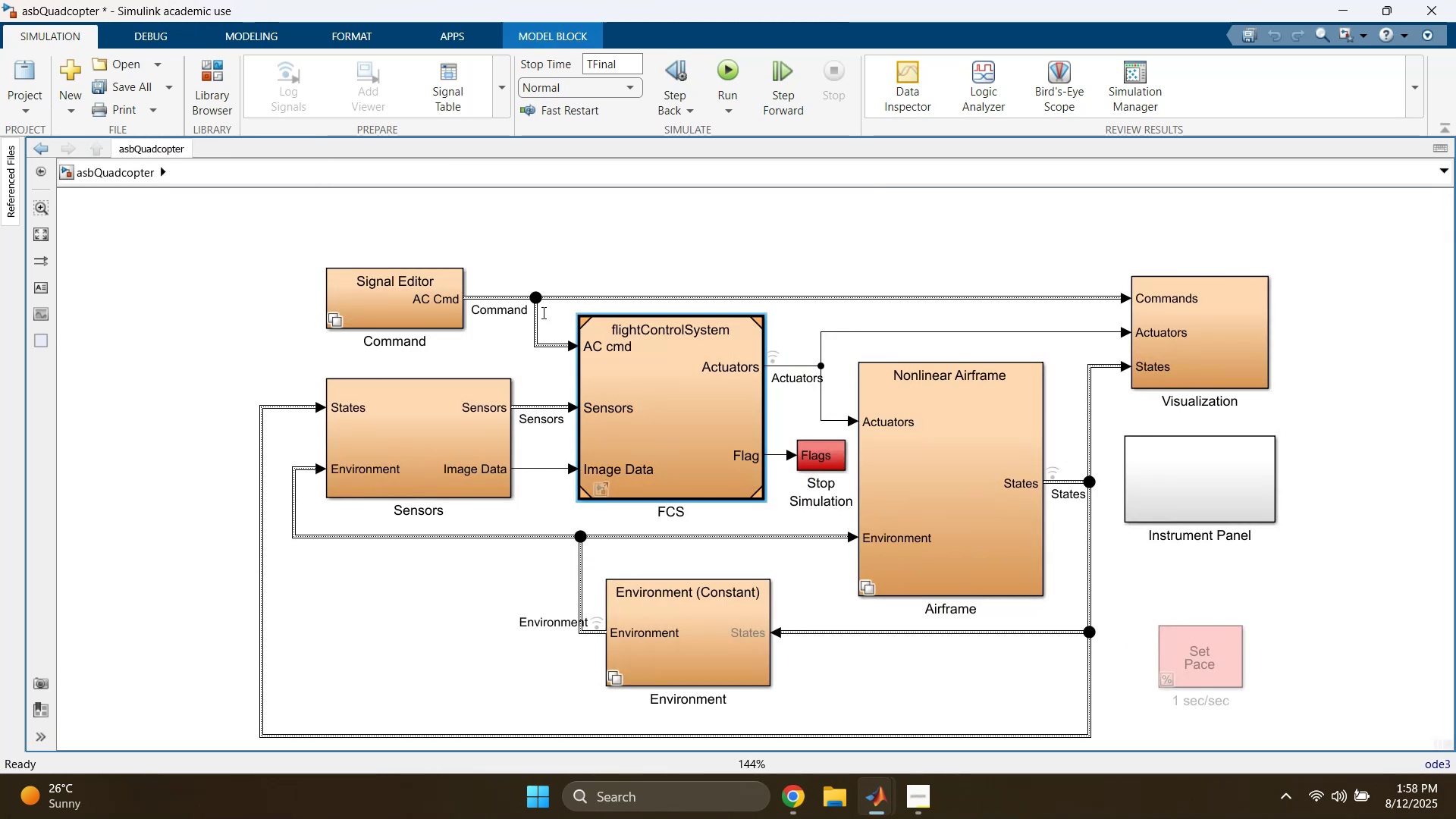 
left_click([659, 243])
 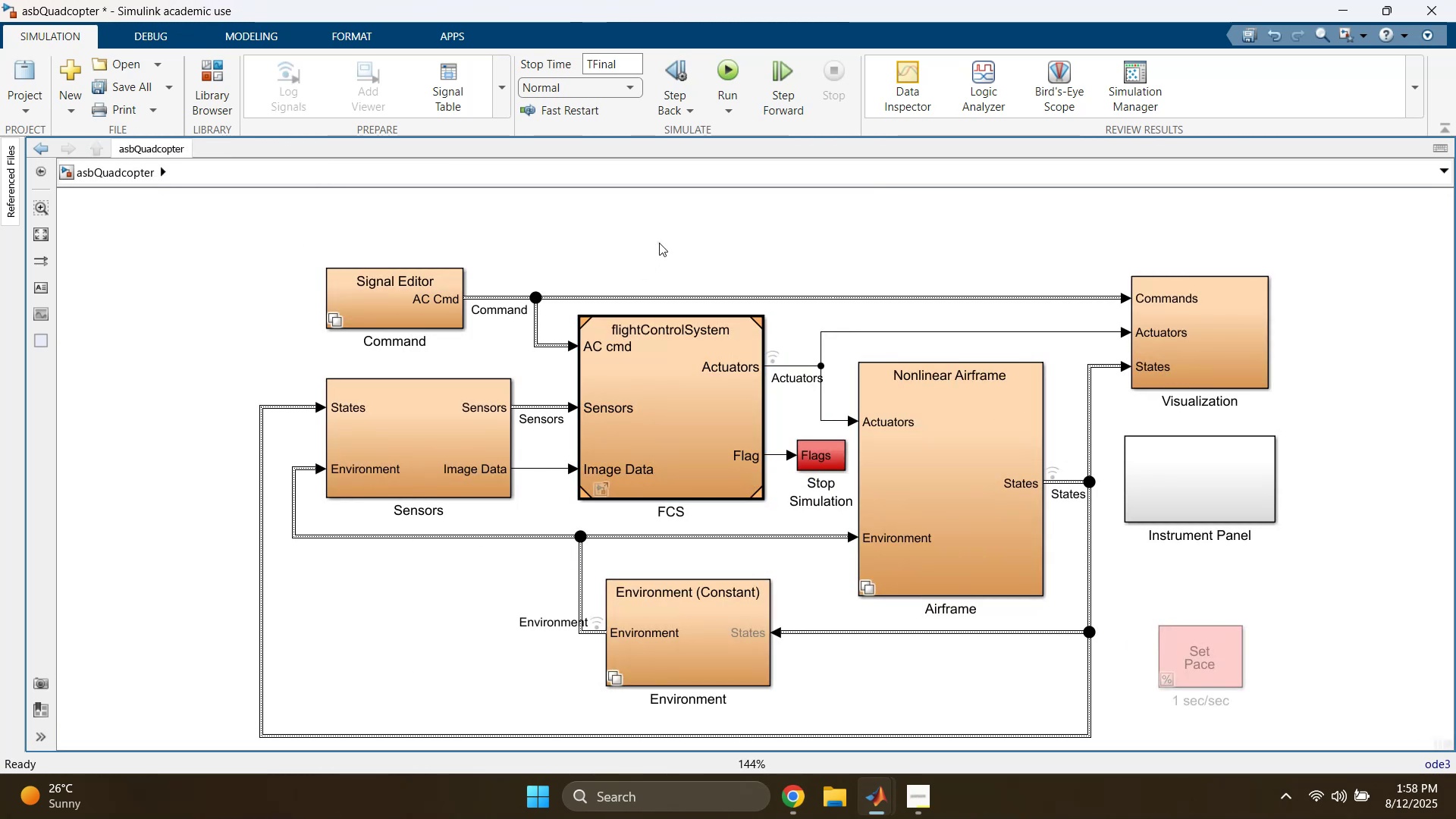 
key(Control+S)
 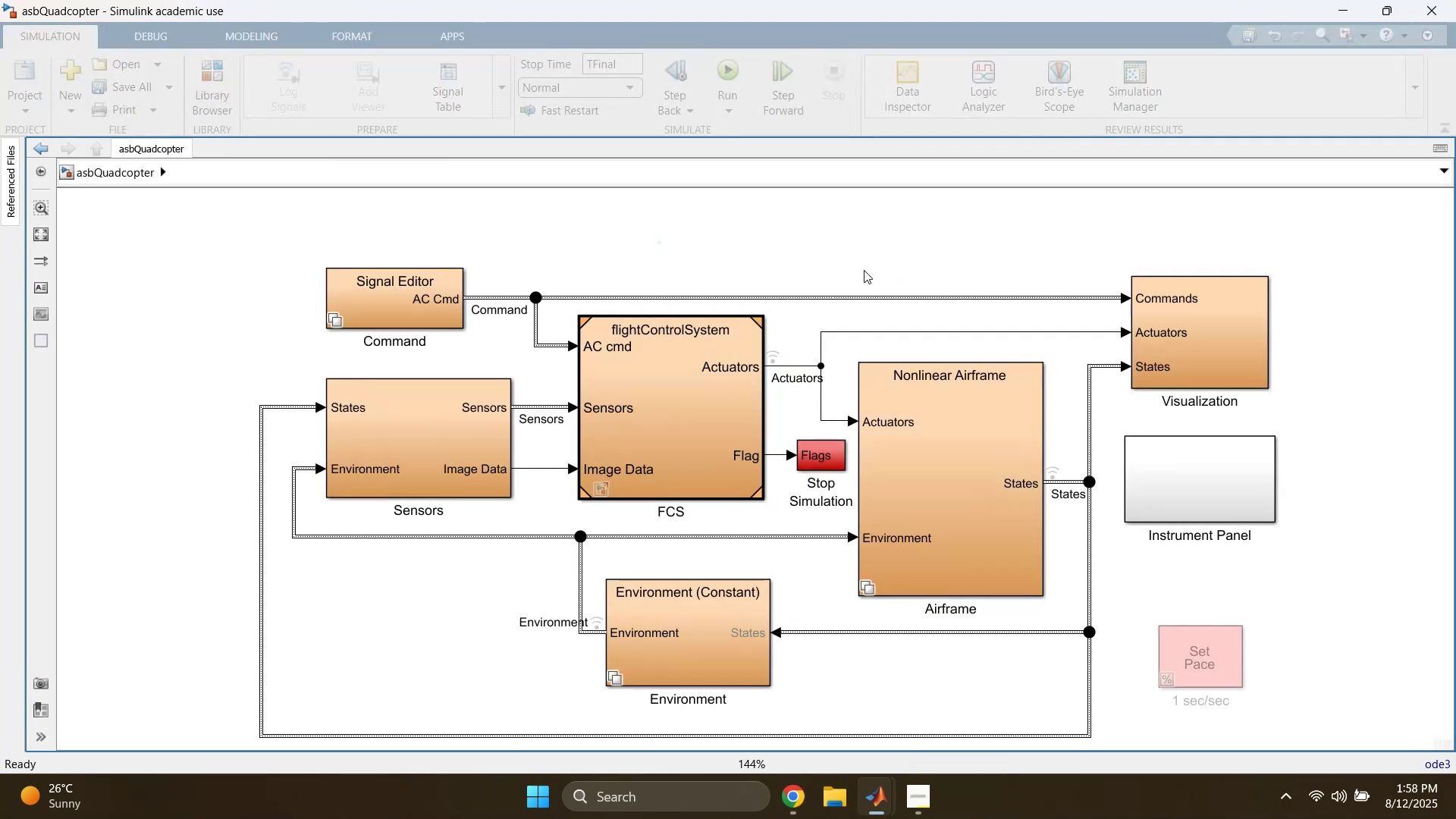 
wait(5.53)
 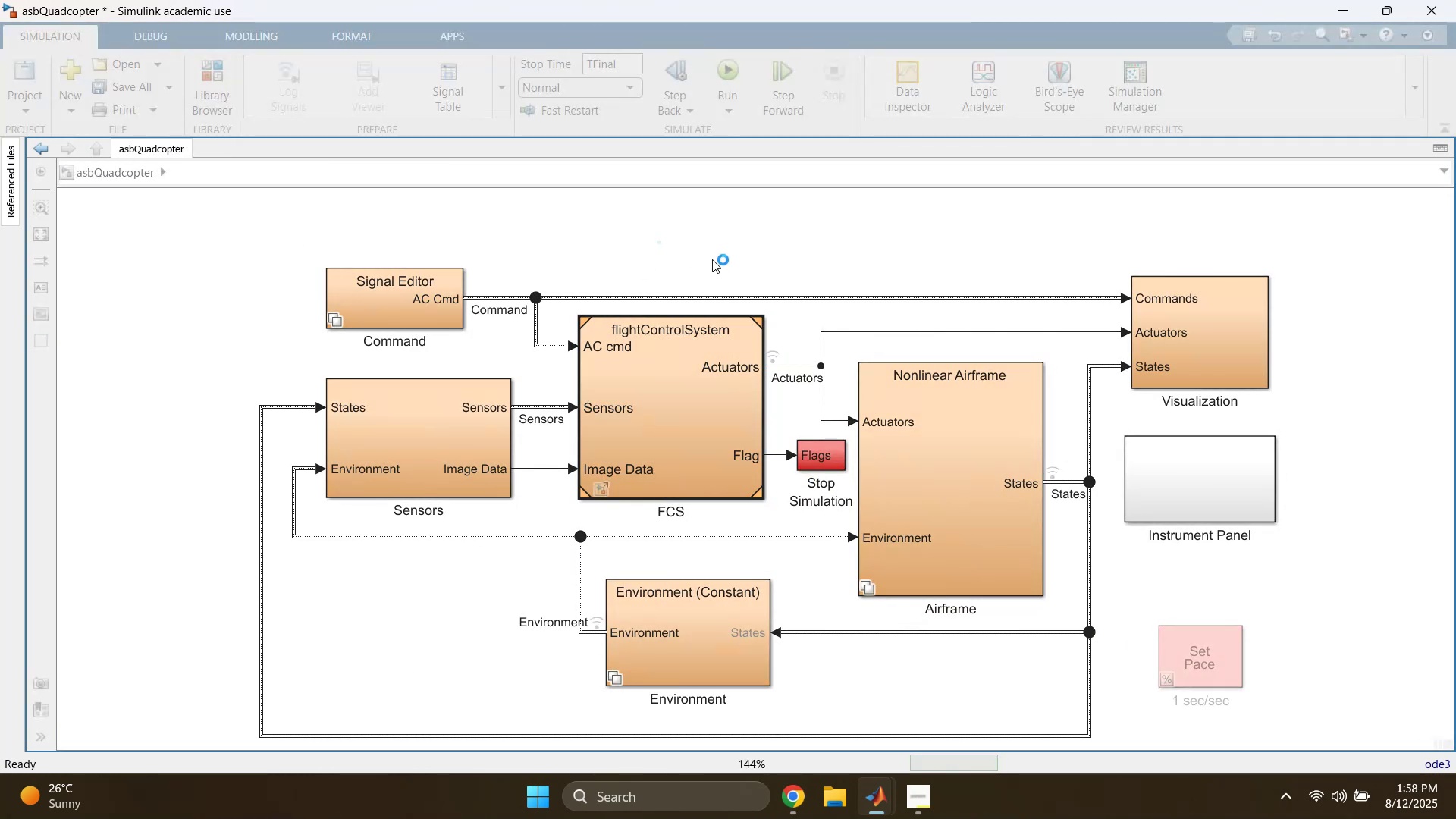 
left_click([714, 394])
 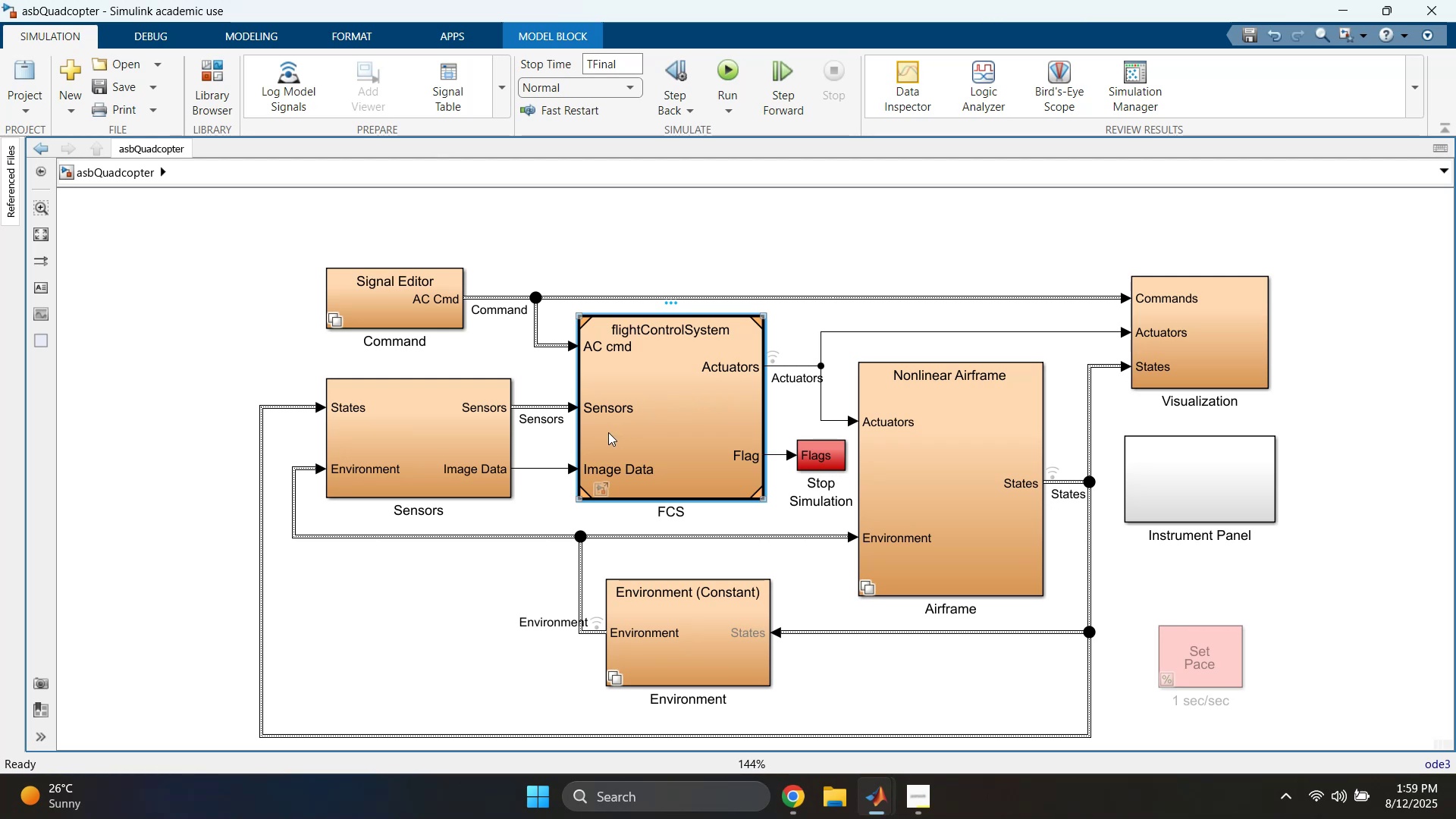 
wait(7.42)
 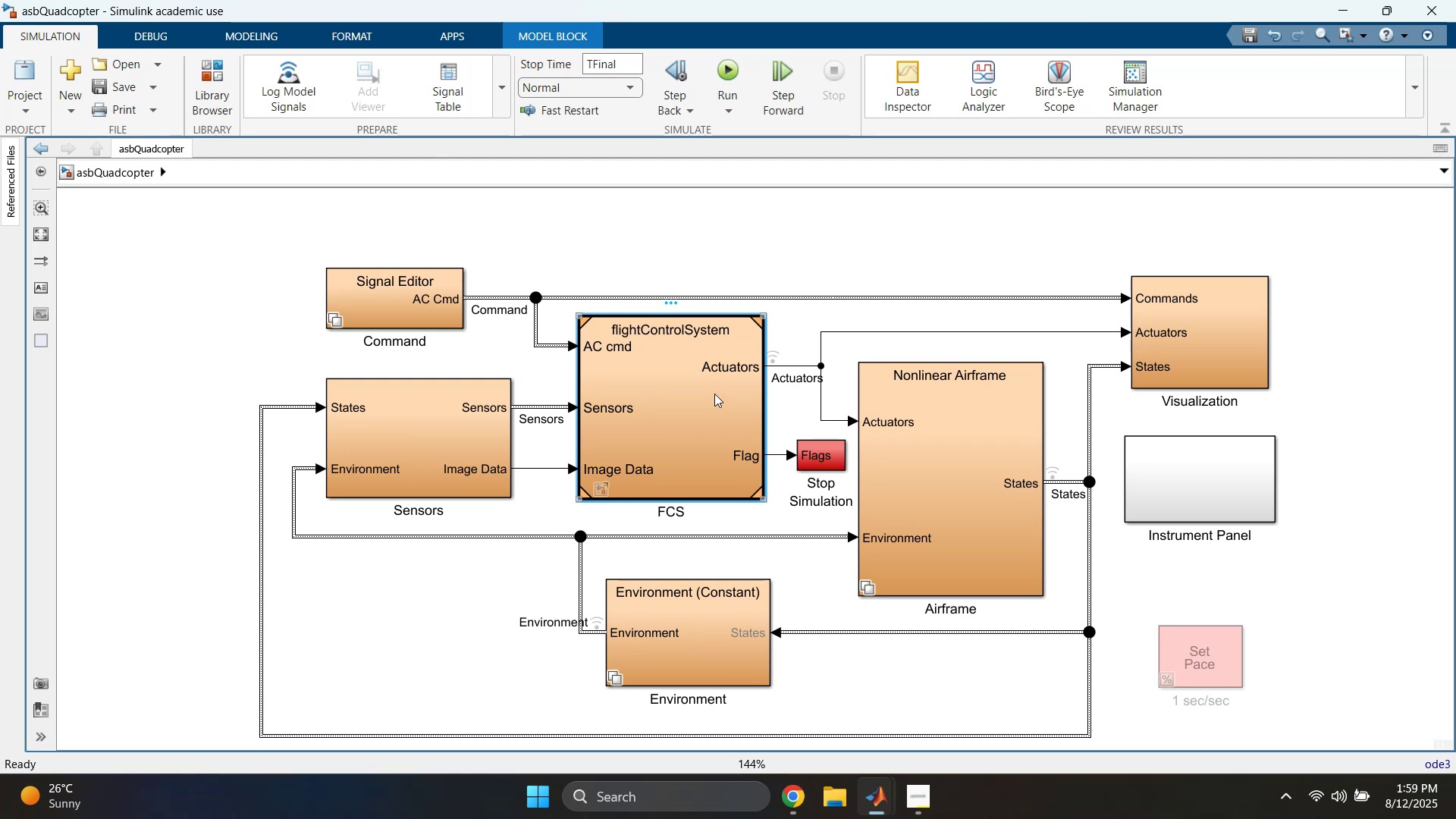 
left_click([684, 264])
 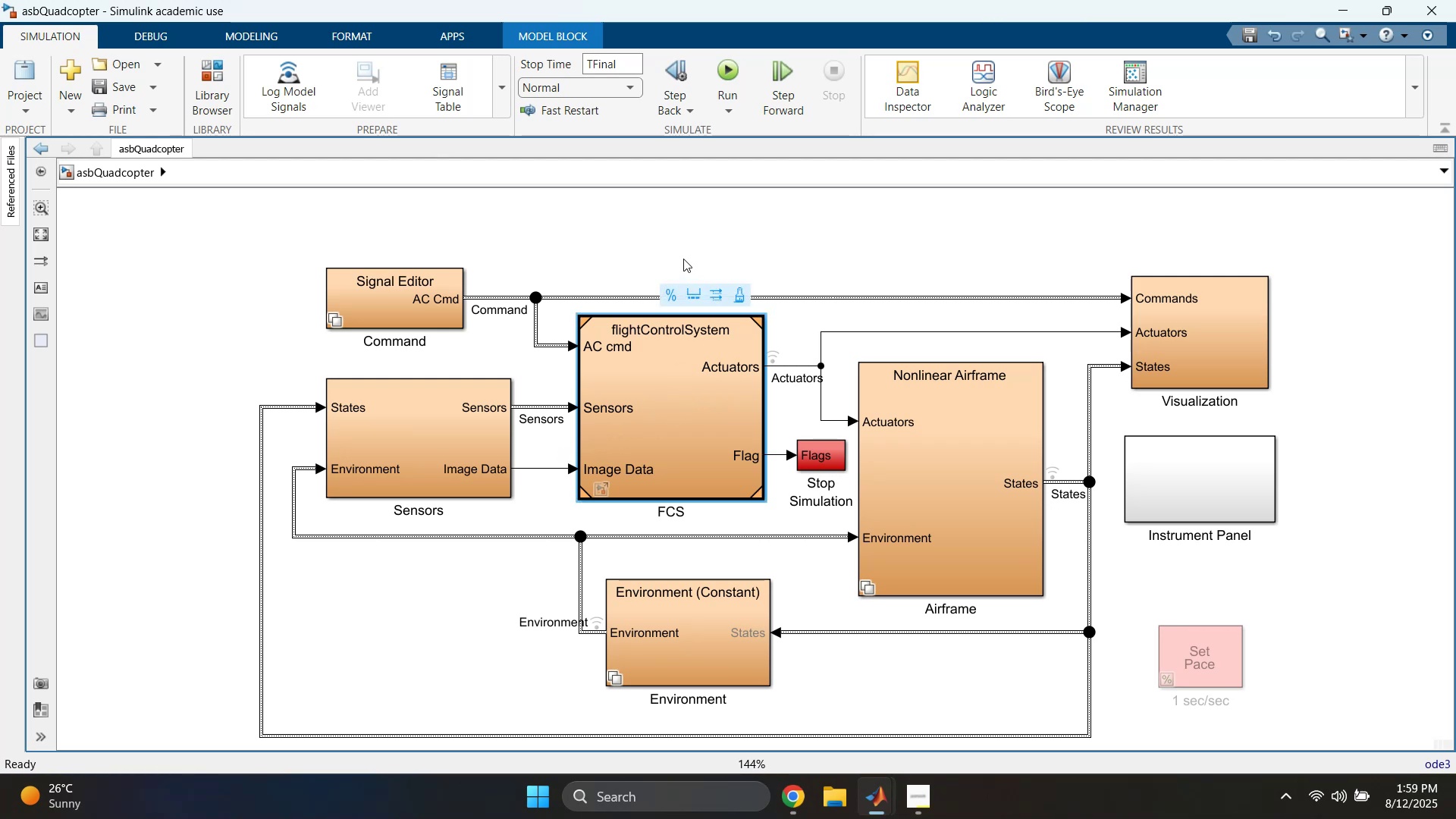 
left_click([682, 244])
 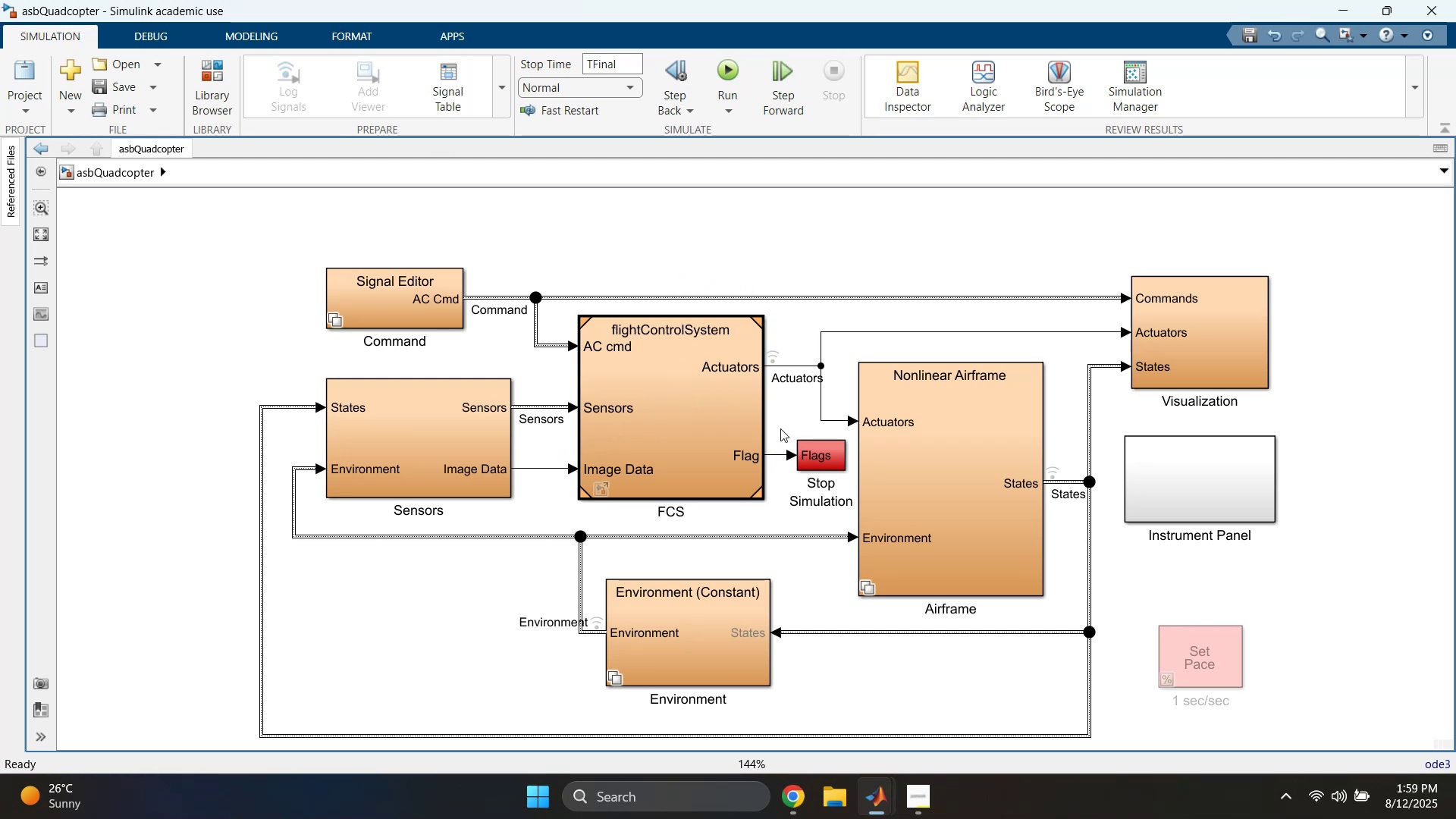 
left_click_drag(start_coordinate=[795, 343], to_coordinate=[799, 381])
 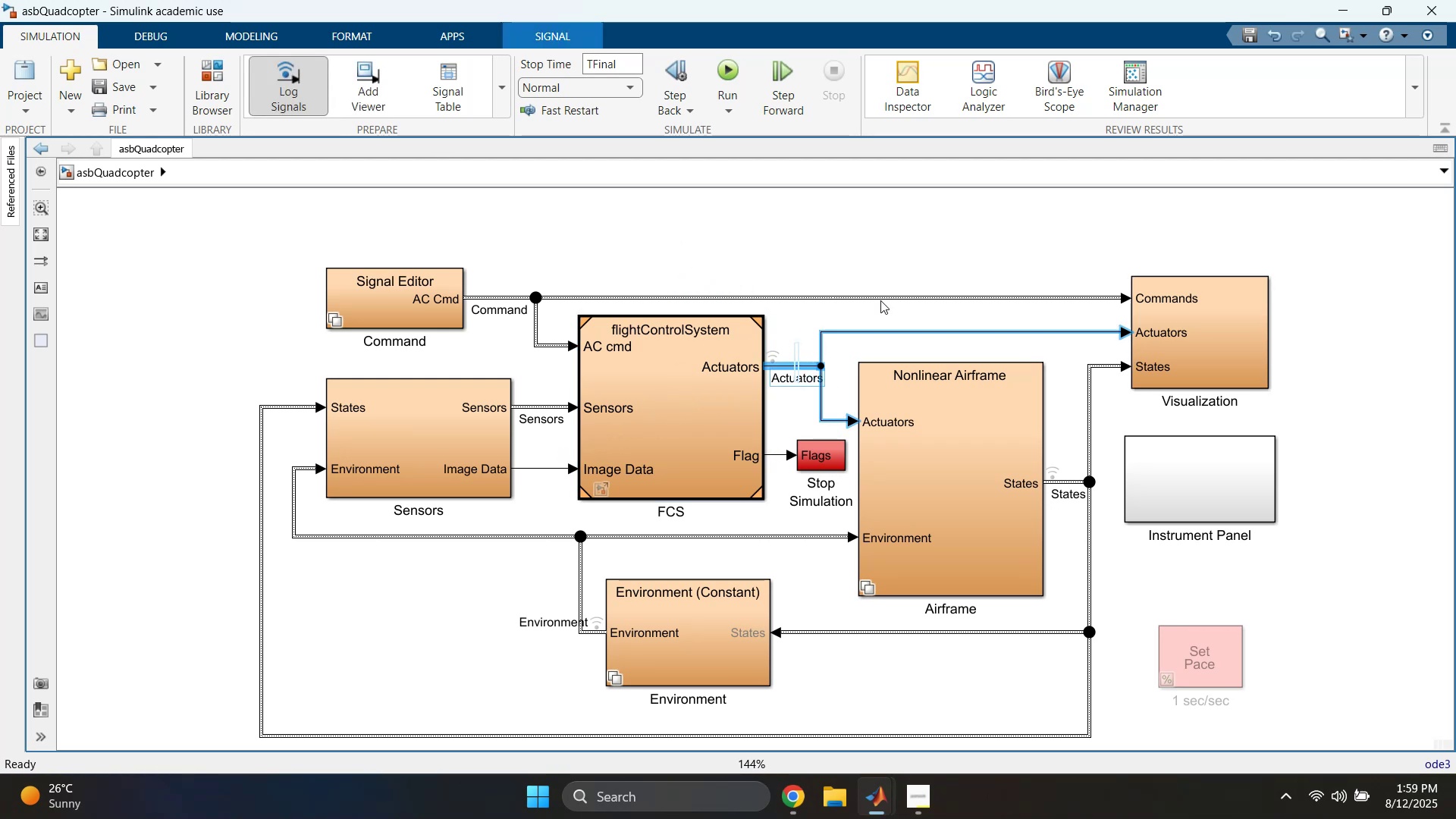 
left_click([815, 250])
 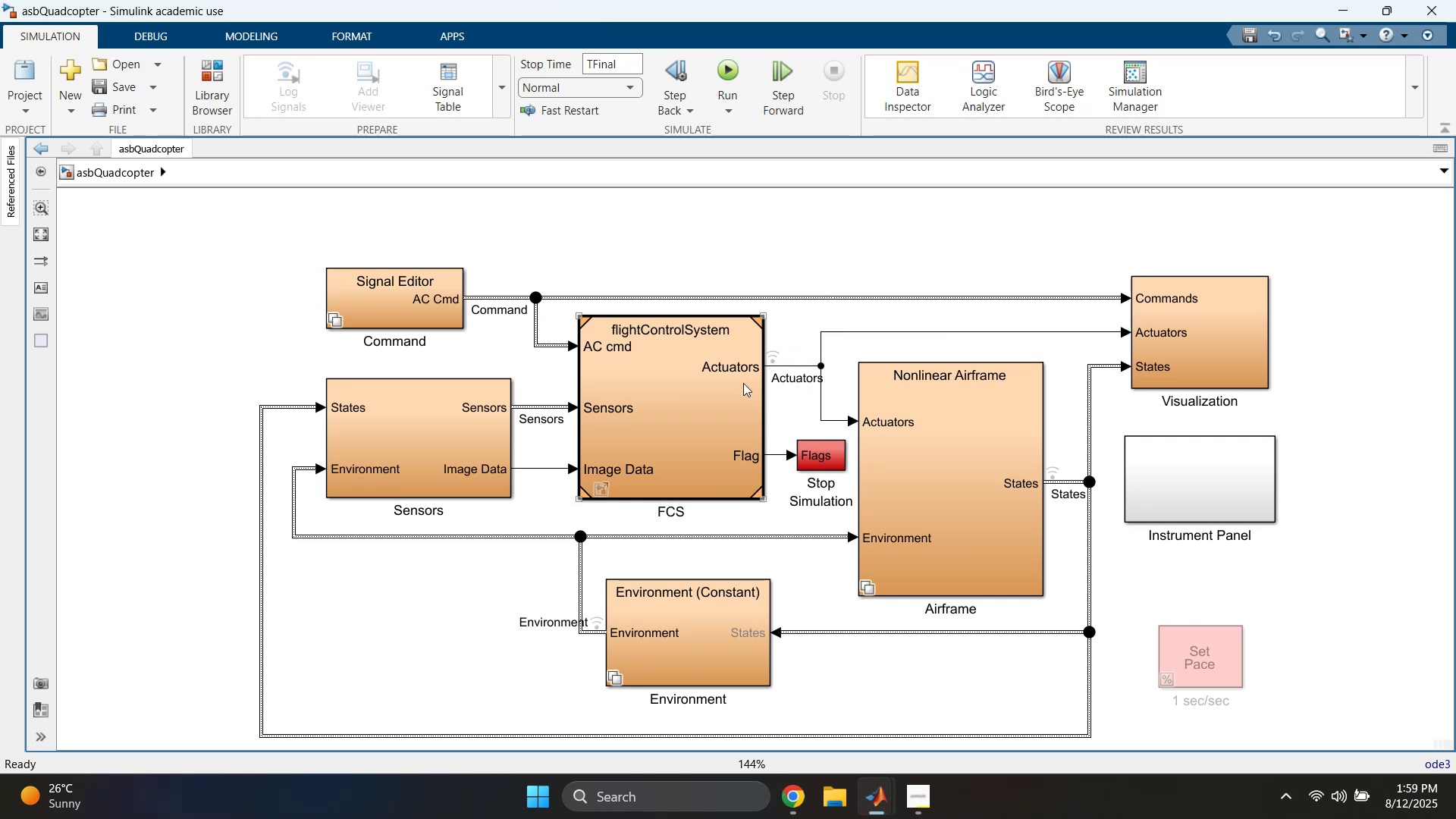 
double_click([689, 413])
 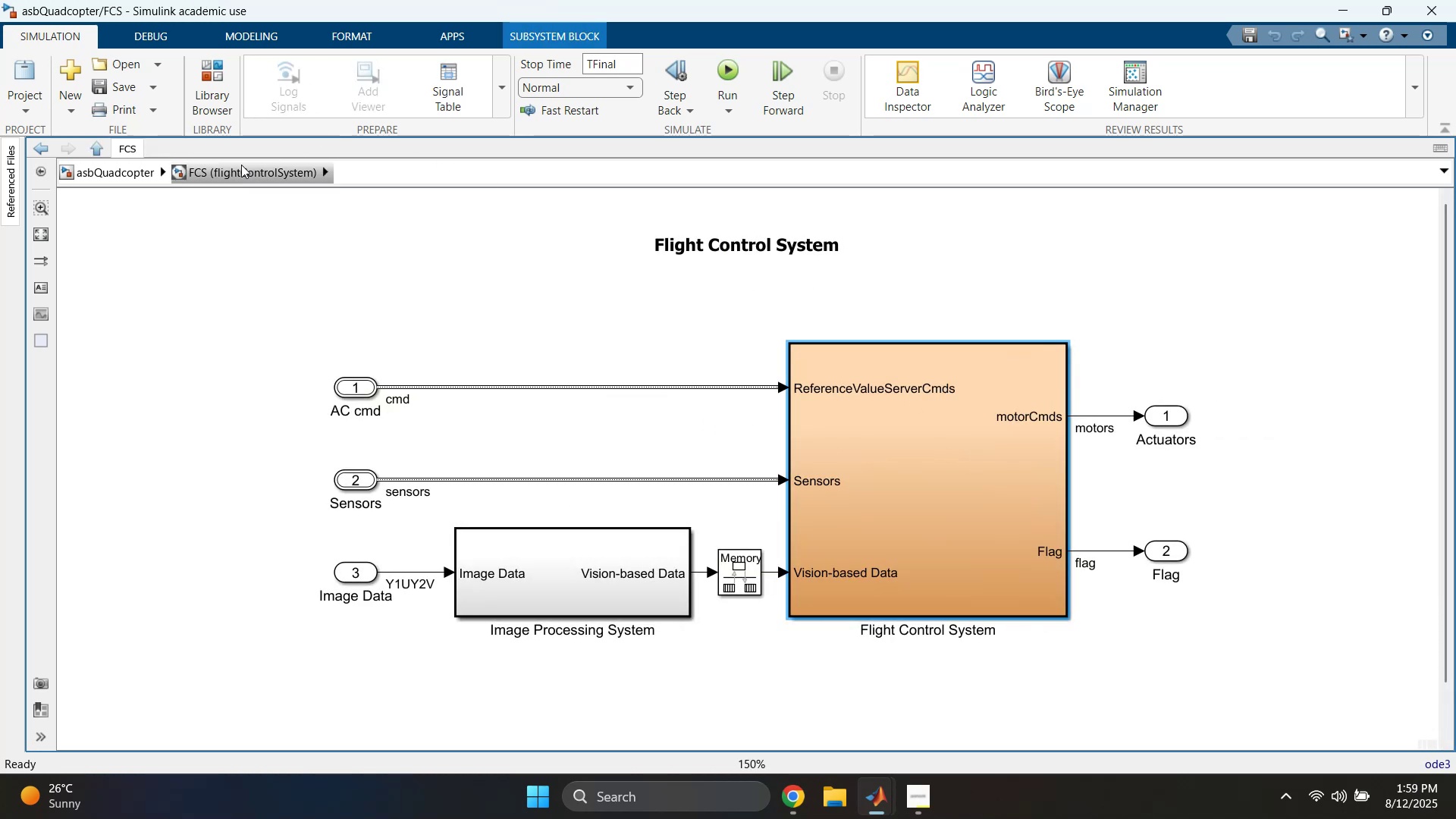 
left_click([136, 175])
 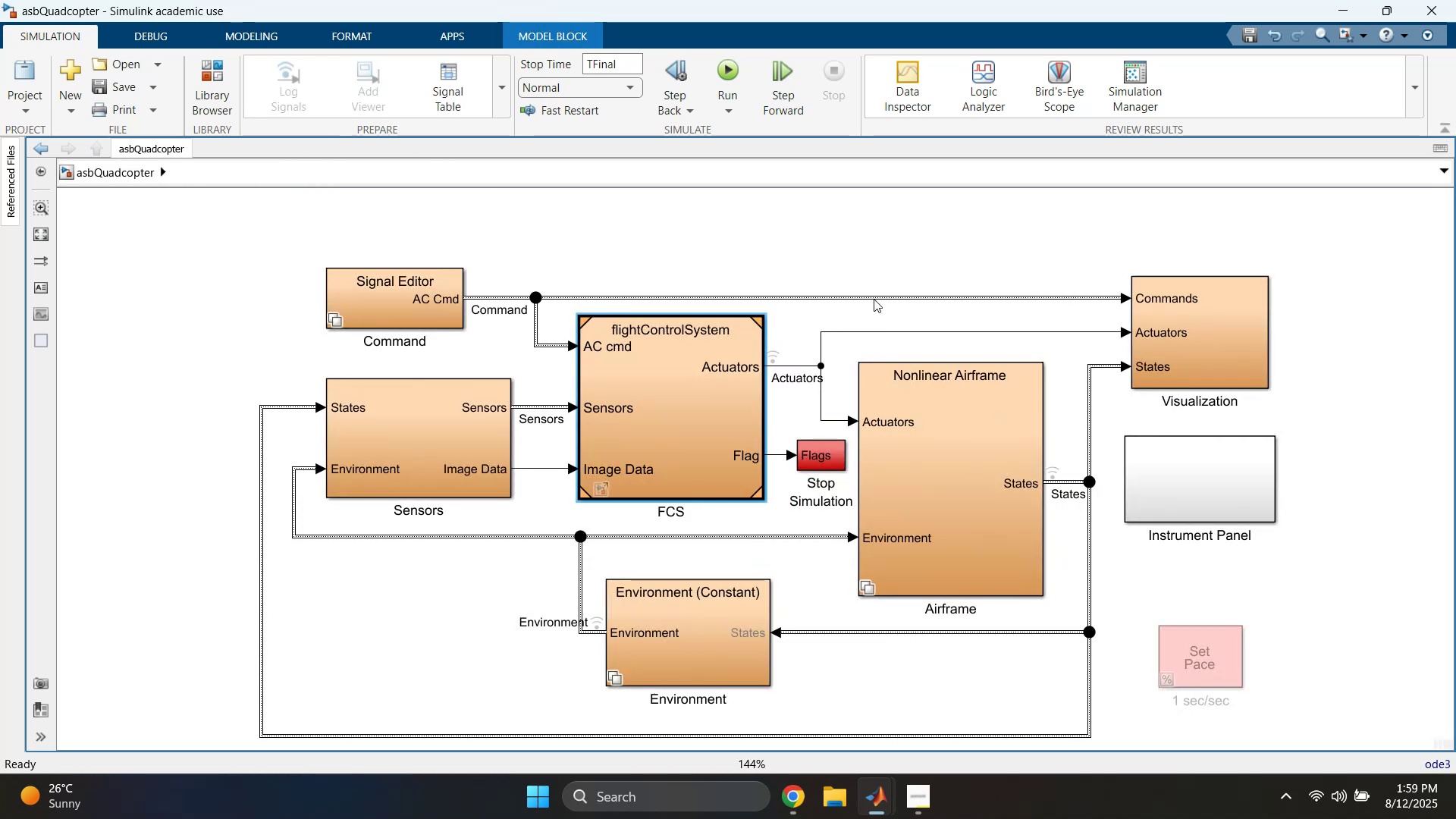 
left_click([848, 258])
 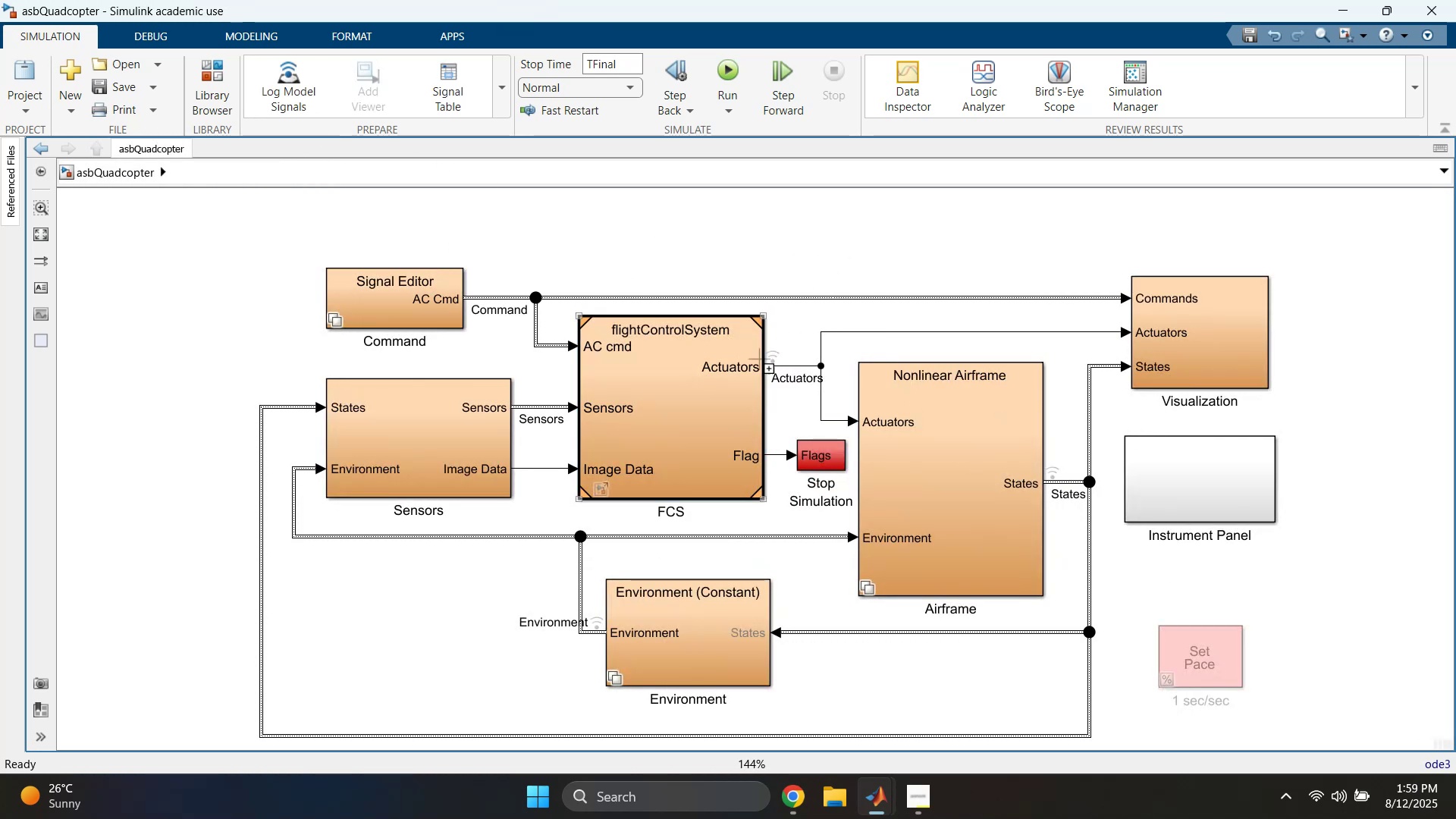 
left_click([682, 413])
 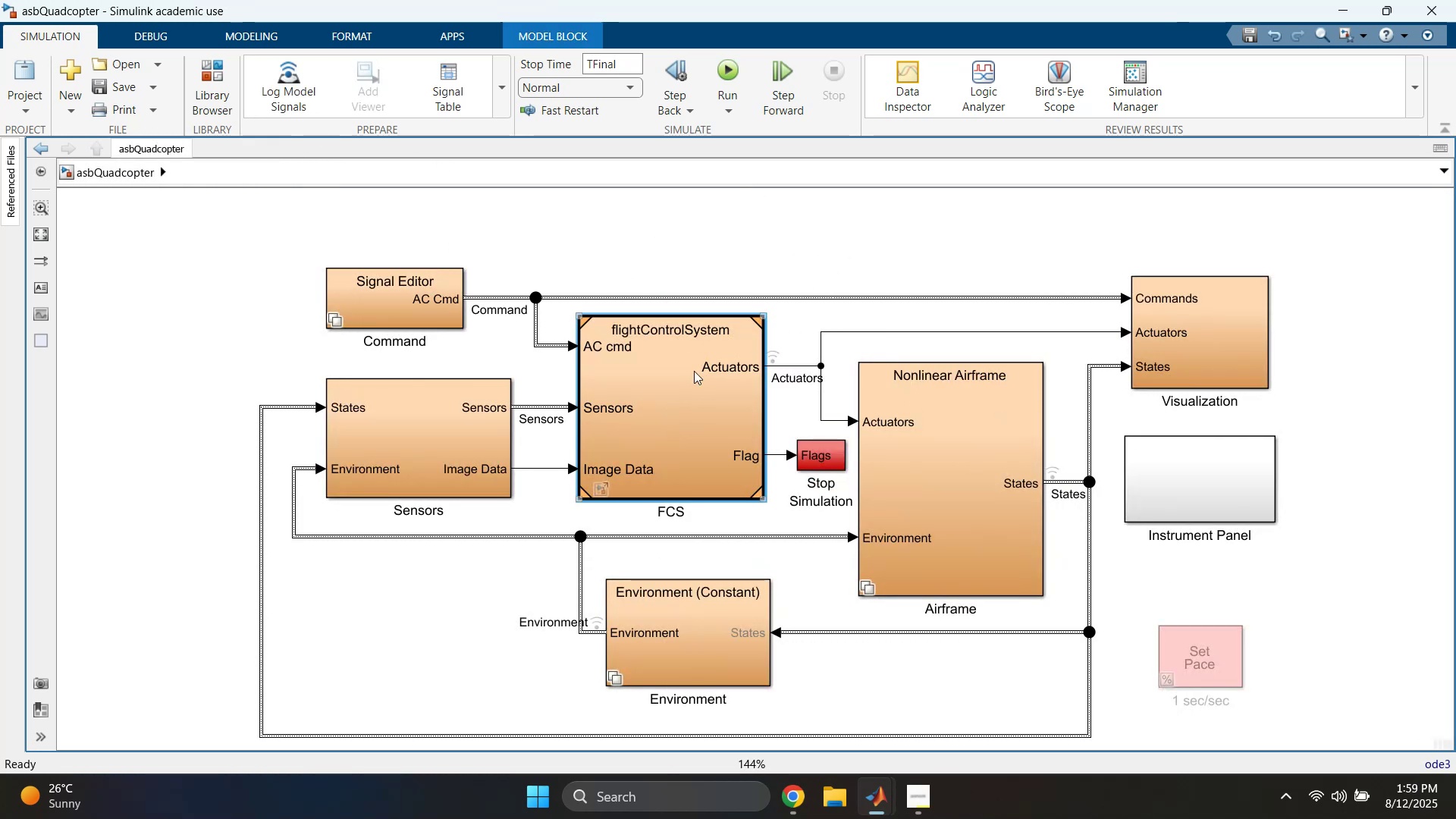 
double_click([735, 339])
 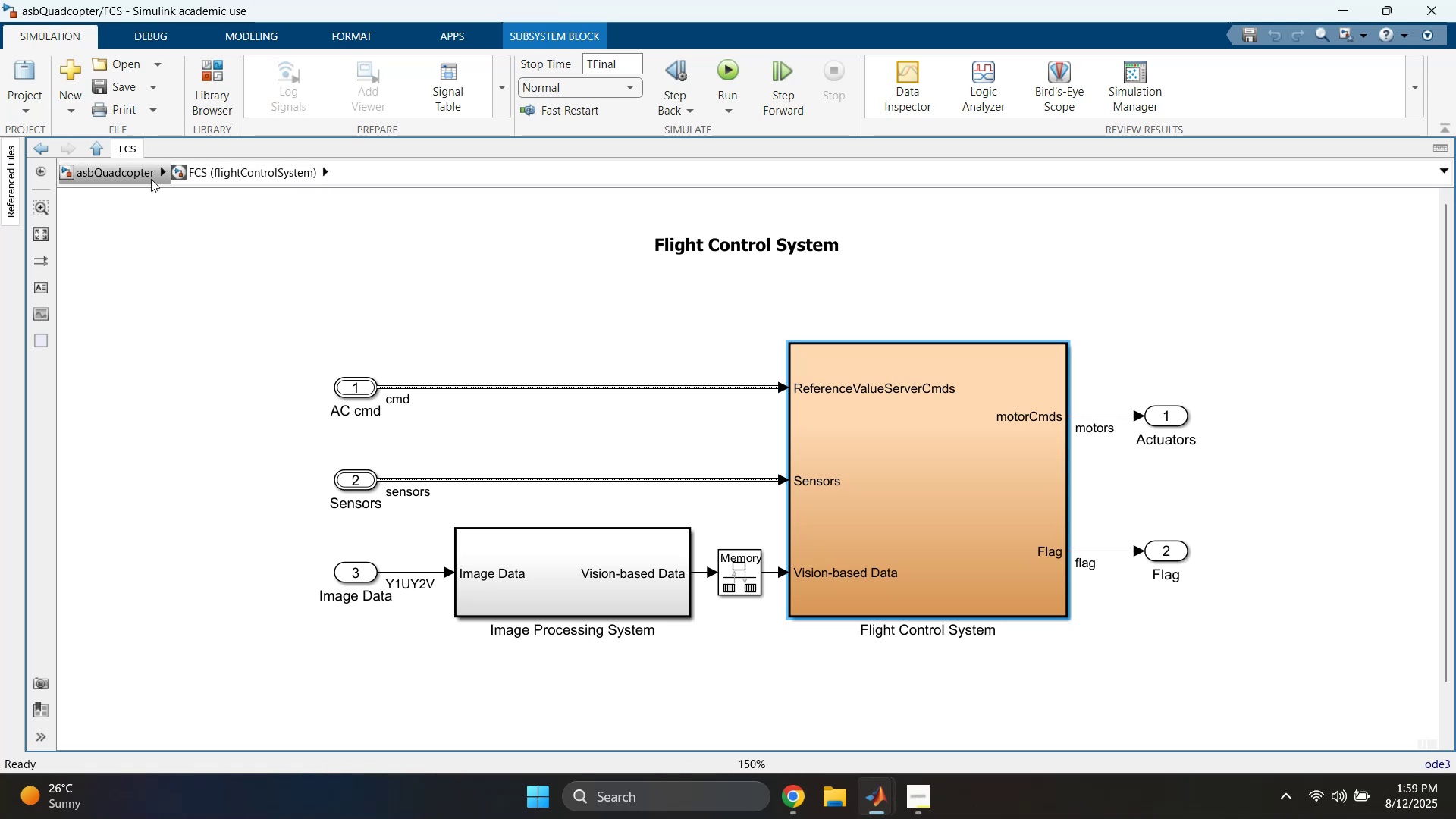 
double_click([936, 493])
 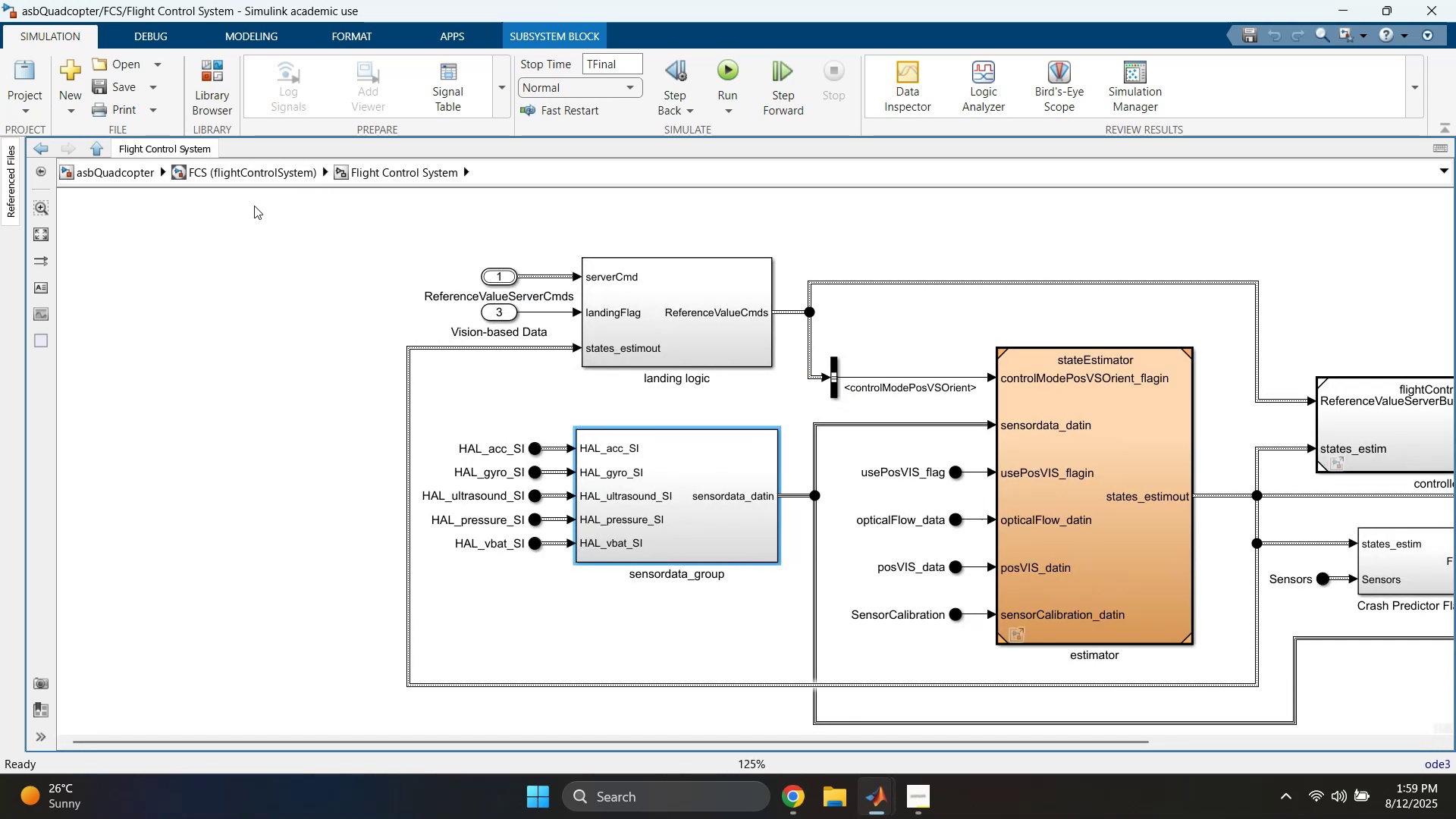 
left_click([246, 181])
 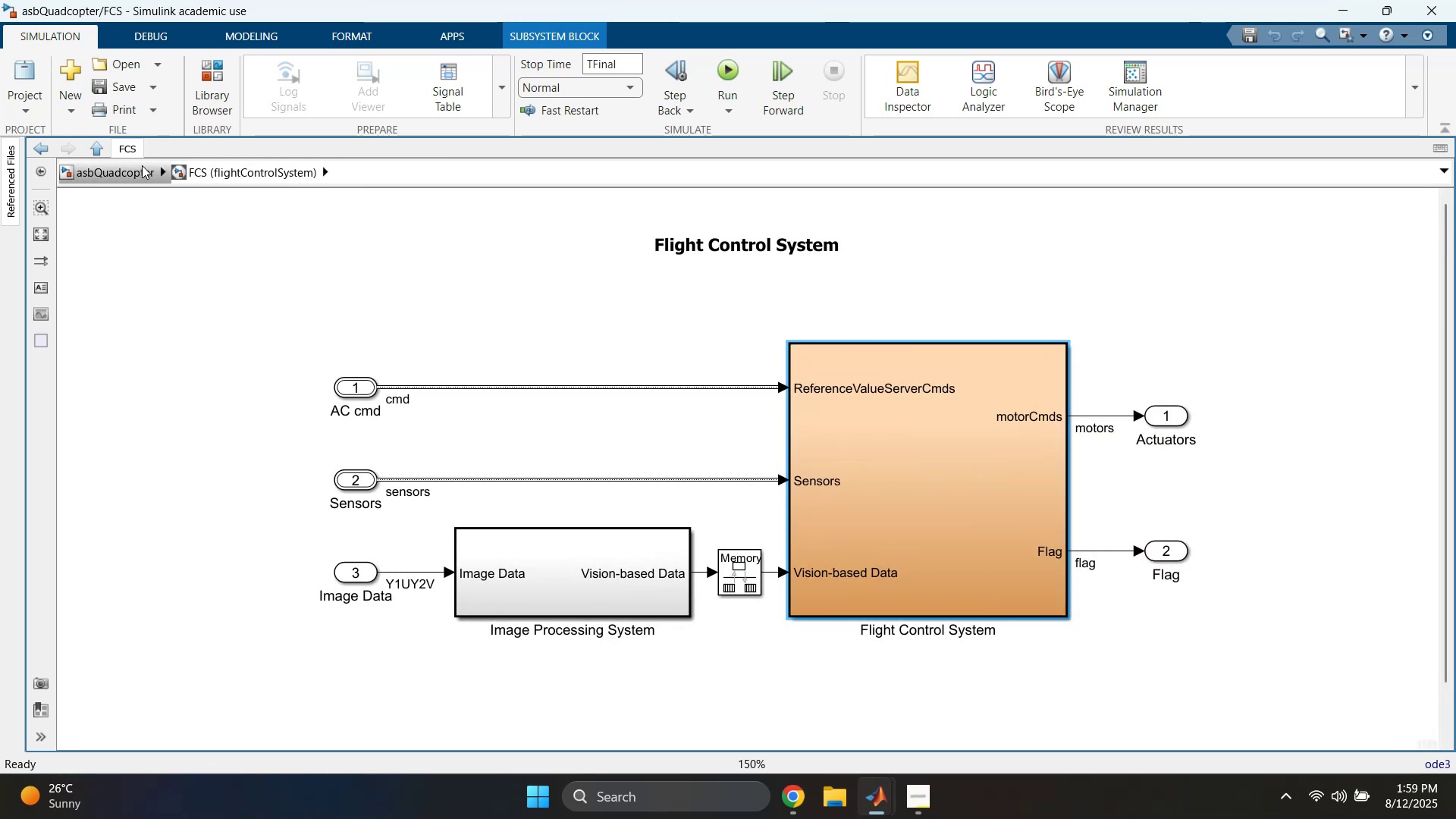 
double_click([971, 519])
 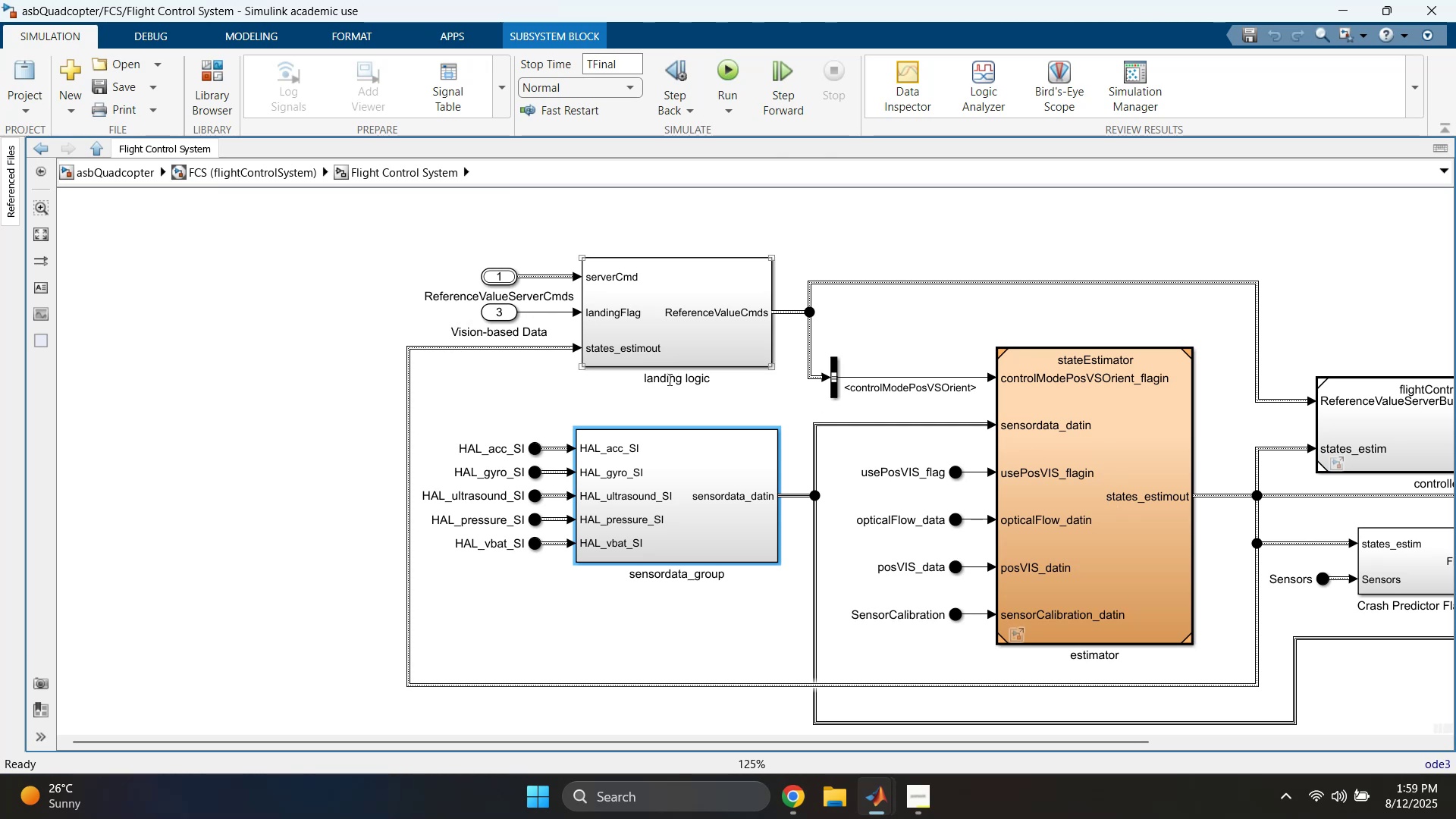 
wait(5.48)
 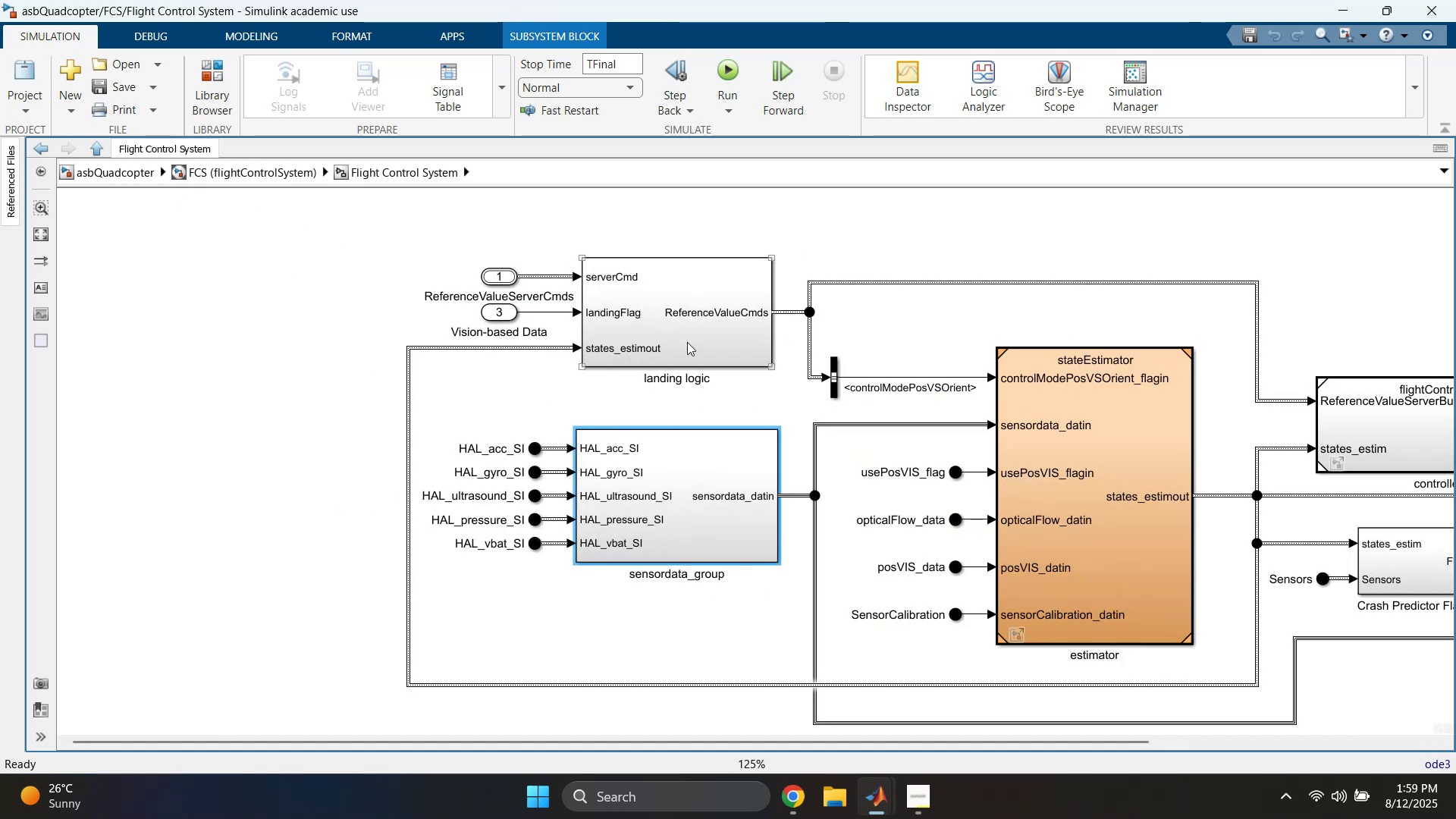 
left_click([228, 169])
 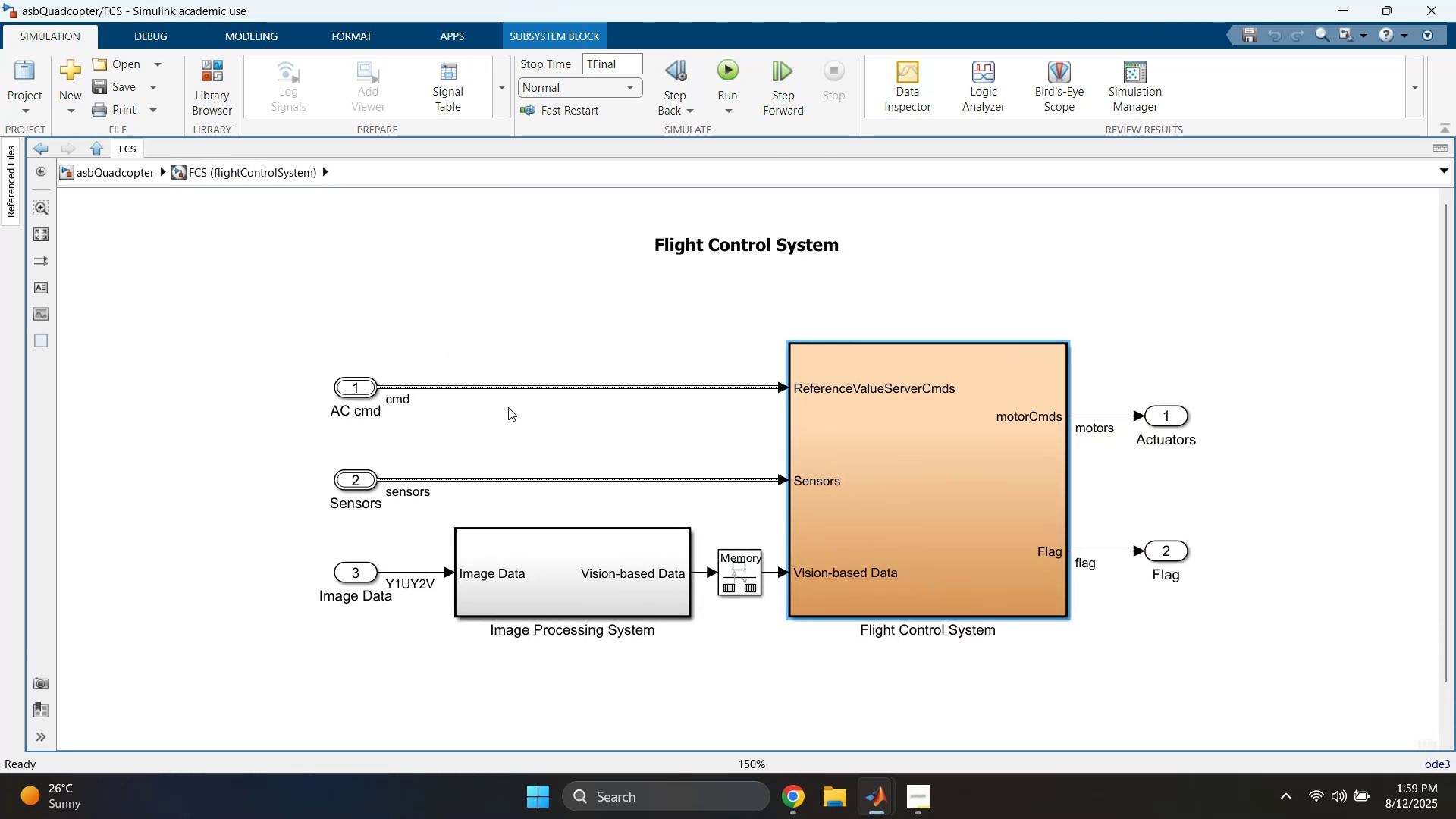 
left_click_drag(start_coordinate=[519, 450], to_coordinate=[530, 495])
 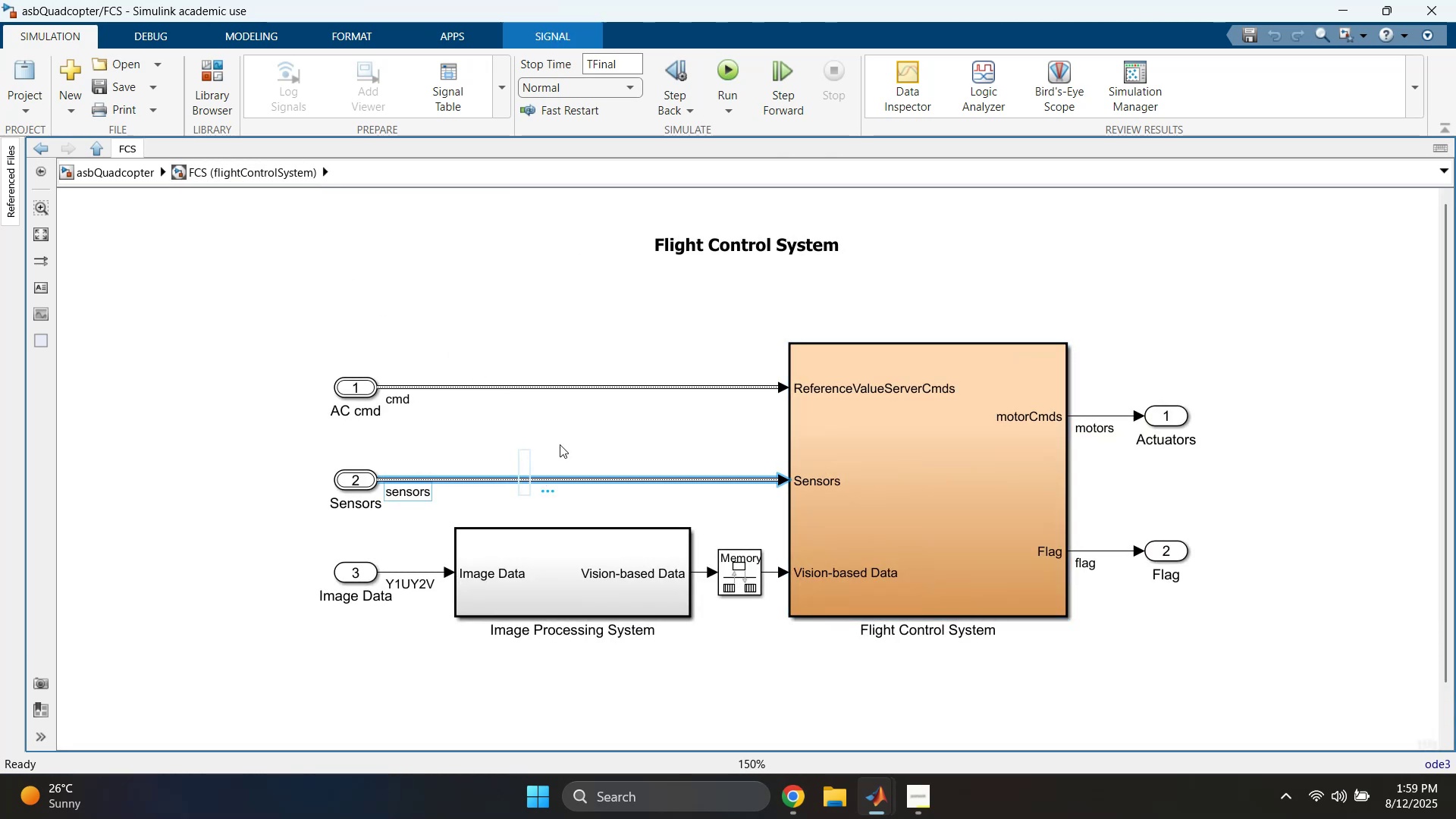 
left_click([583, 432])
 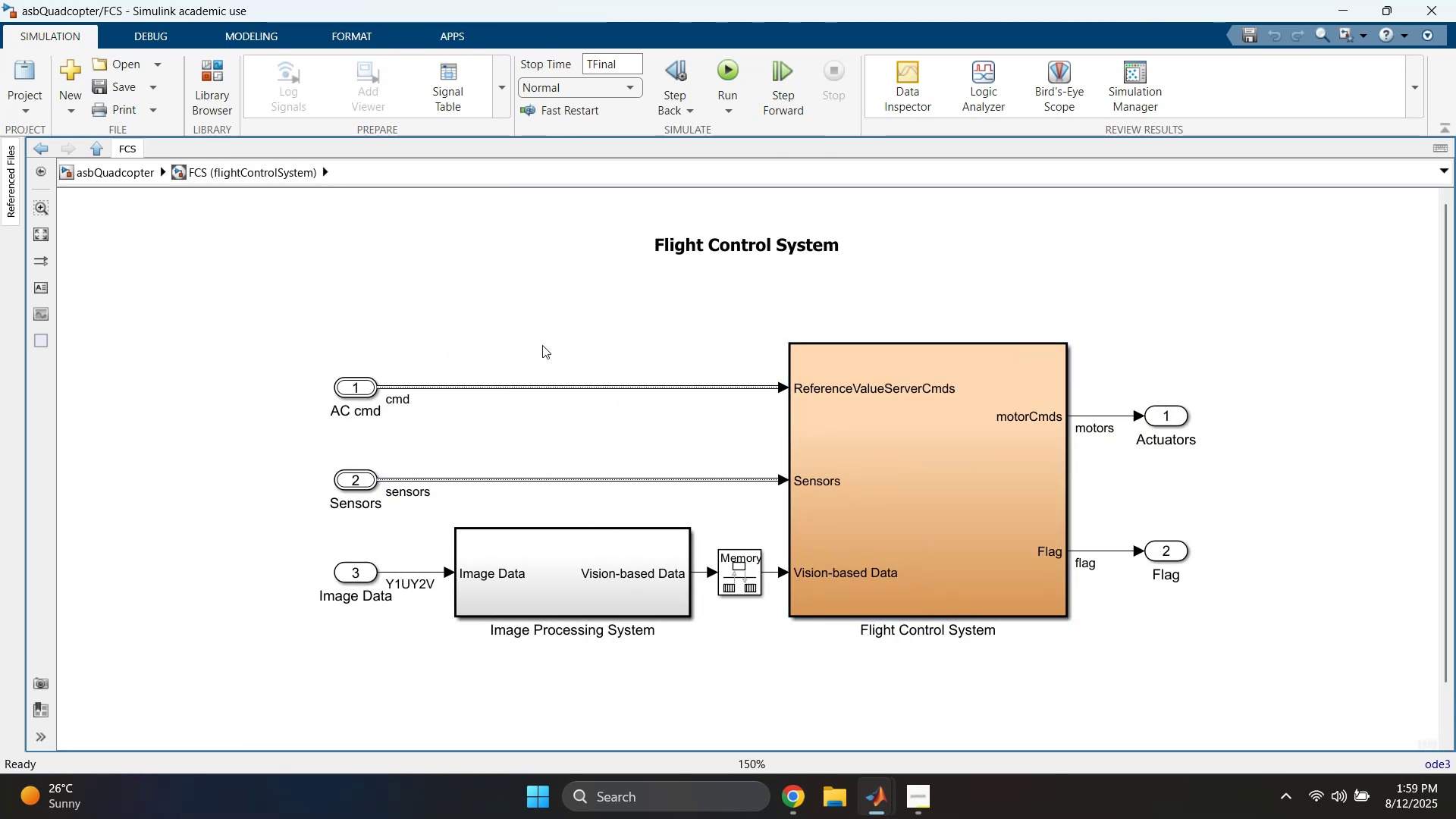 
left_click([106, 178])
 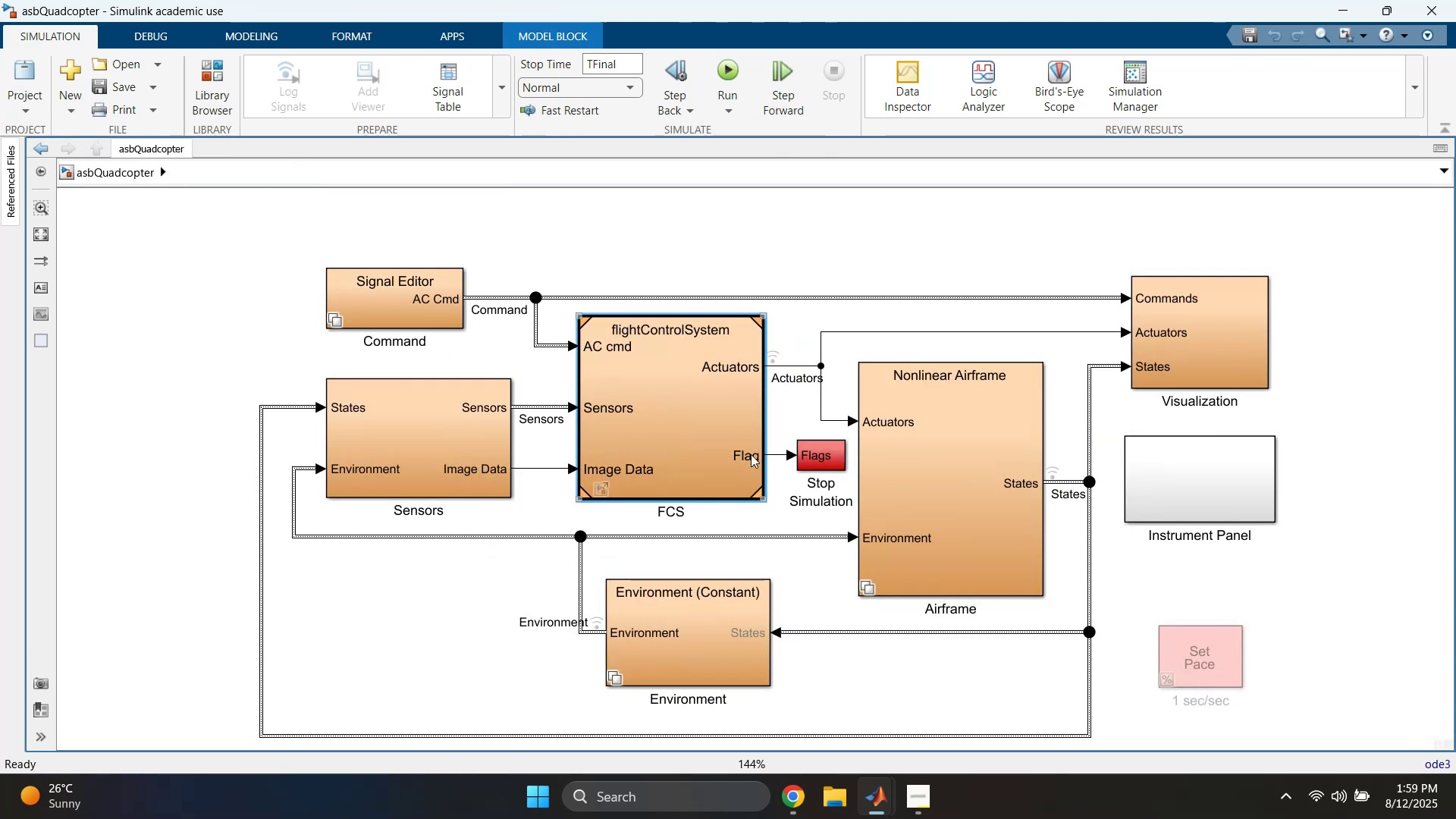 
right_click([666, 401])
 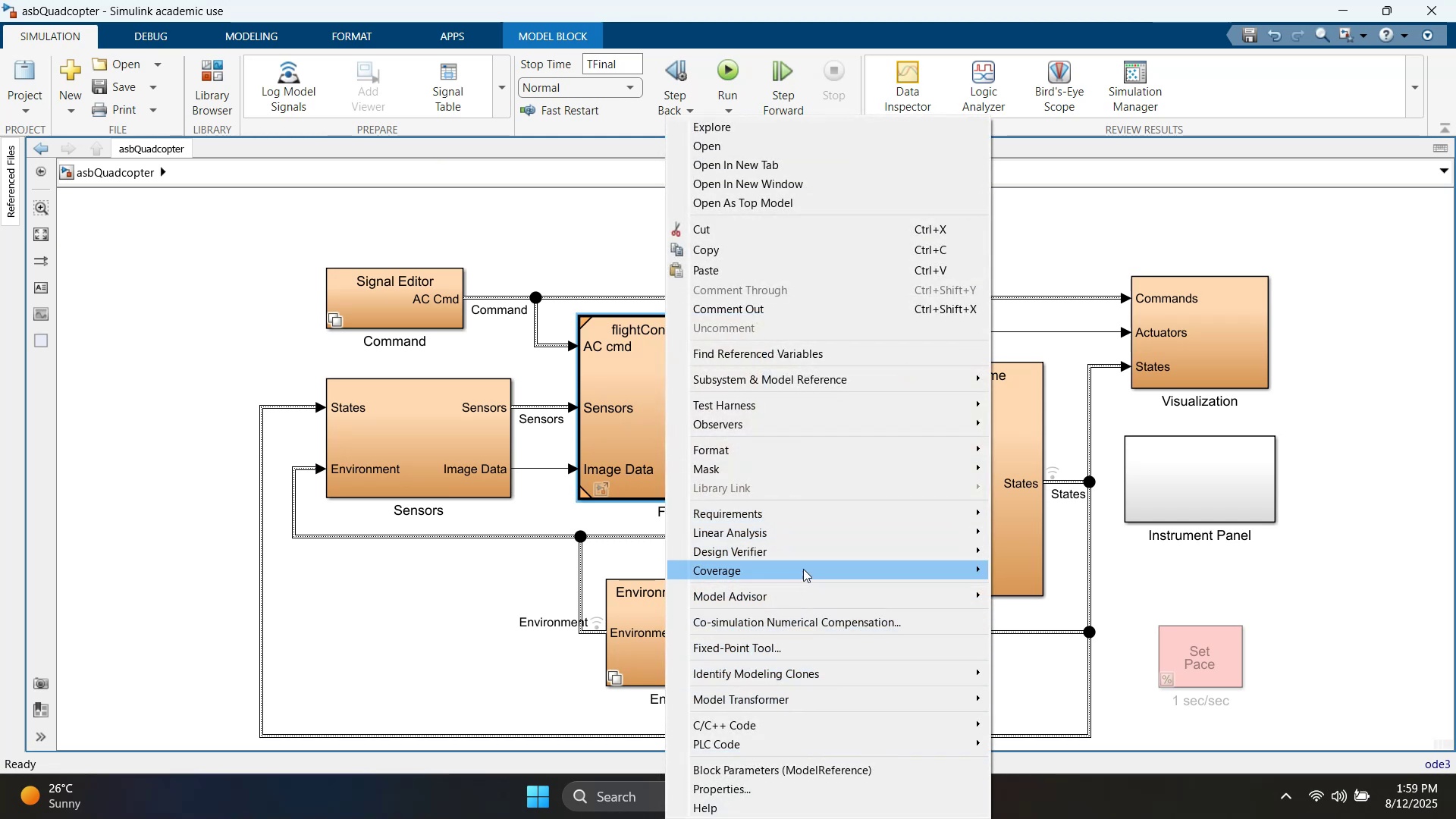 
left_click([770, 786])
 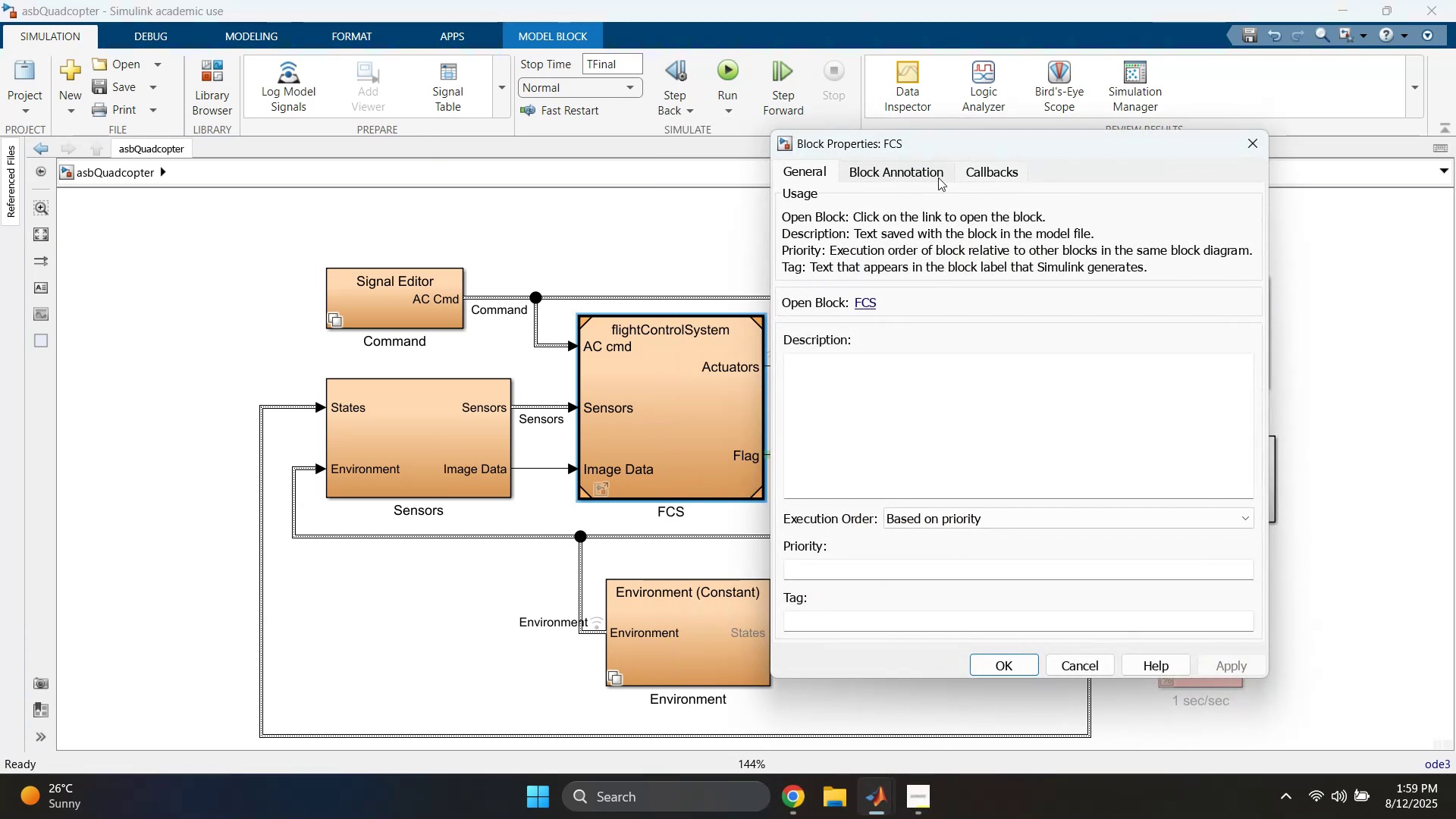 
left_click([1252, 143])
 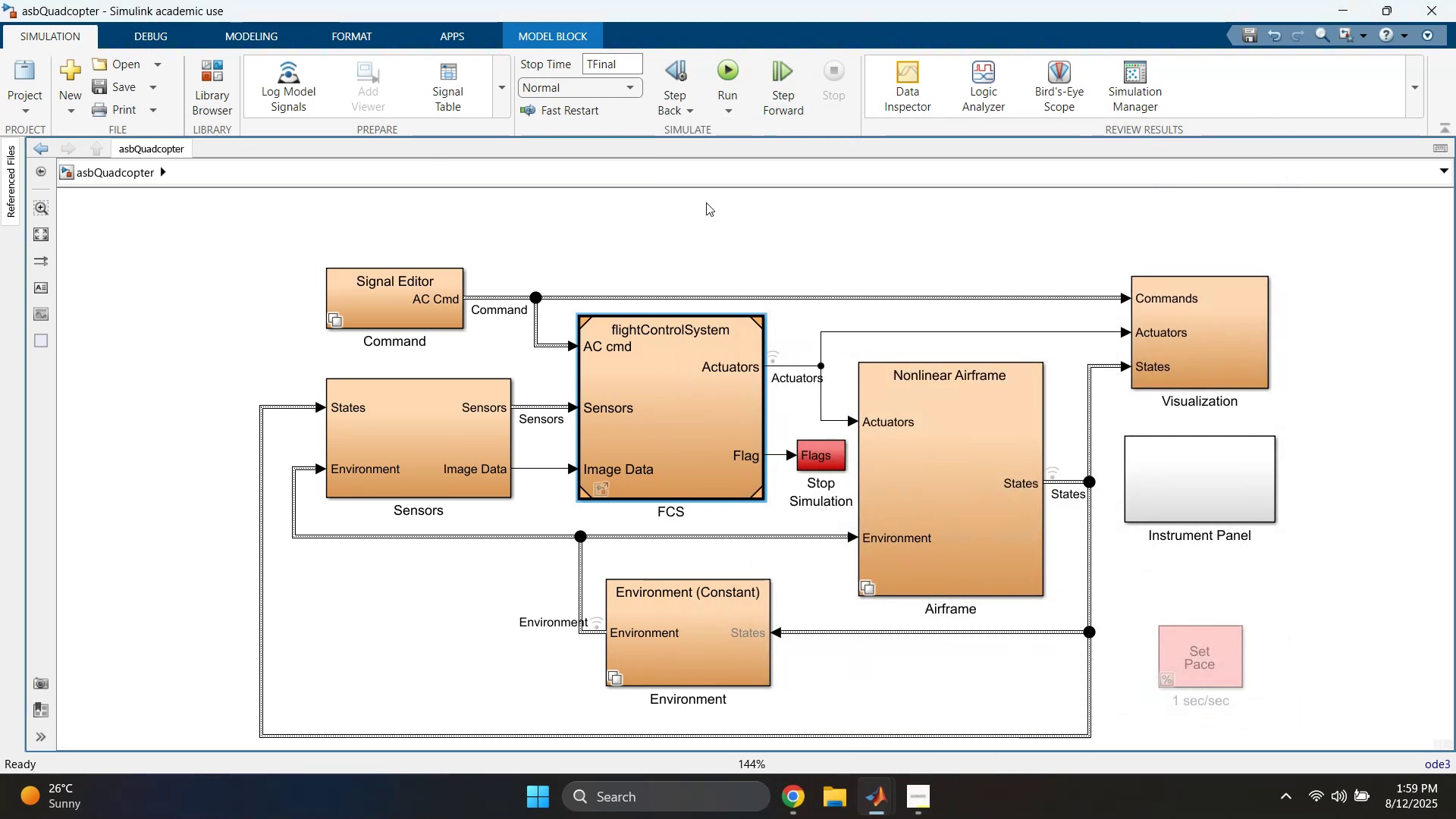 
left_click([686, 215])
 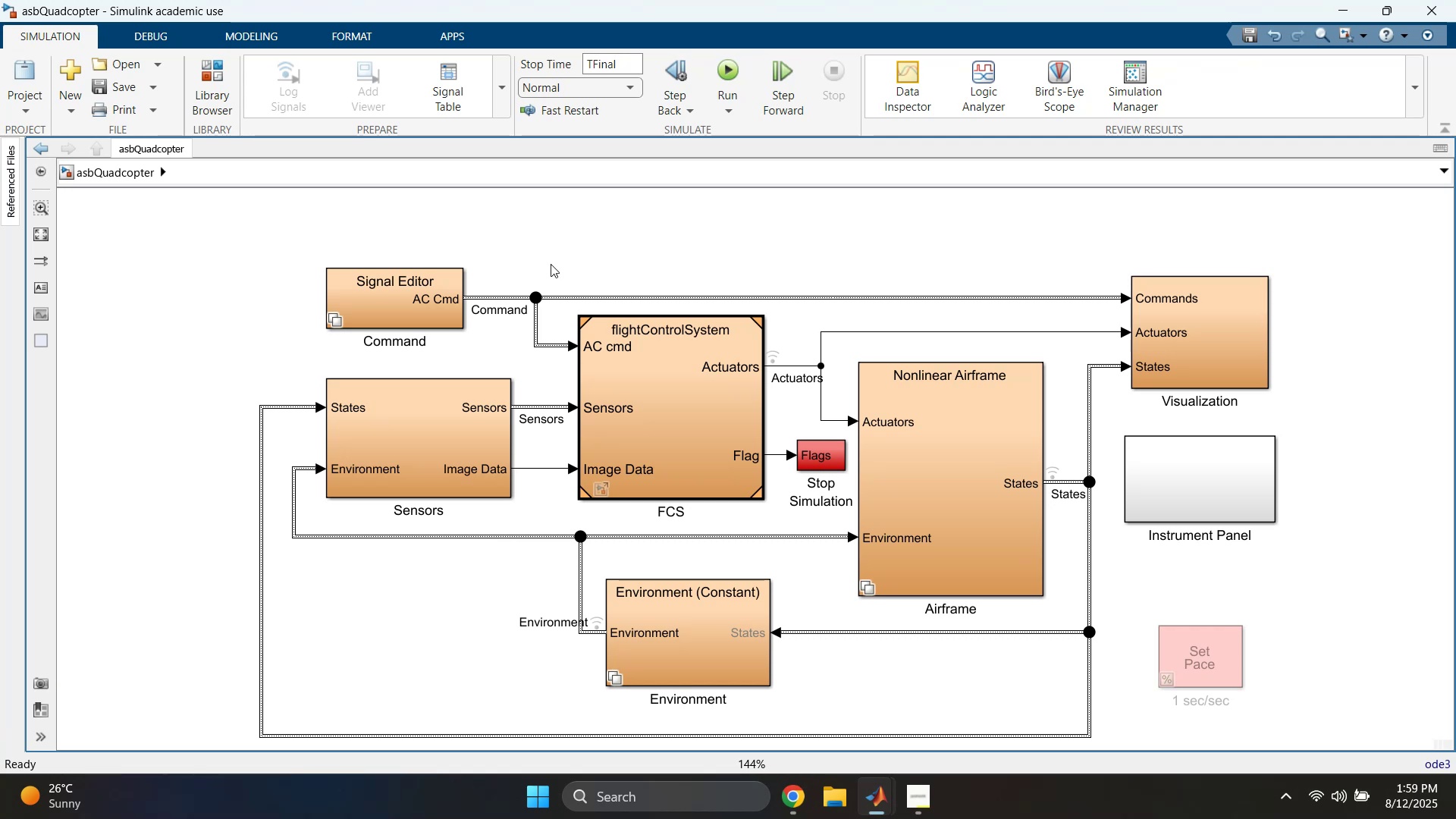 
left_click([732, 269])
 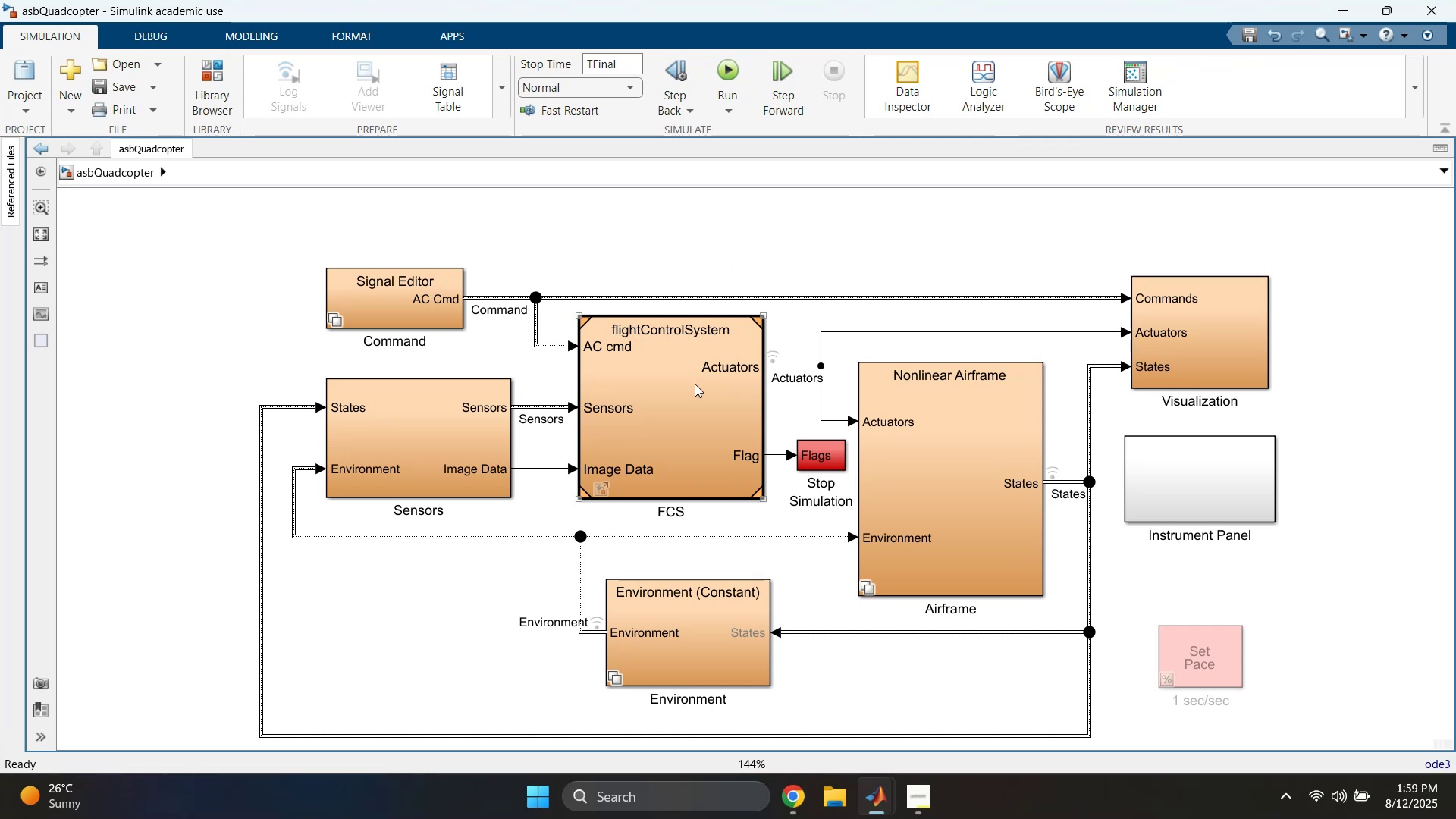 
left_click([692, 404])
 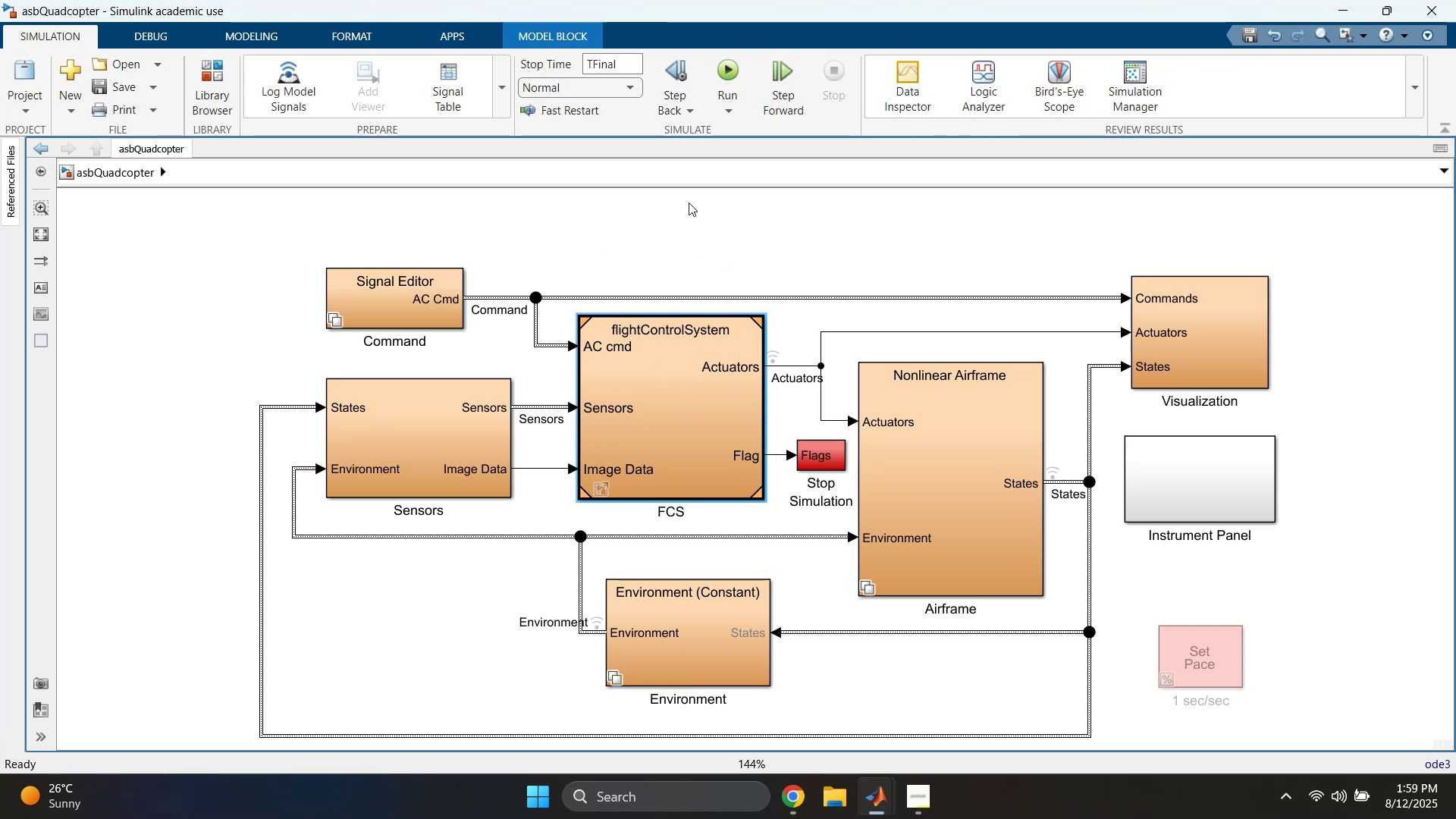 
left_click([644, 234])
 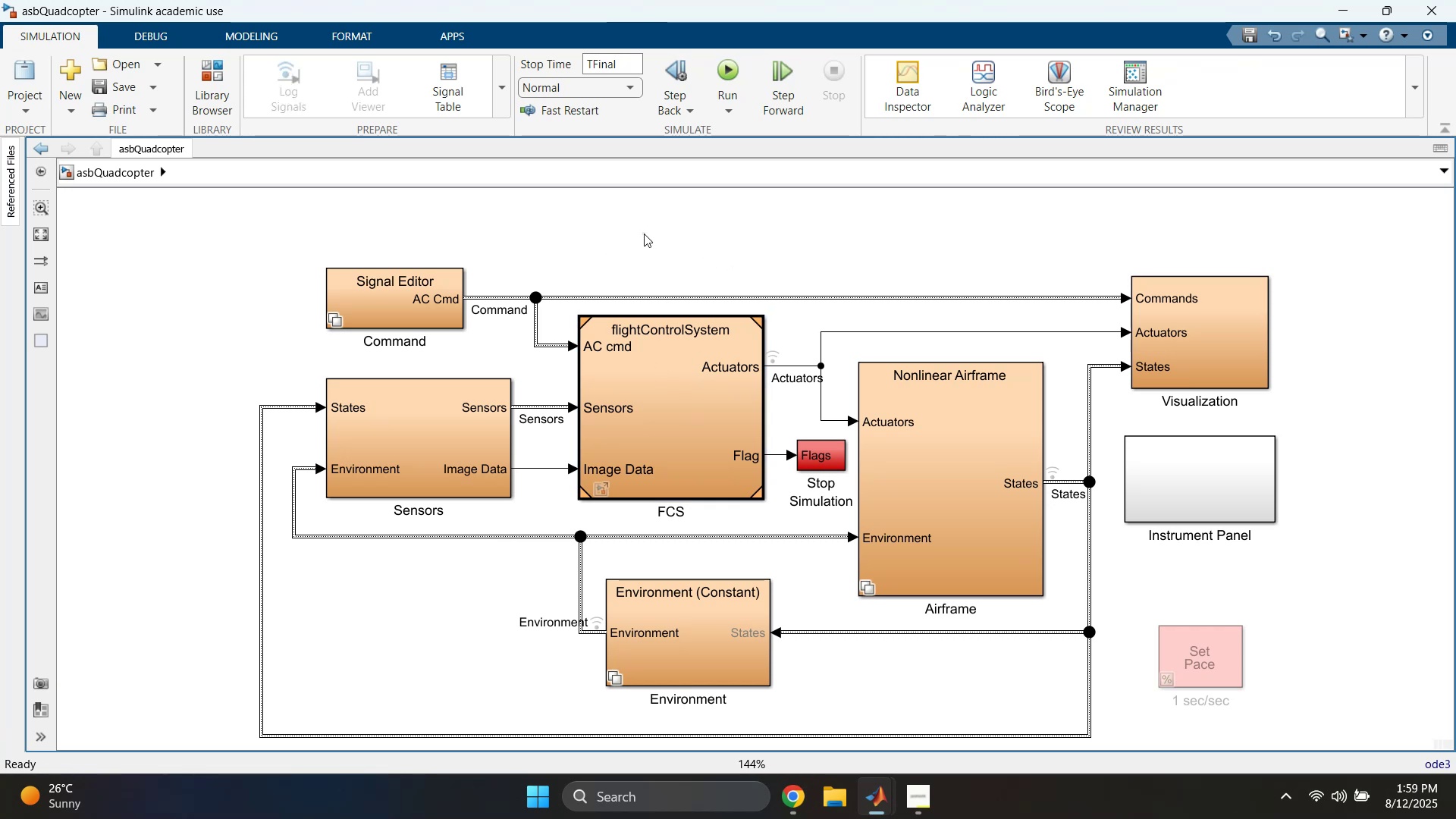 
left_click([654, 216])
 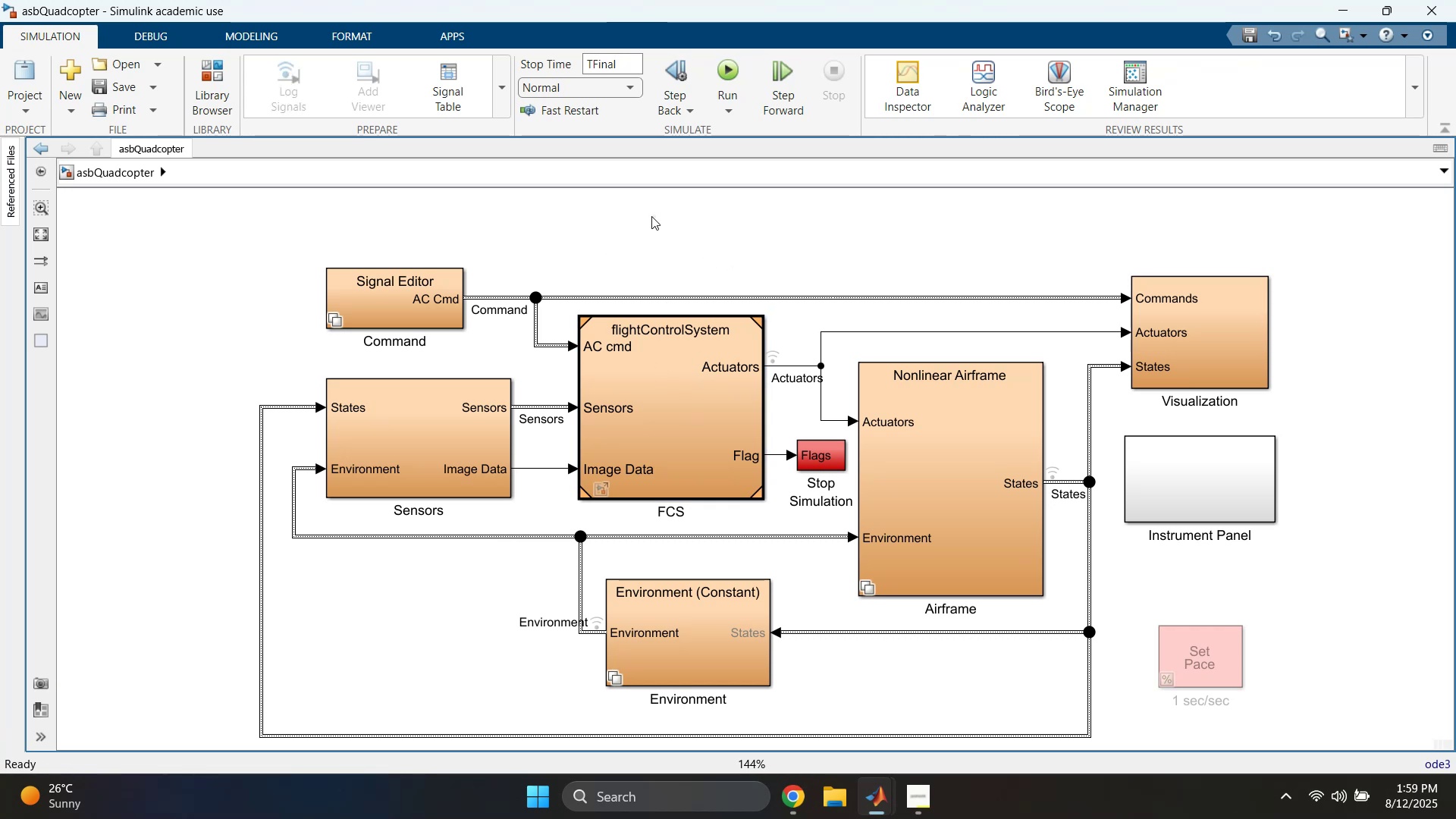 
double_click([385, 302])
 